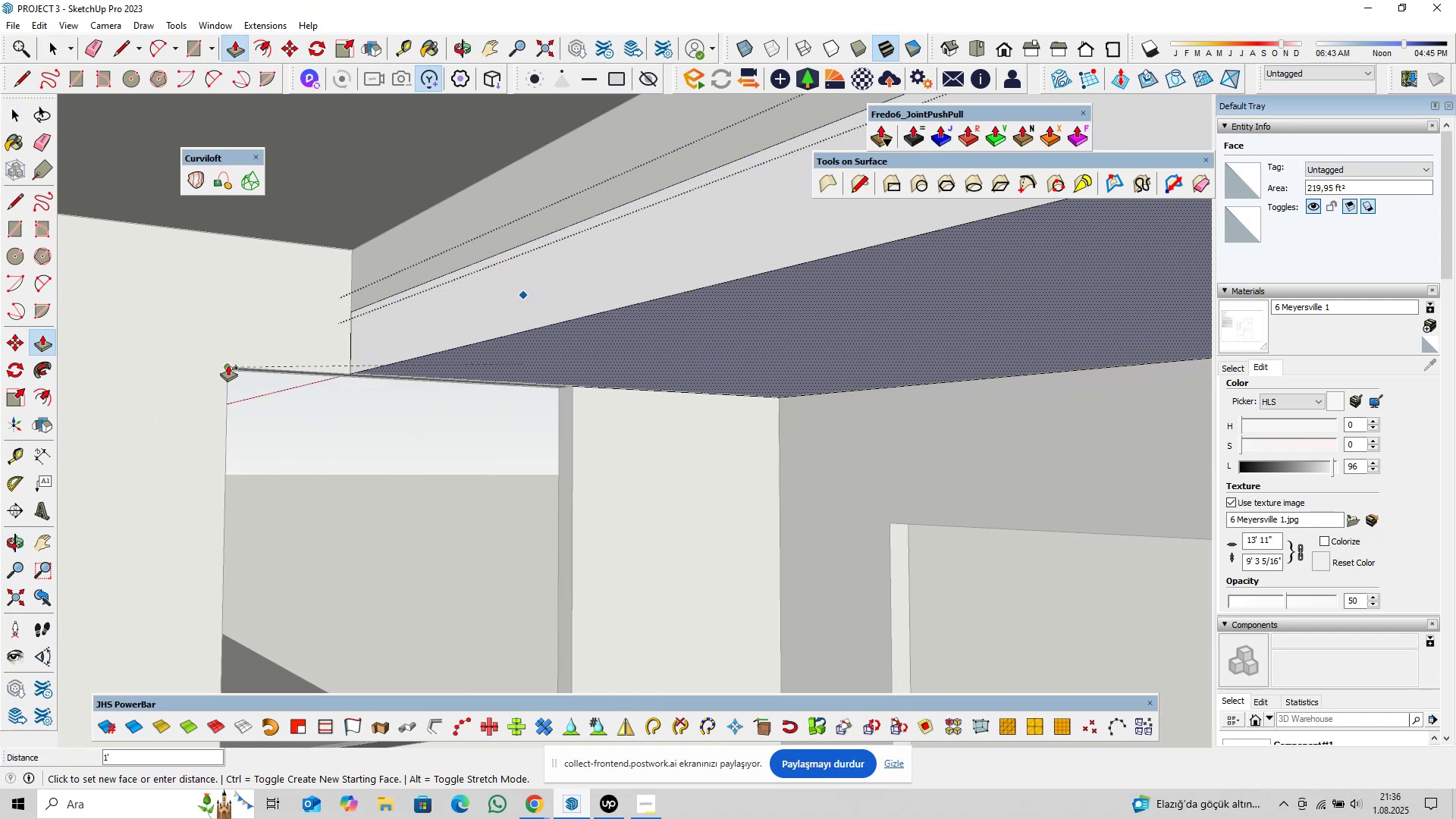 
key(6)
 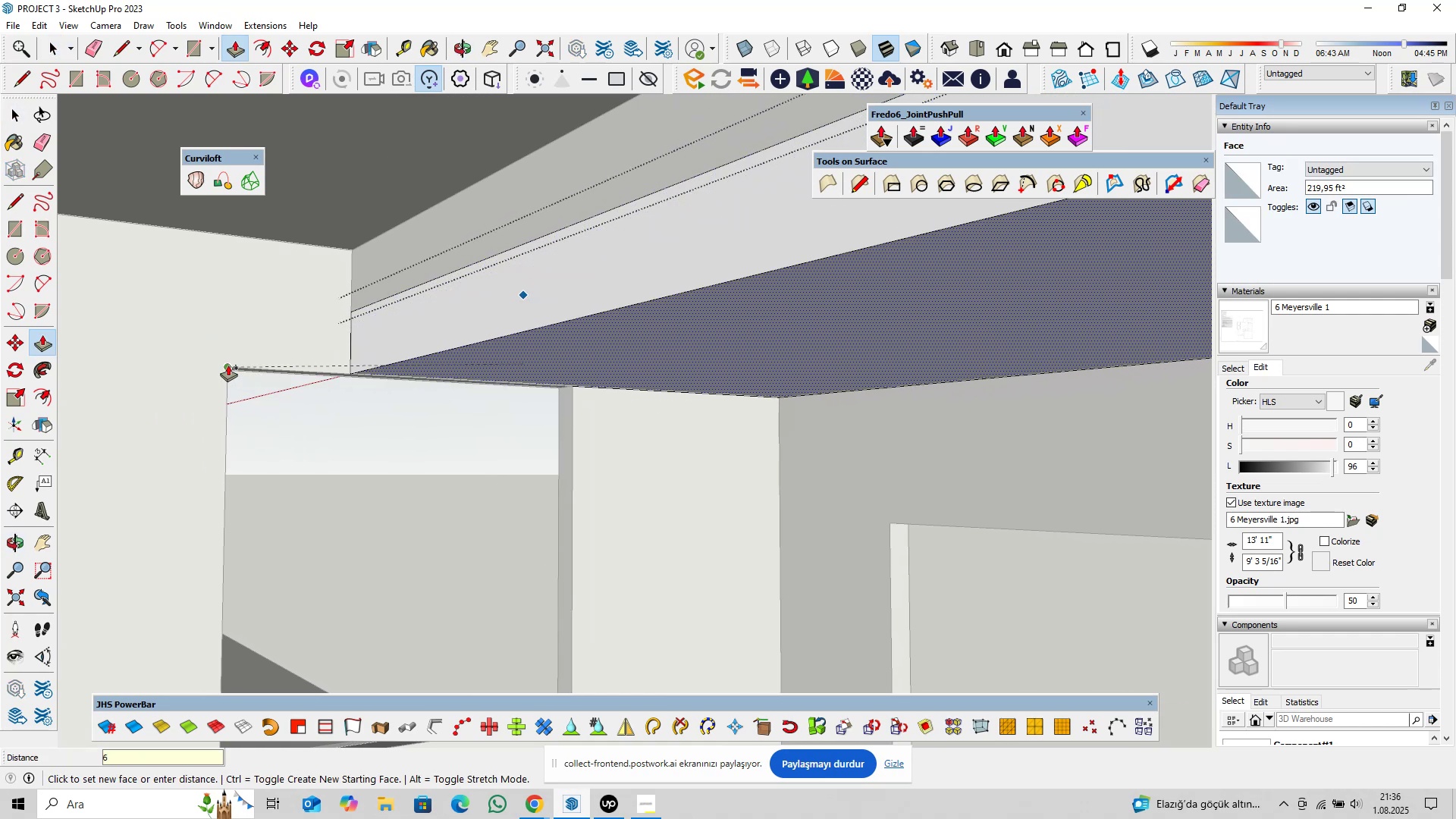 
key(Enter)
 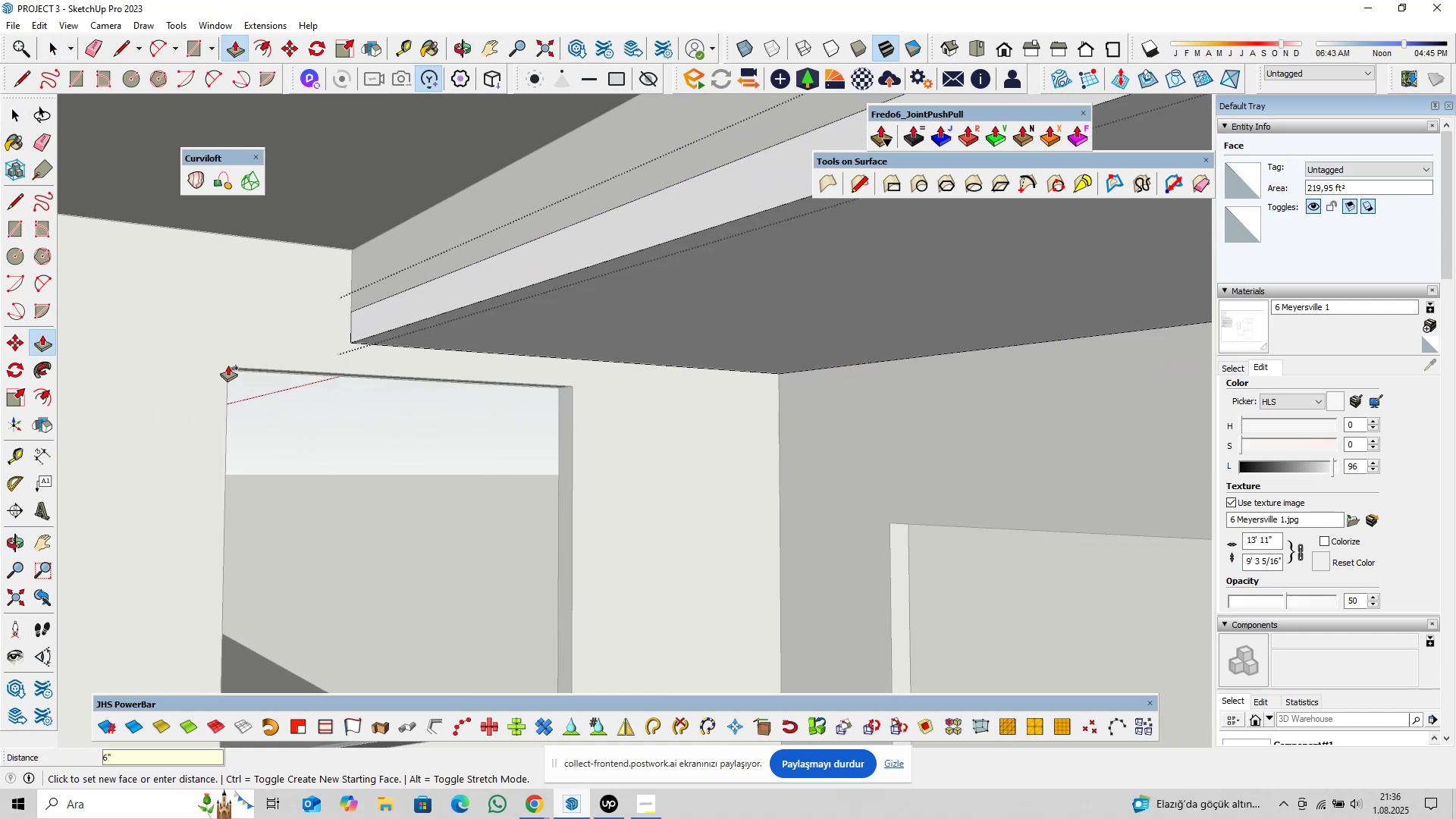 
key(Space)
 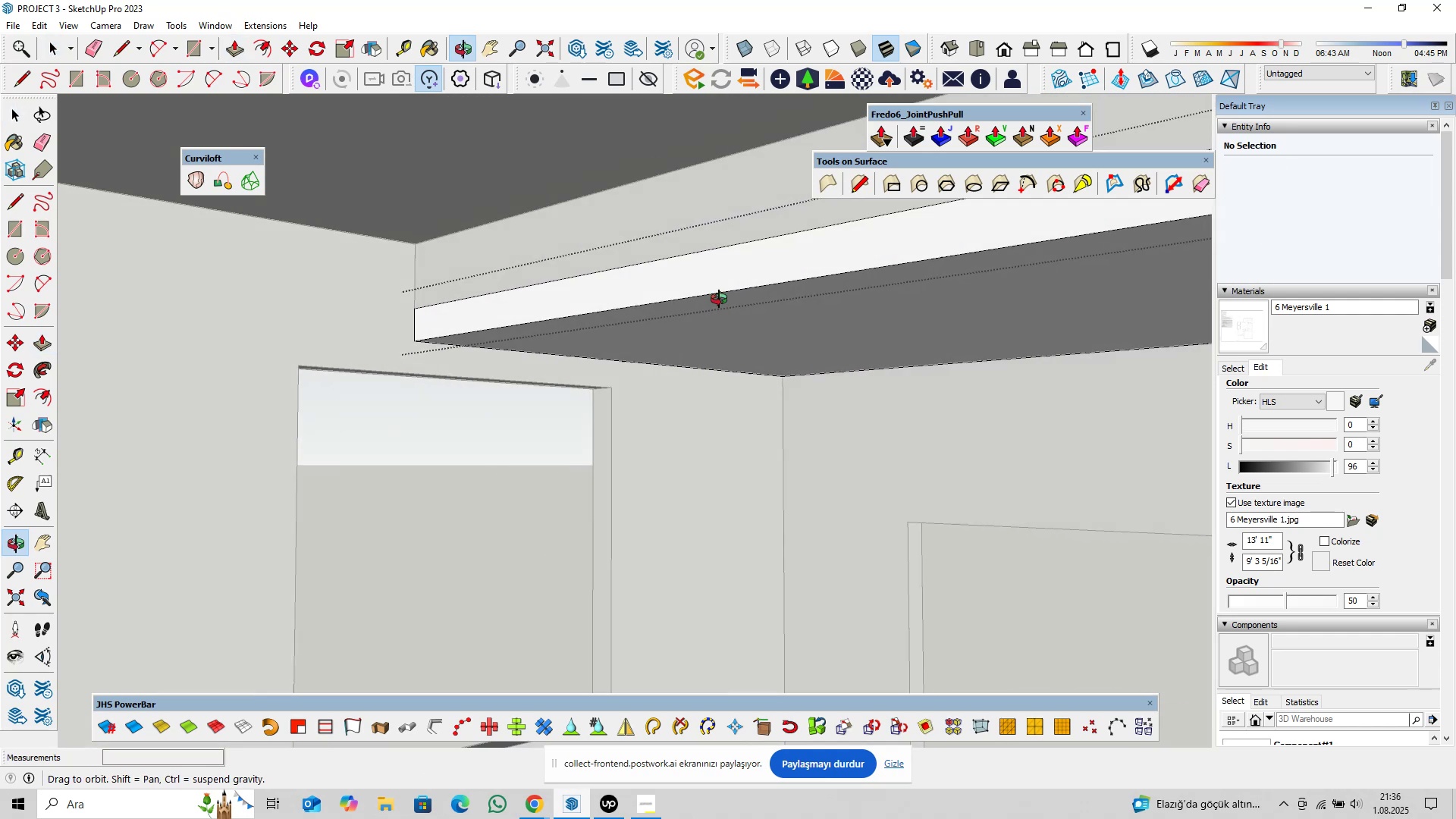 
hold_key(key=ShiftLeft, duration=0.47)
 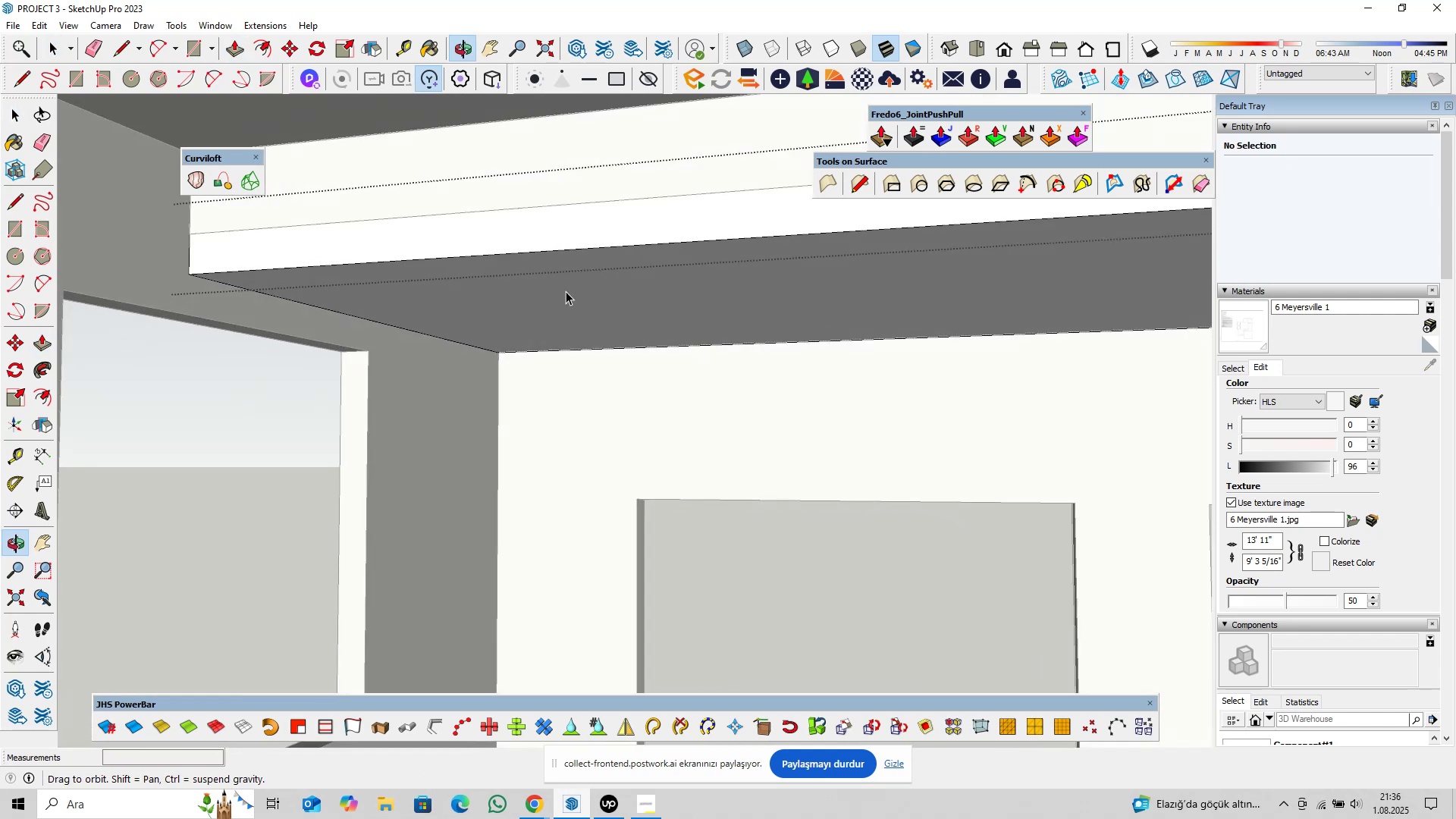 
hold_key(key=ShiftLeft, duration=0.35)
 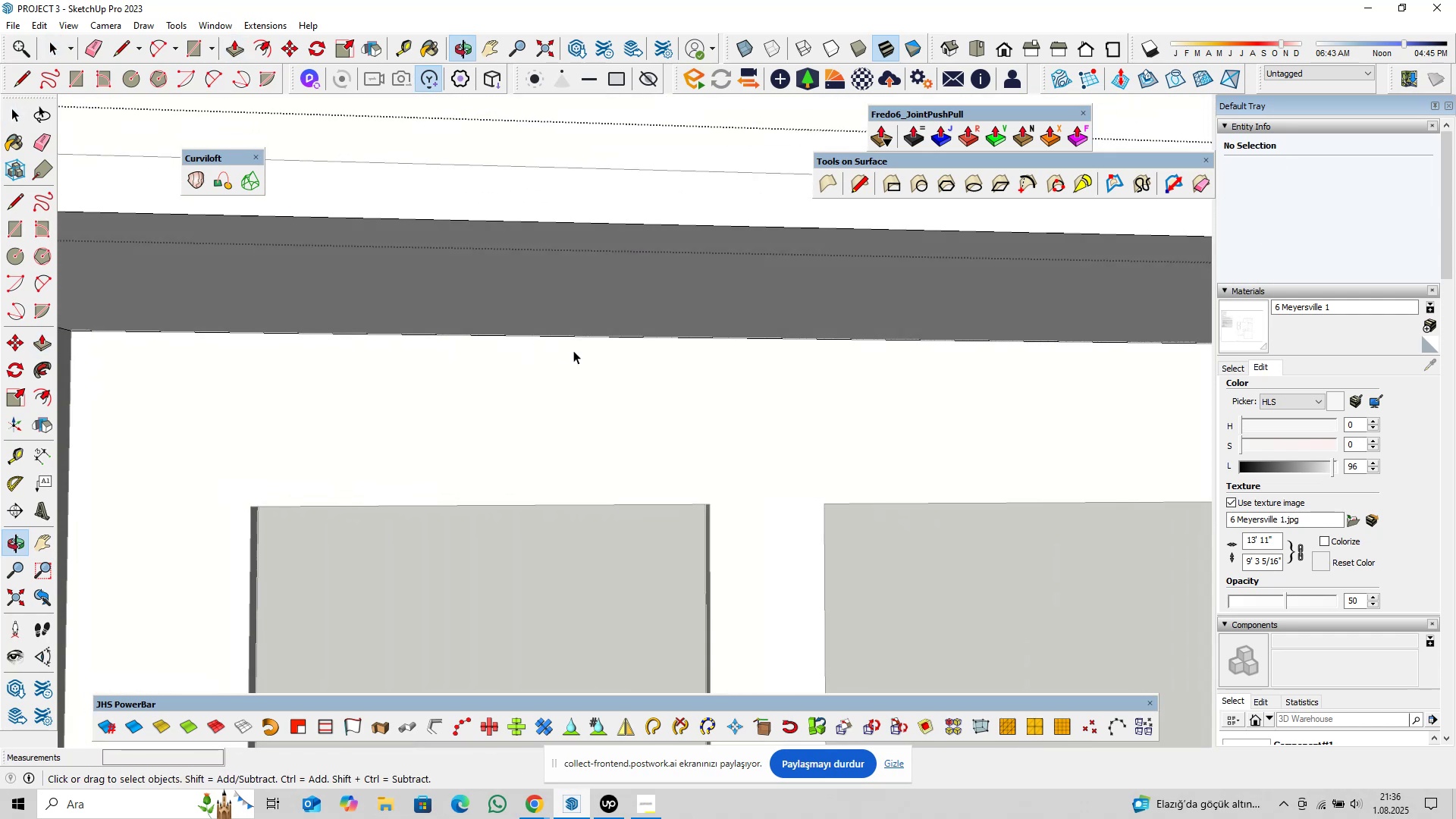 
key(Shift+ShiftLeft)
 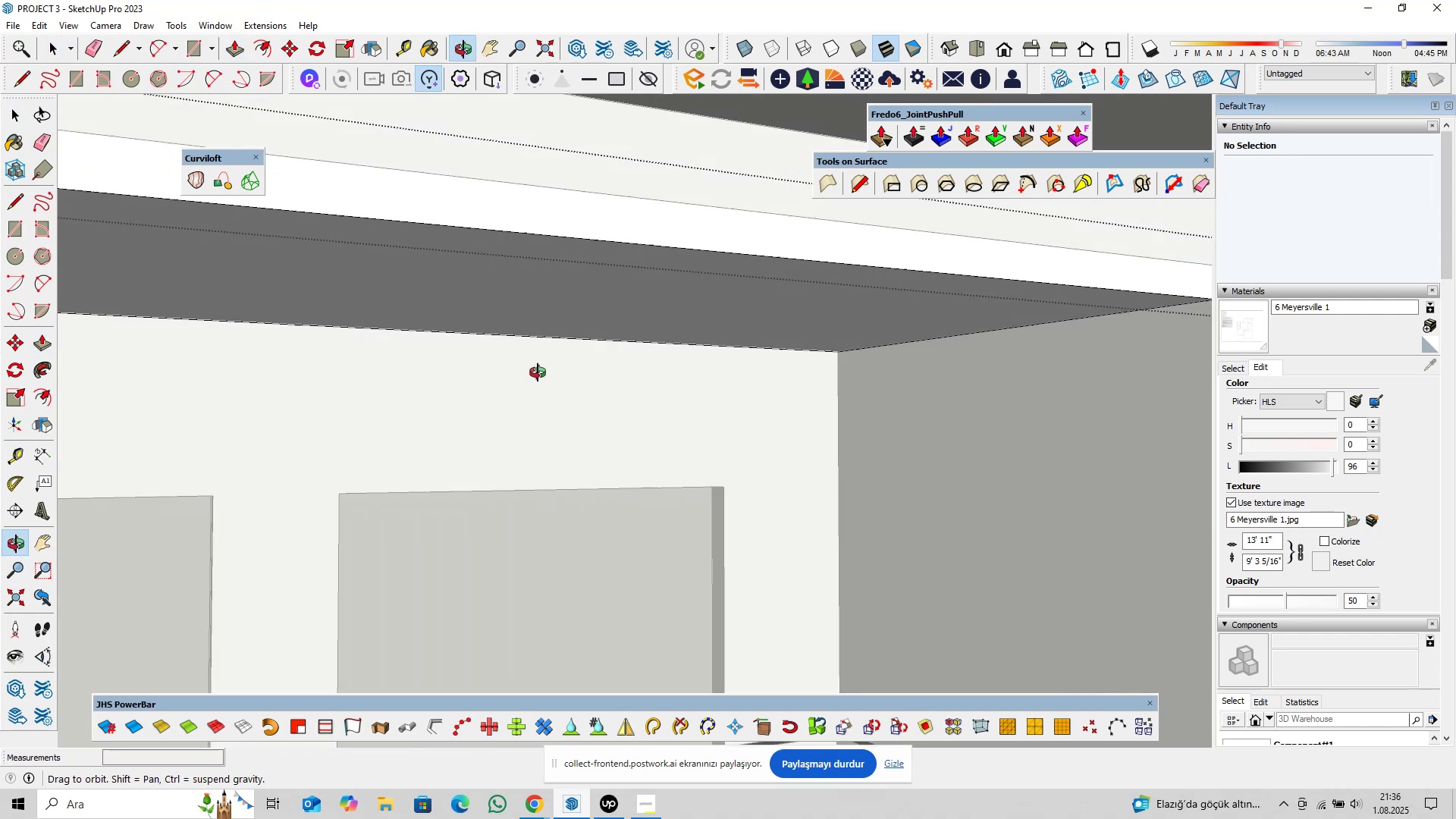 
hold_key(key=ShiftLeft, duration=0.31)
 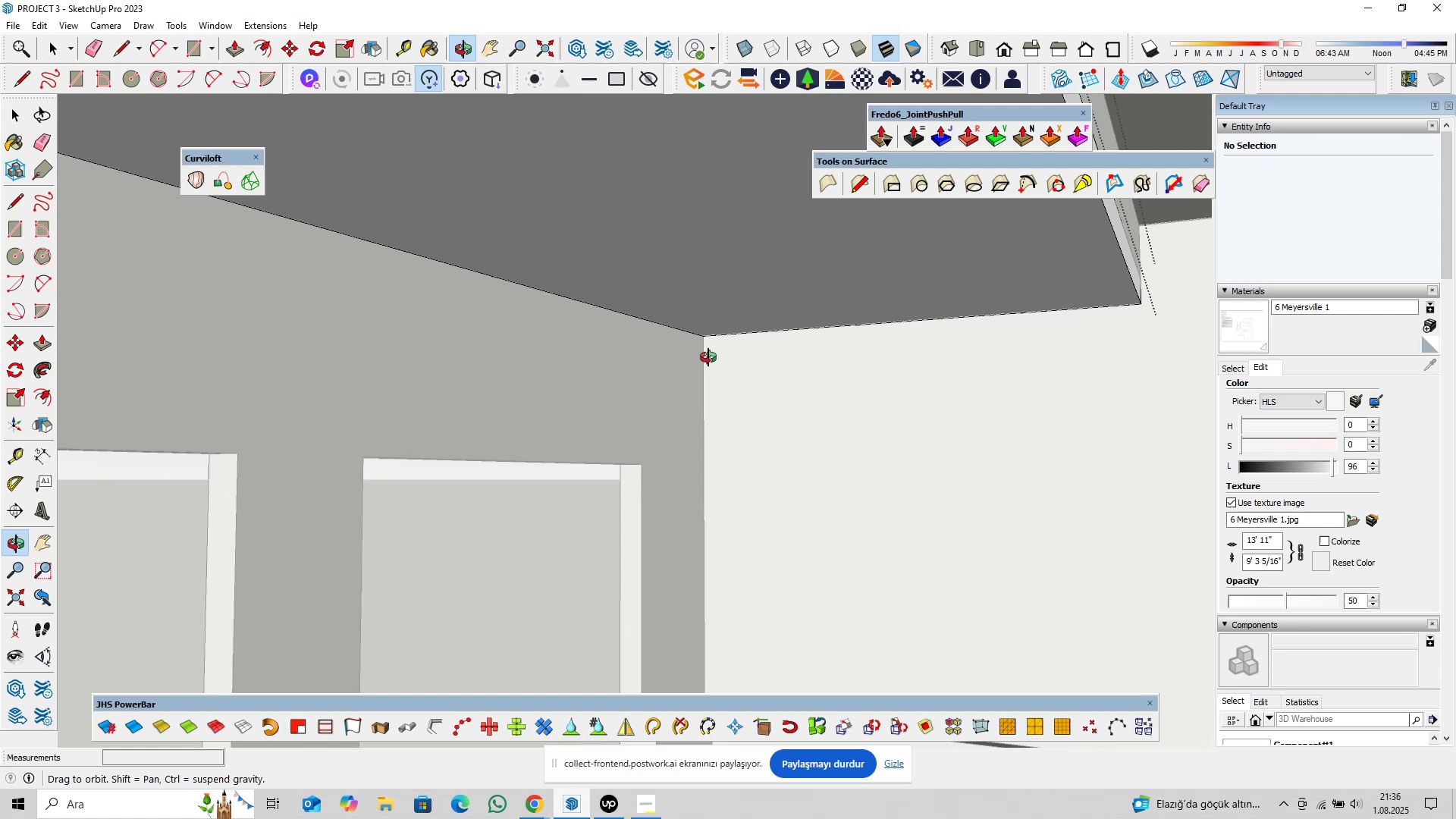 
hold_key(key=ShiftLeft, duration=0.76)
 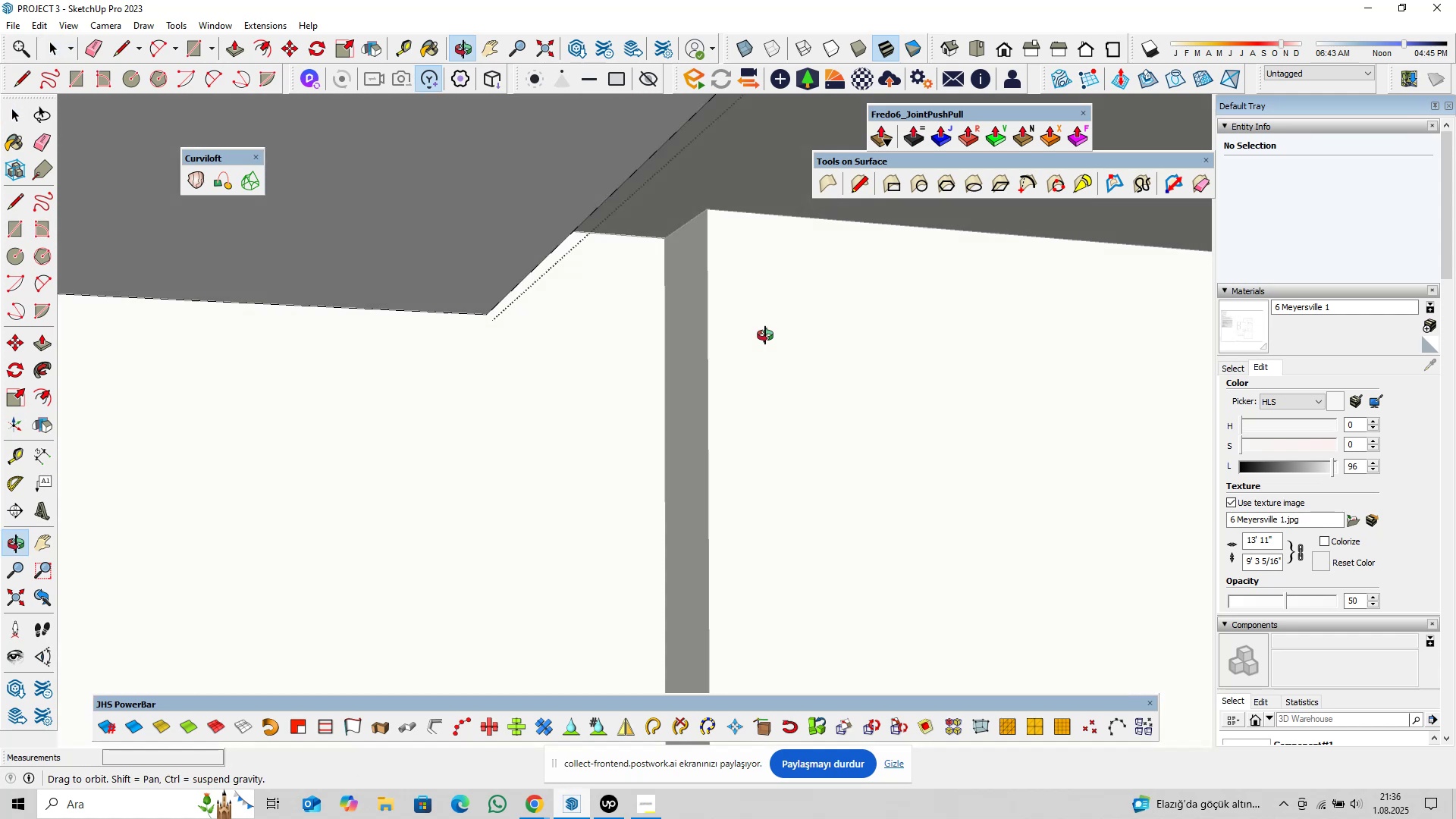 
hold_key(key=ShiftLeft, duration=0.43)
 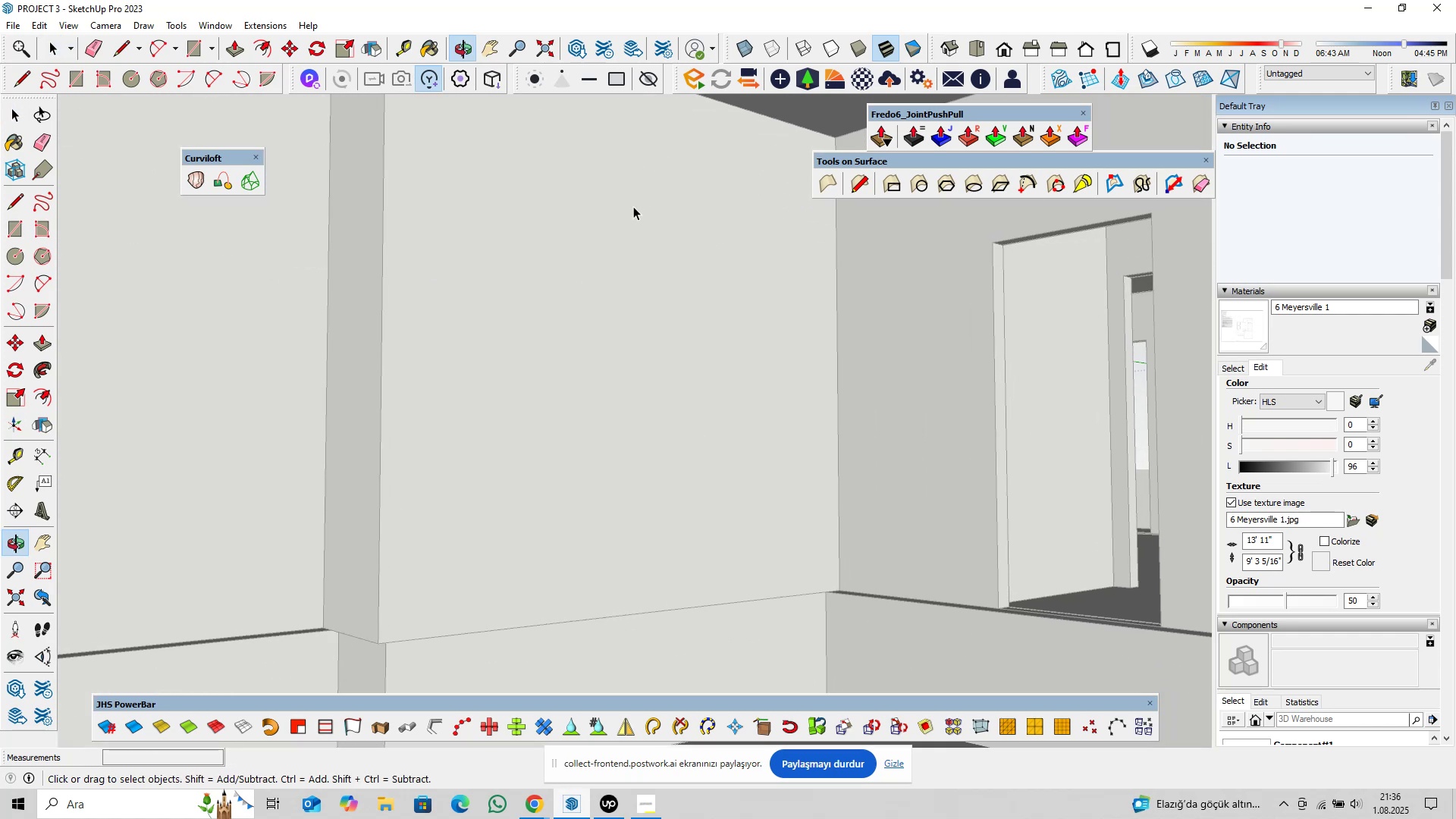 
hold_key(key=ShiftLeft, duration=0.75)
 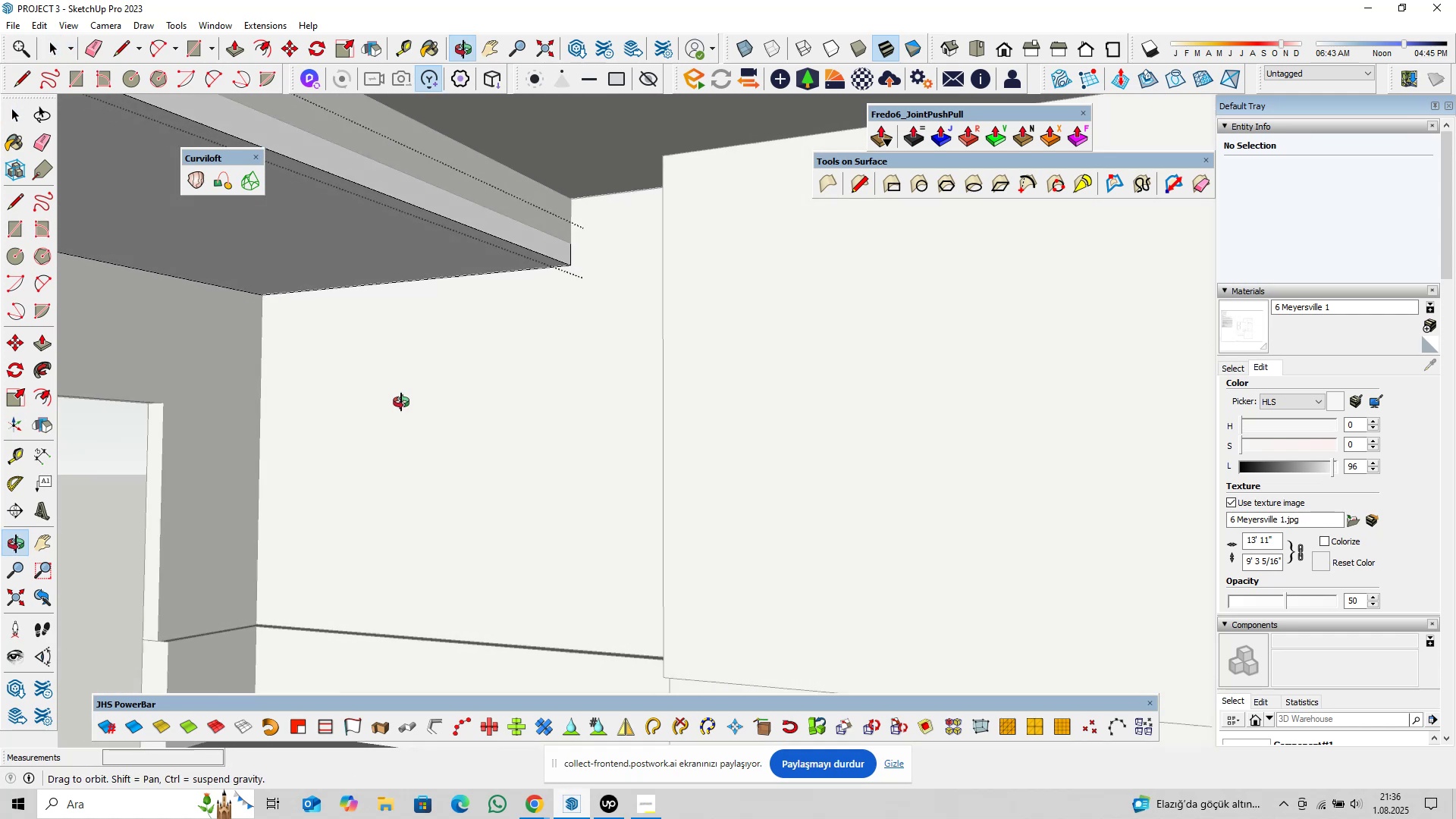 
hold_key(key=ShiftLeft, duration=0.51)
 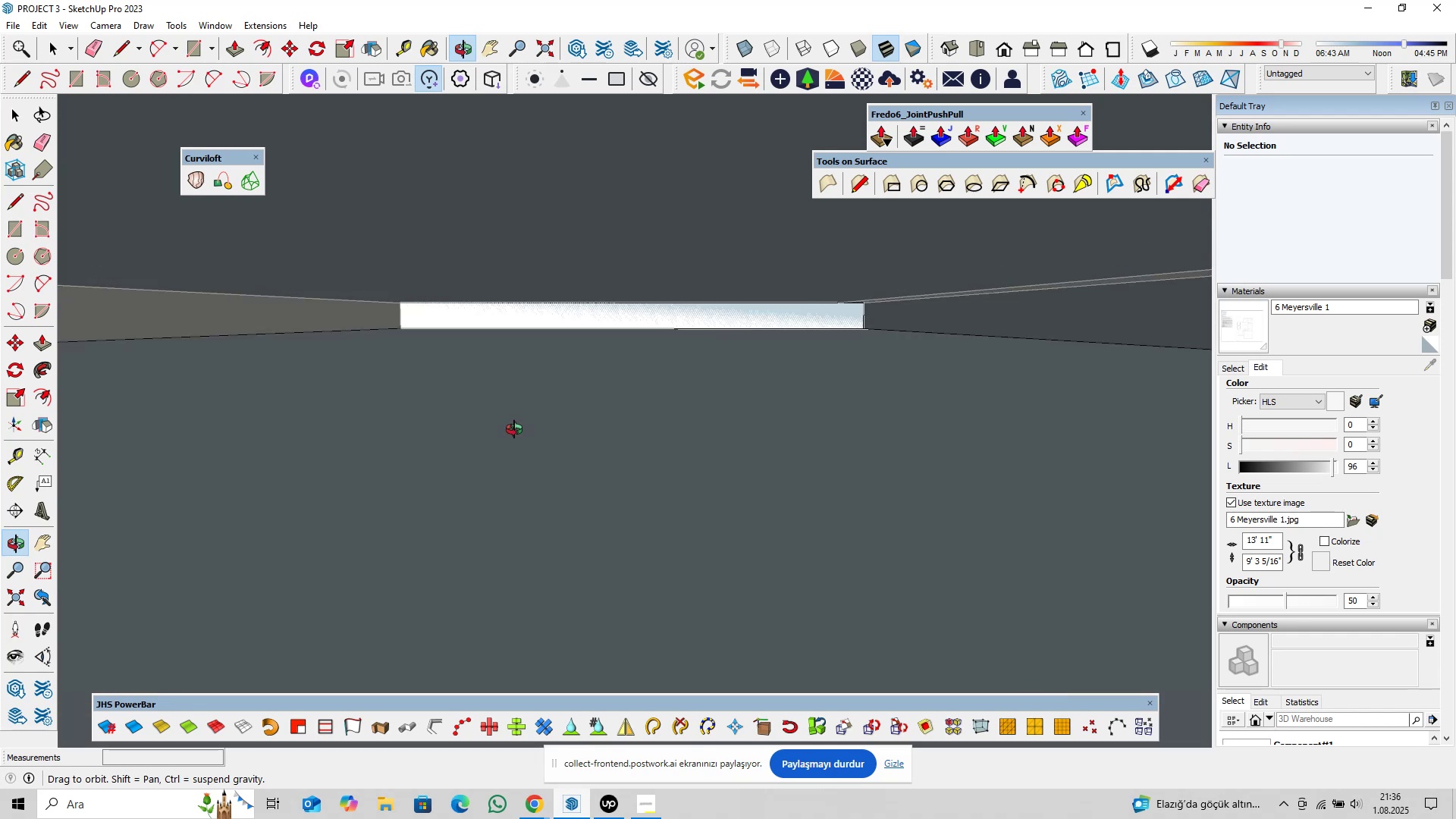 
wait(7.64)
 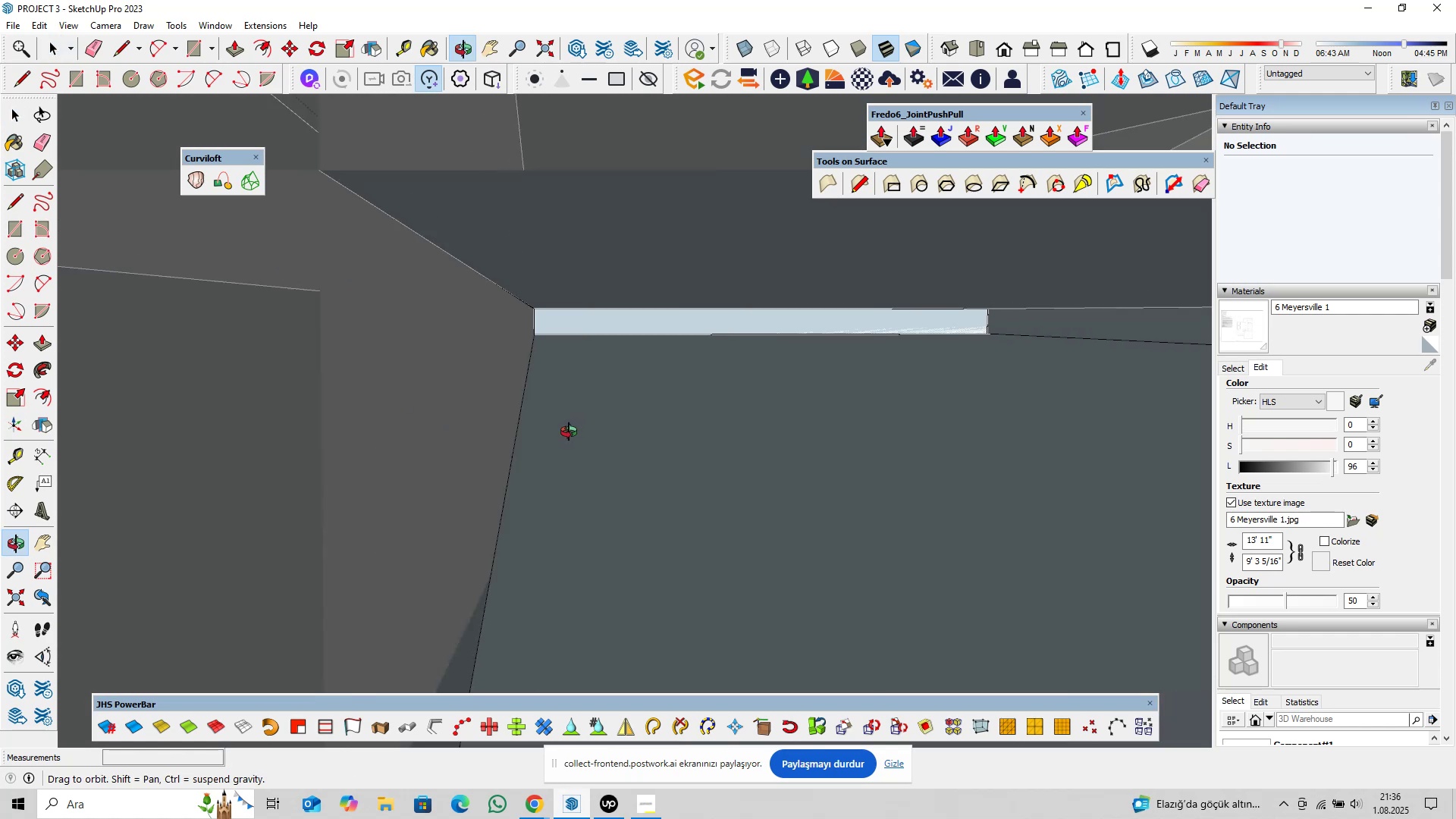 
scroll: coordinate [772, 393], scroll_direction: down, amount: 11.0
 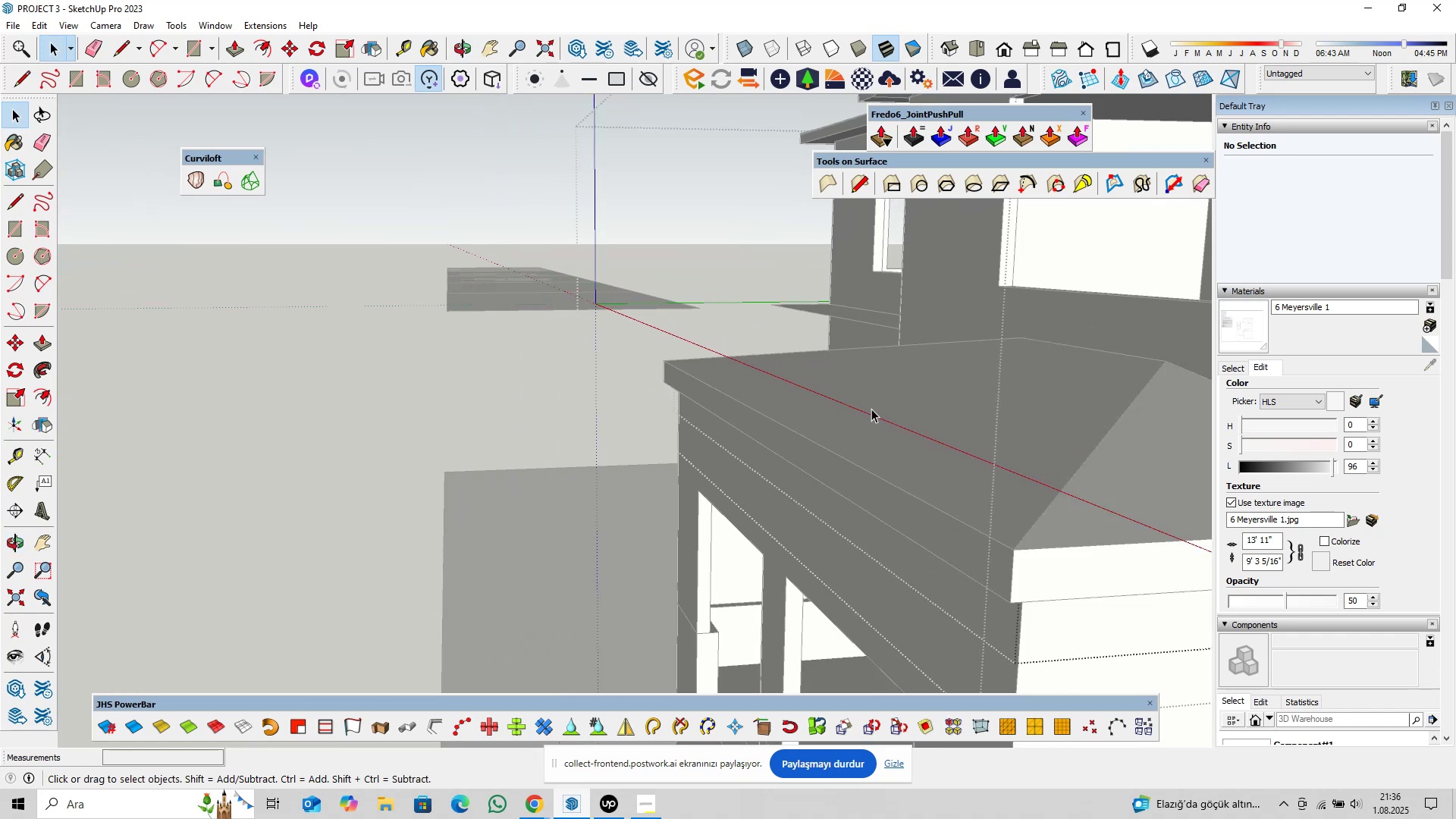 
hold_key(key=ShiftLeft, duration=0.48)
 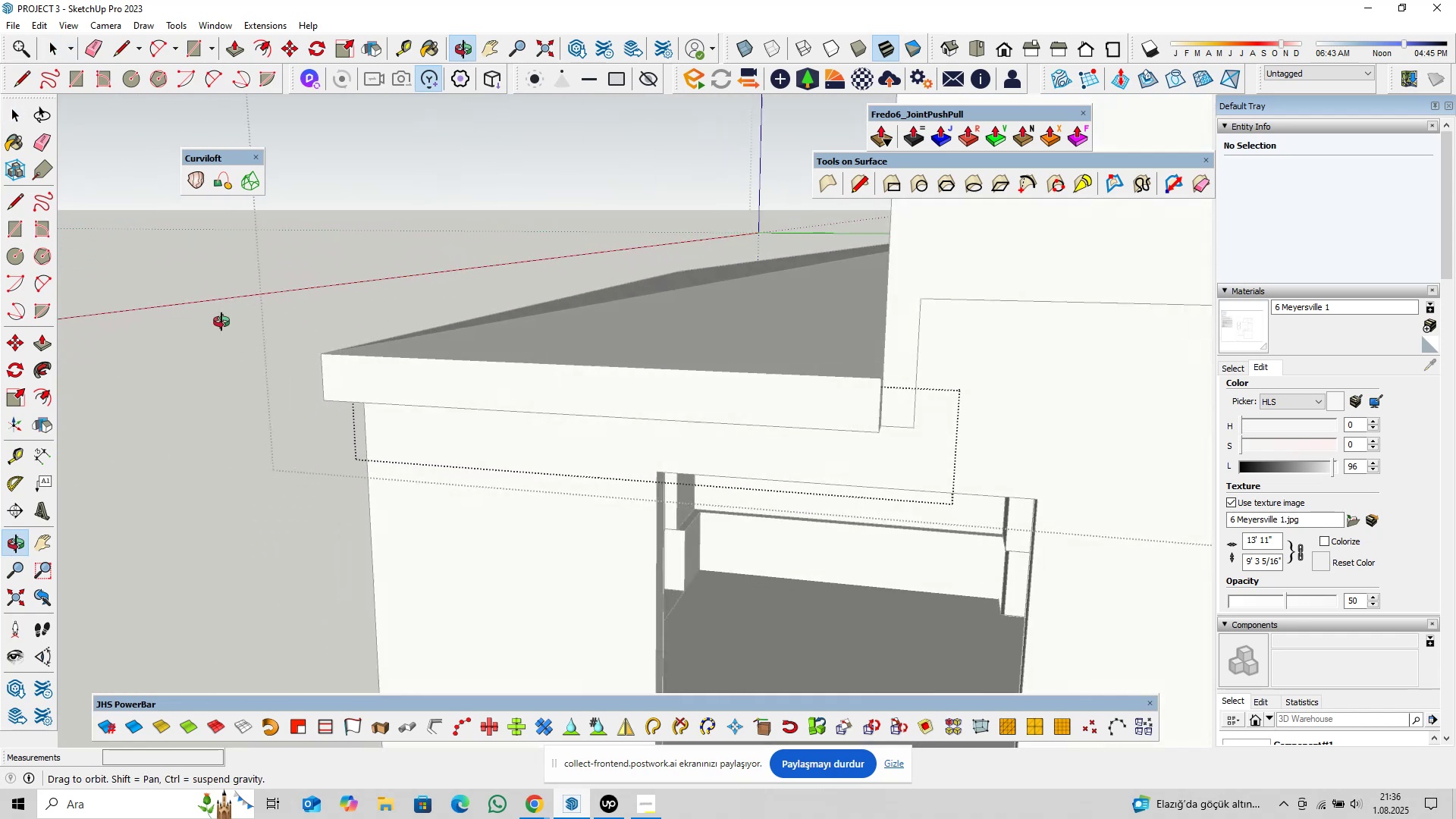 
hold_key(key=ShiftLeft, duration=0.35)
 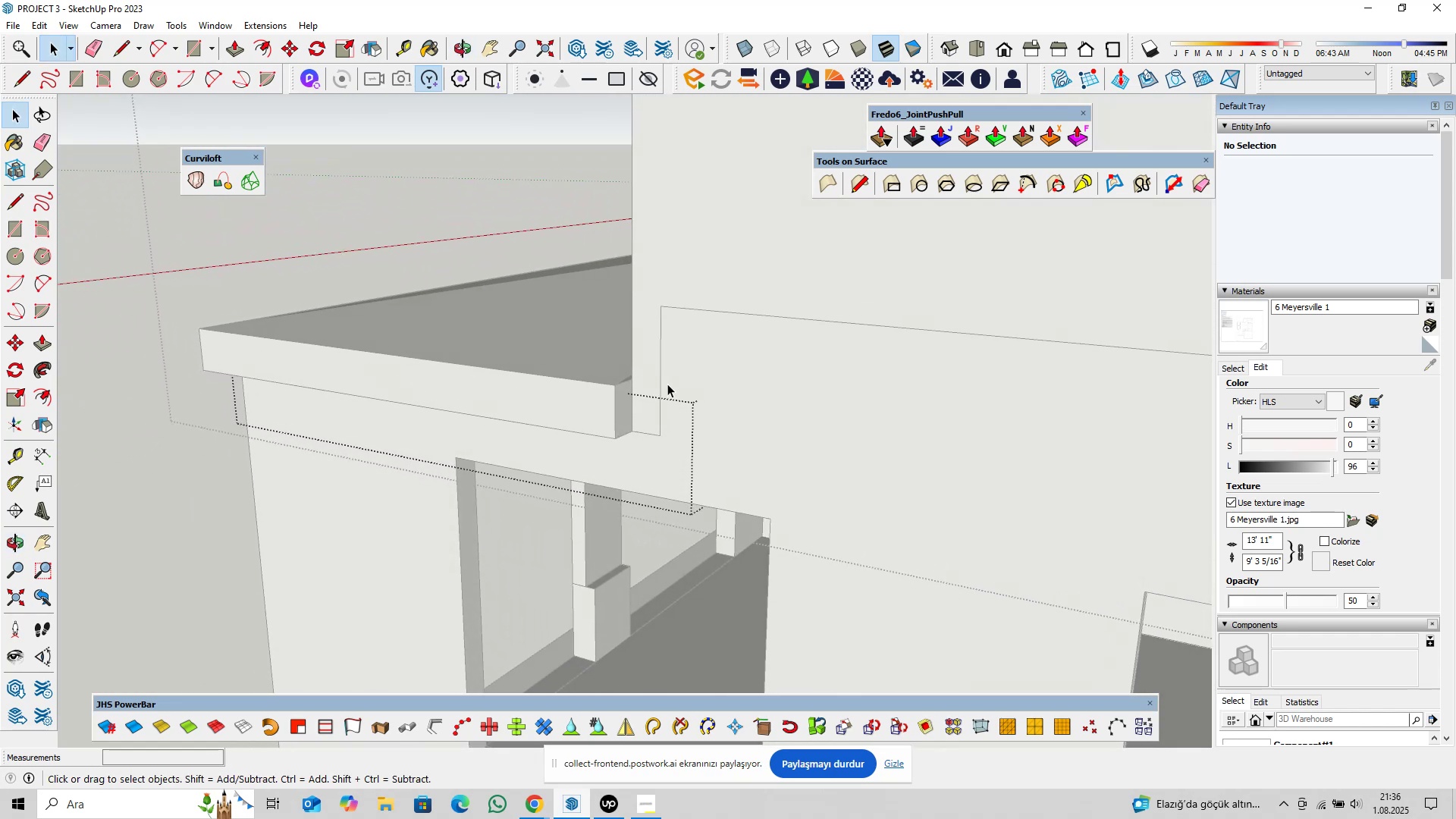 
scroll: coordinate [633, 384], scroll_direction: down, amount: 18.0
 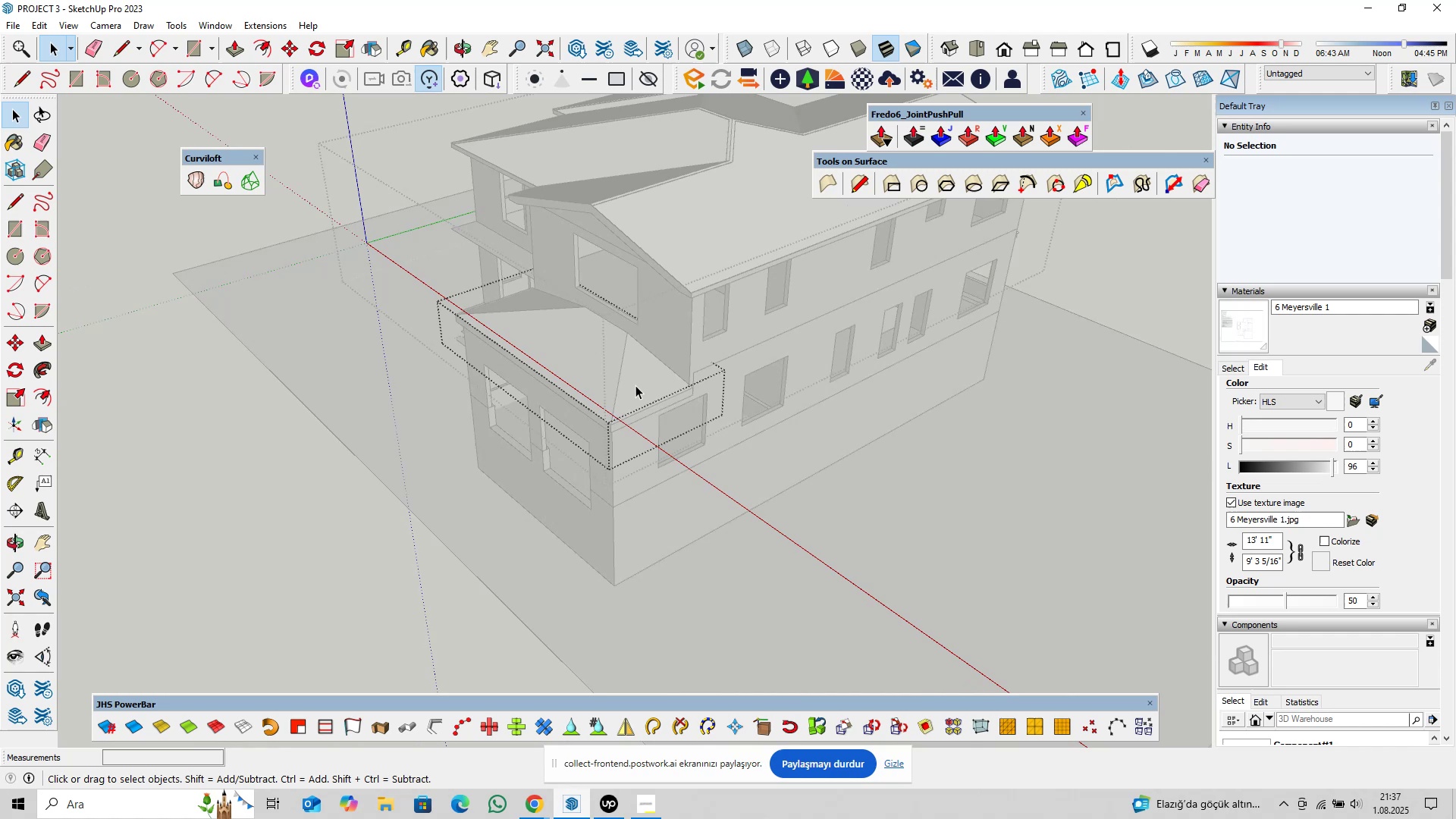 
key(Escape)
 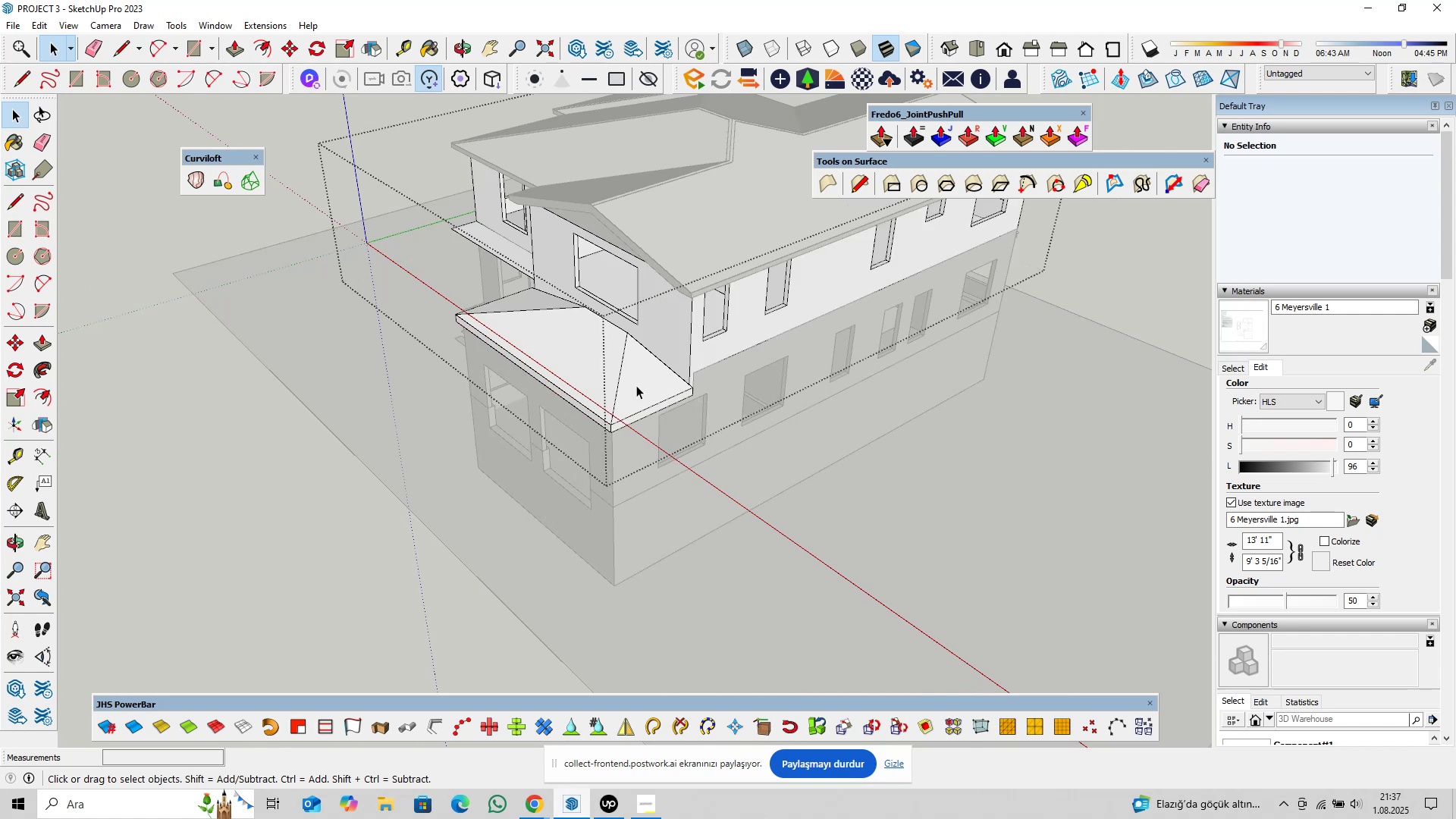 
key(Escape)
 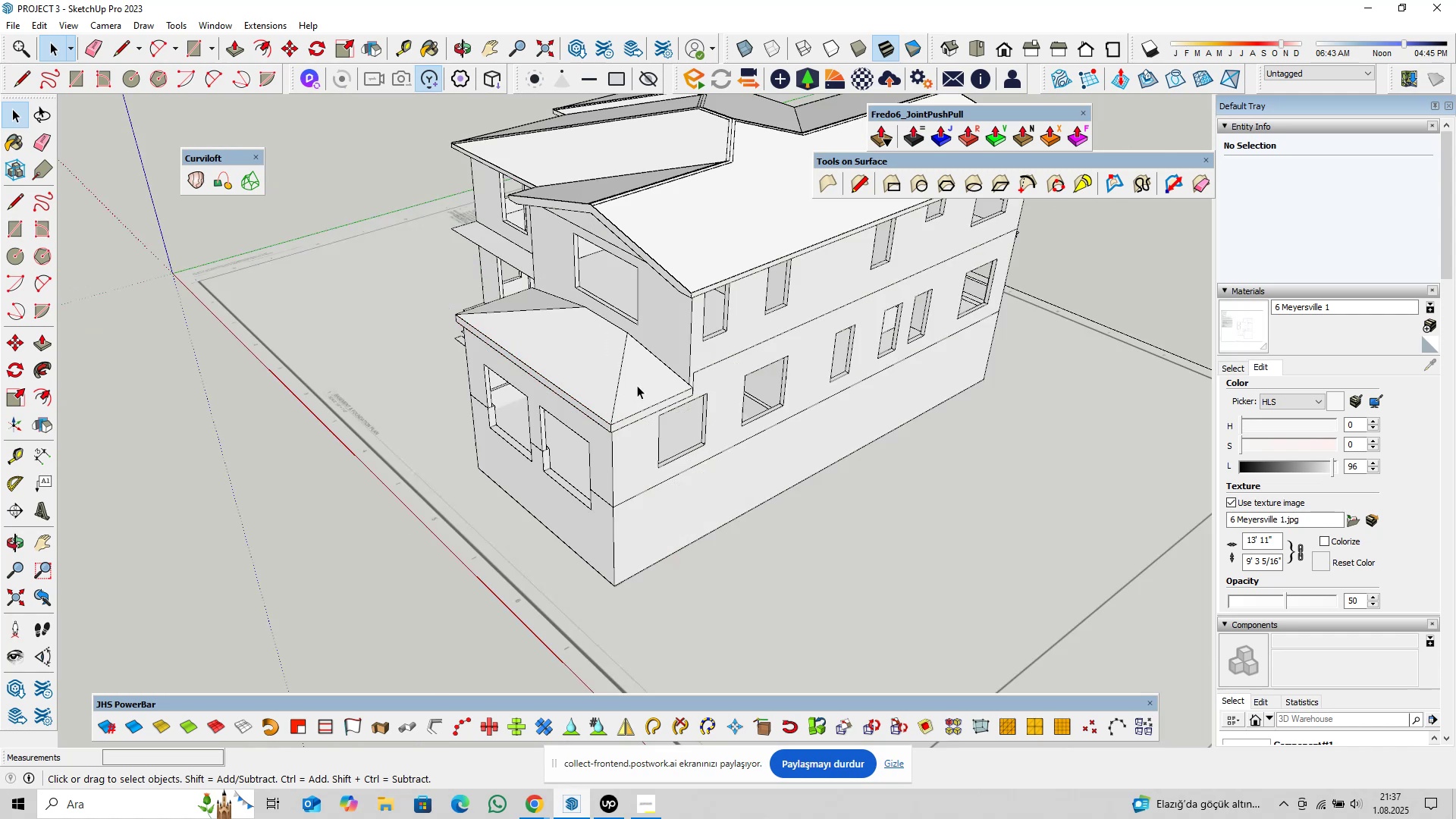 
key(Escape)
 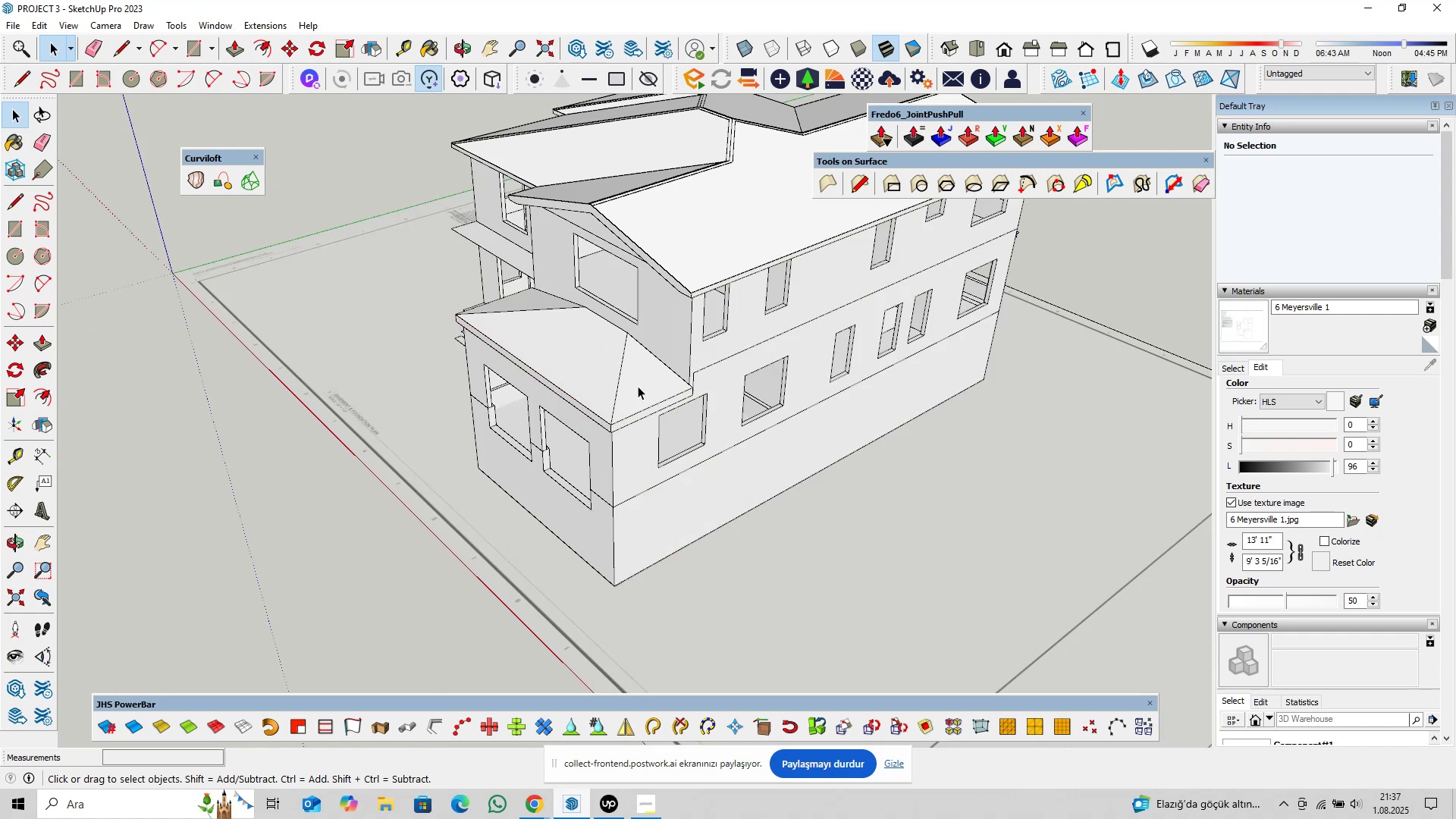 
scroll: coordinate [725, 381], scroll_direction: down, amount: 18.0
 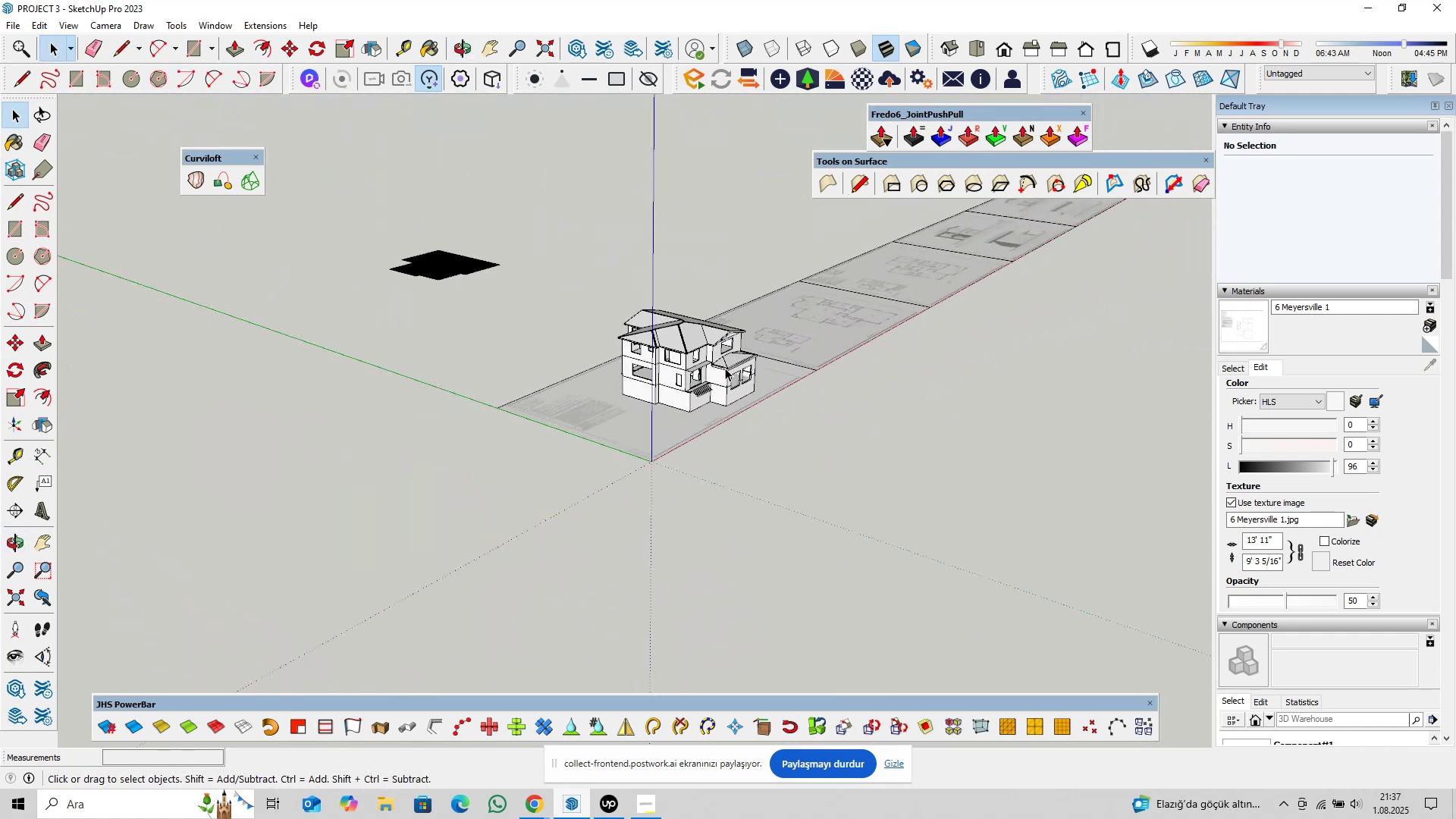 
hold_key(key=ShiftLeft, duration=0.33)
 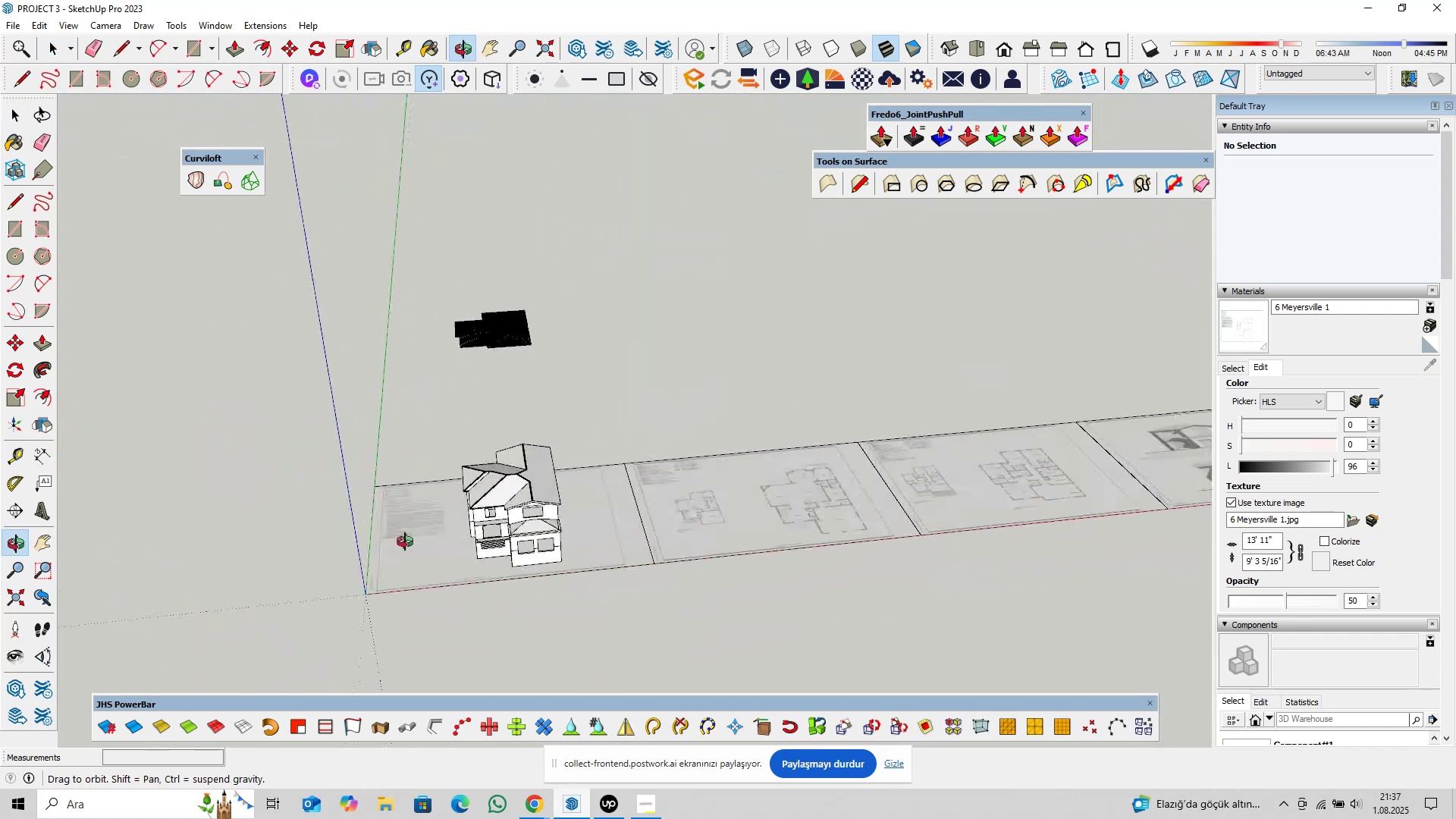 
hold_key(key=ShiftLeft, duration=0.32)
 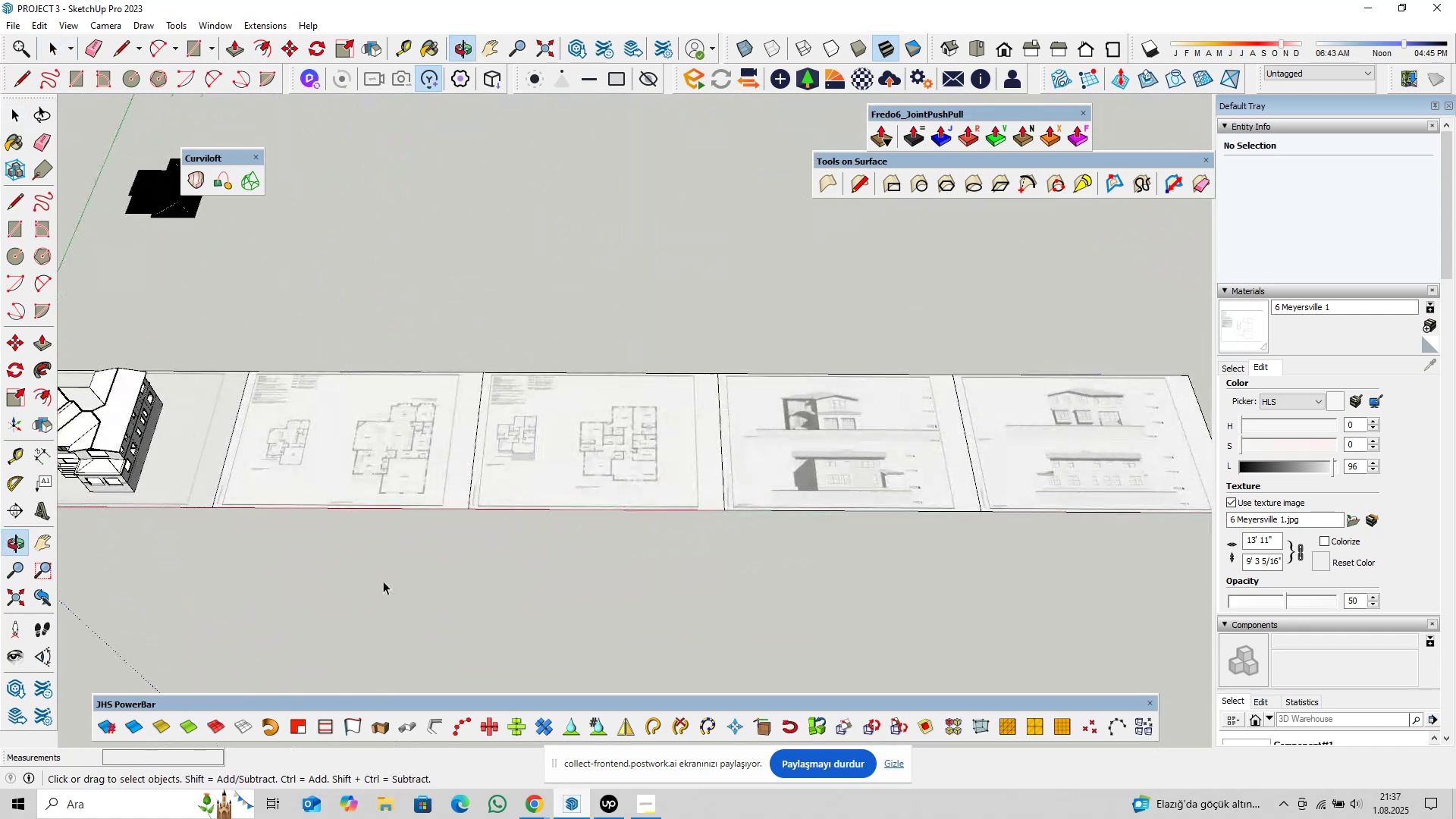 
scroll: coordinate [929, 463], scroll_direction: up, amount: 9.0
 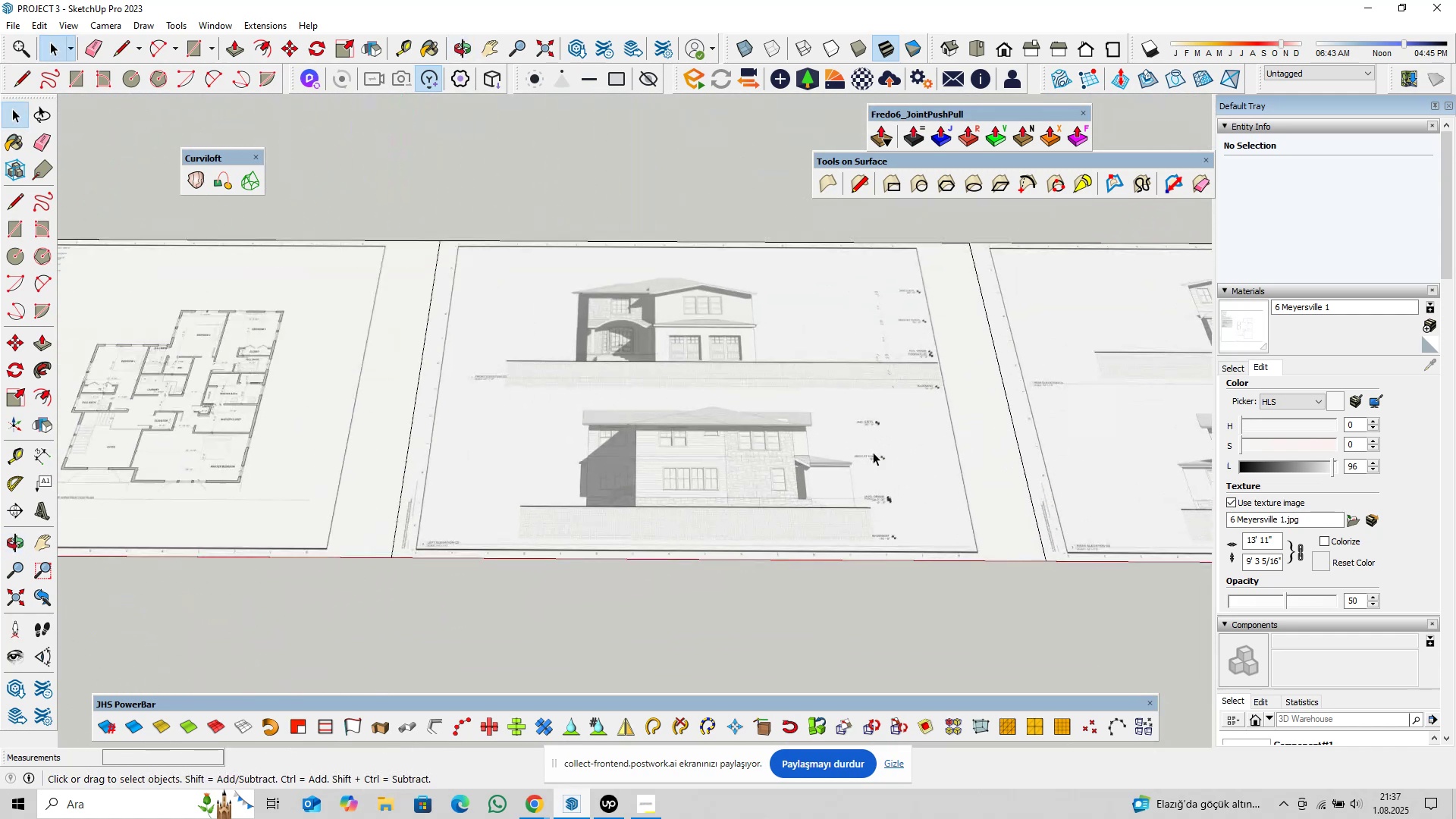 
key(Shift+ShiftLeft)
 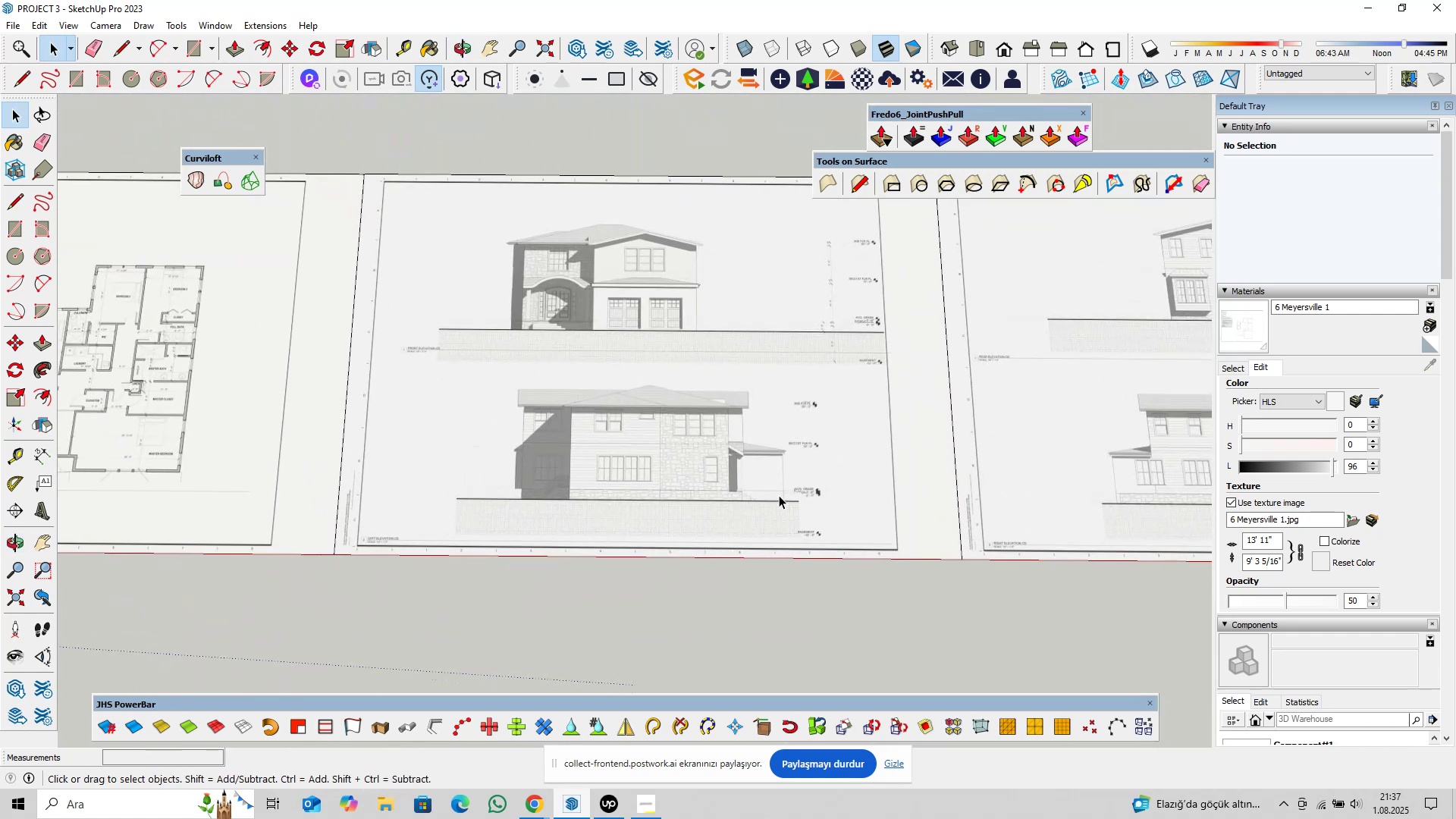 
hold_key(key=ShiftLeft, duration=0.45)
 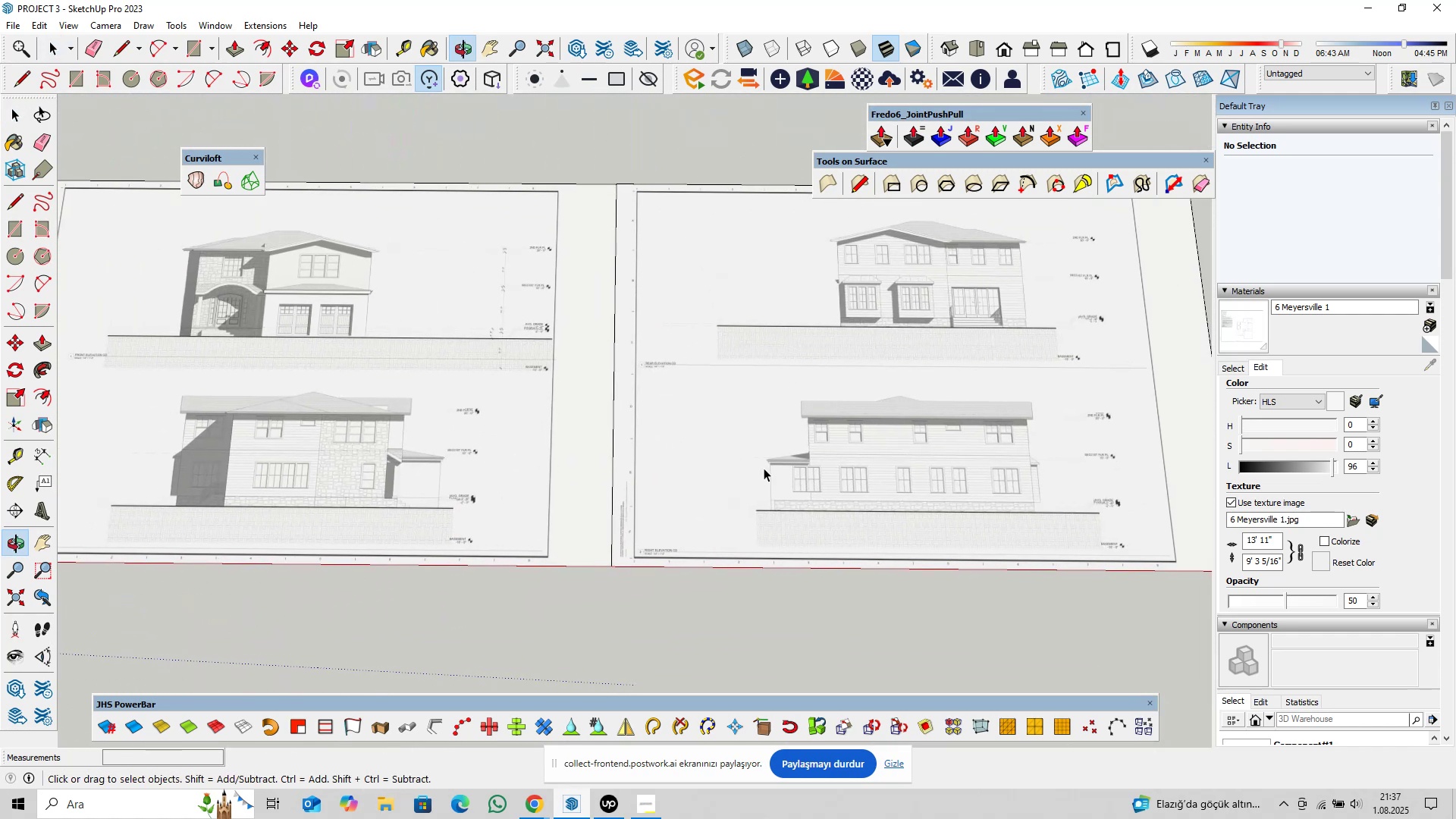 
scroll: coordinate [742, 447], scroll_direction: up, amount: 28.0
 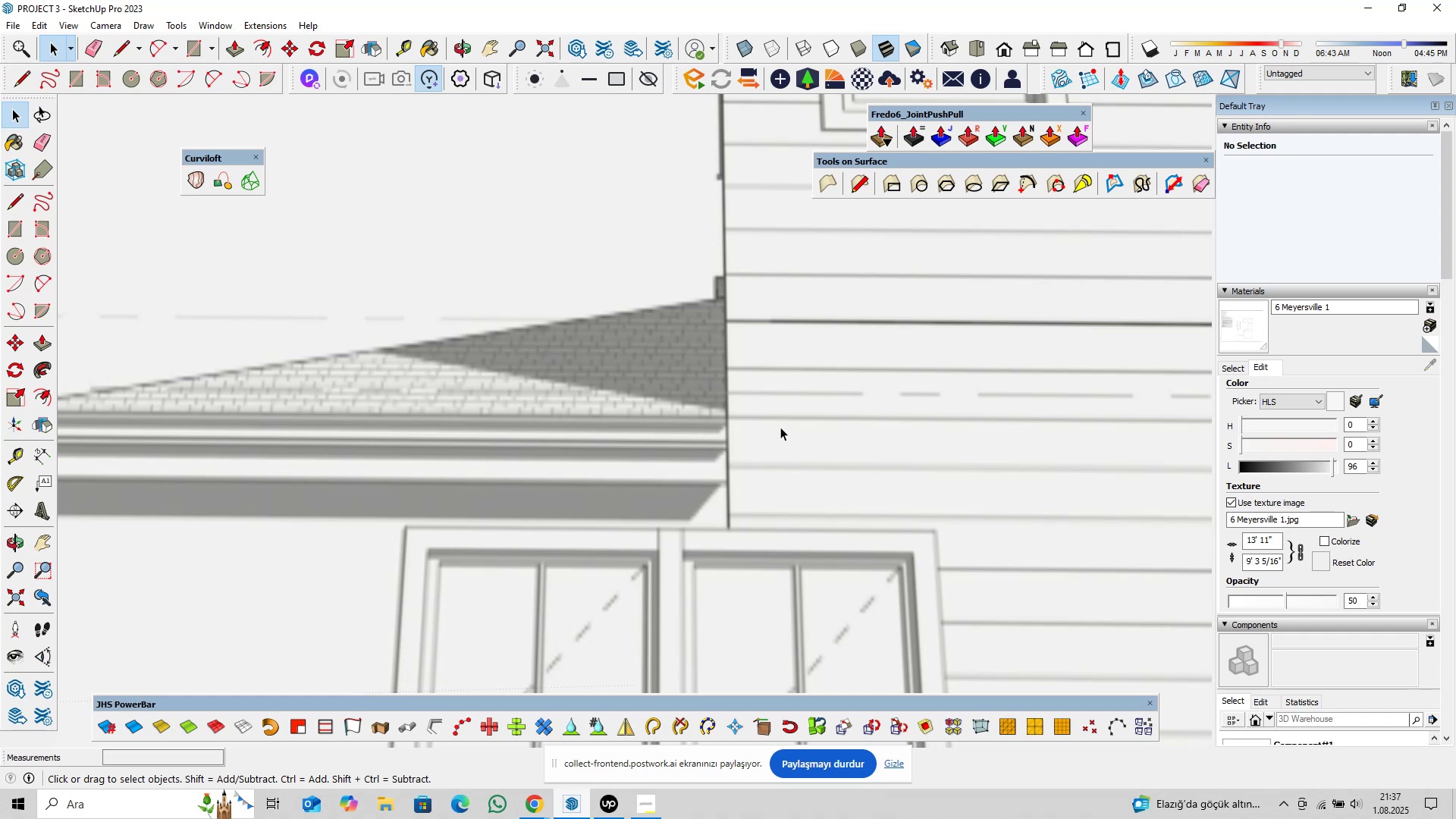 
scroll: coordinate [815, 445], scroll_direction: down, amount: 34.0
 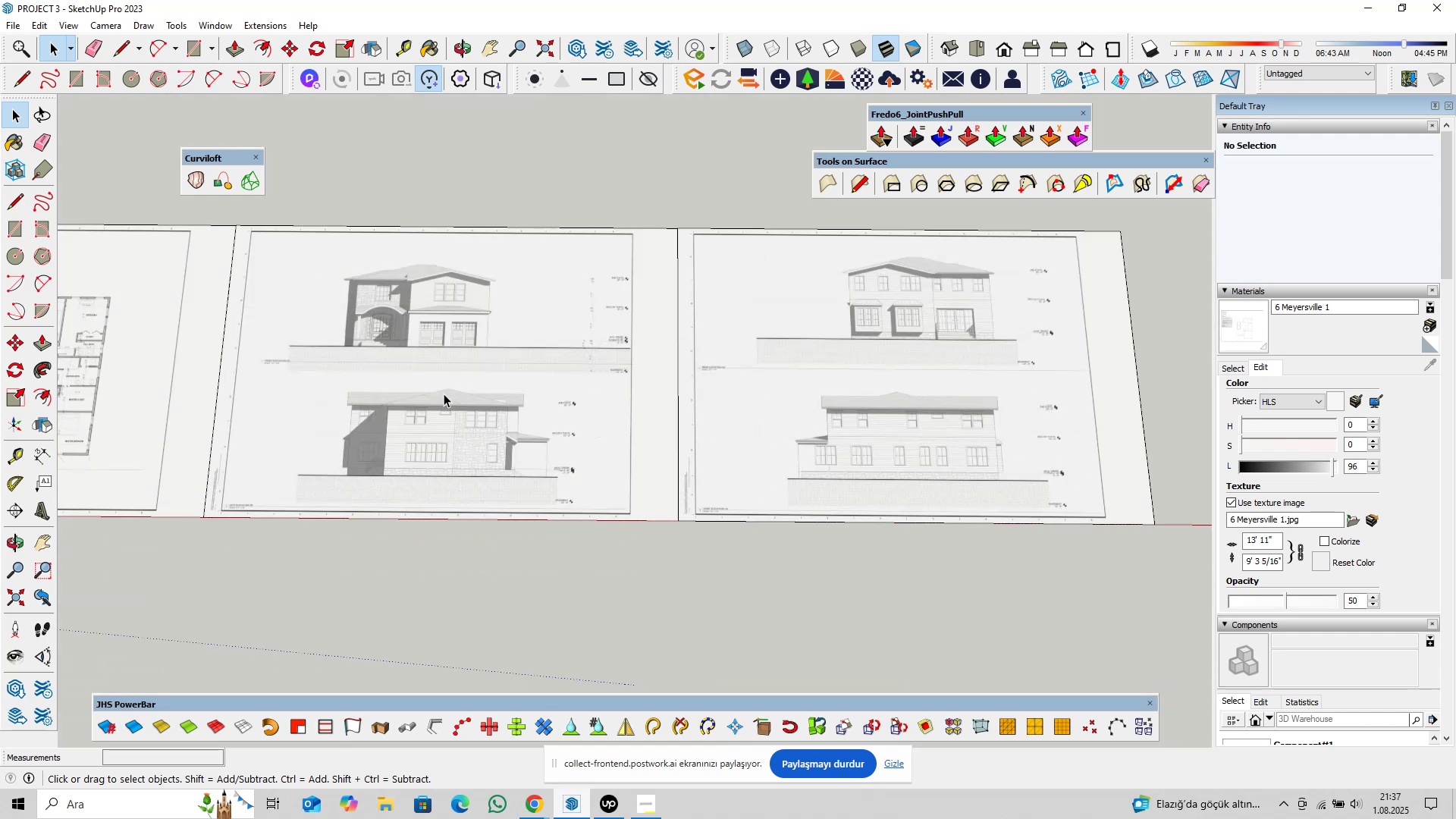 
key(Shift+ShiftLeft)
 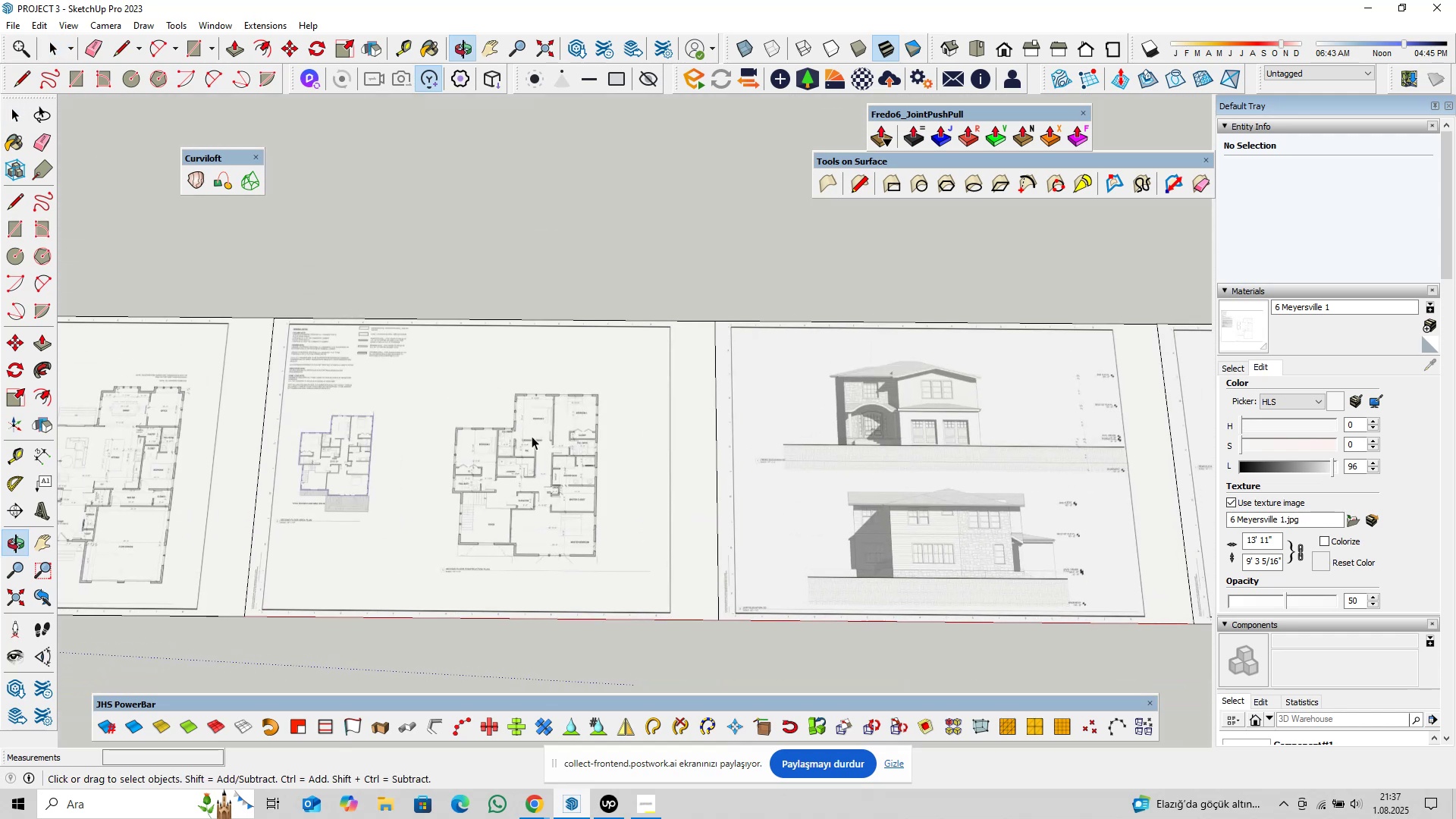 
hold_key(key=ShiftLeft, duration=0.3)
 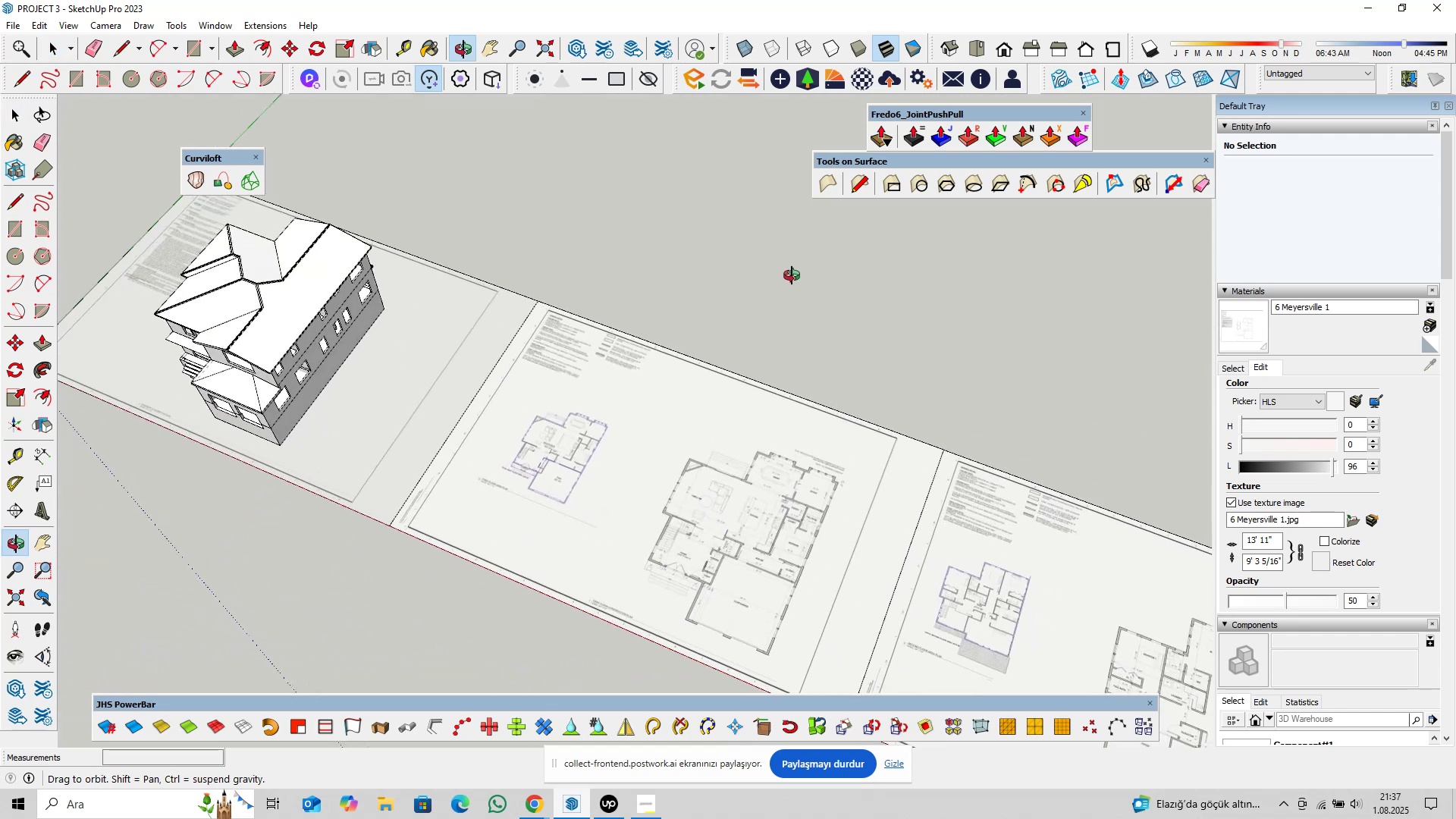 
key(Shift+ShiftLeft)
 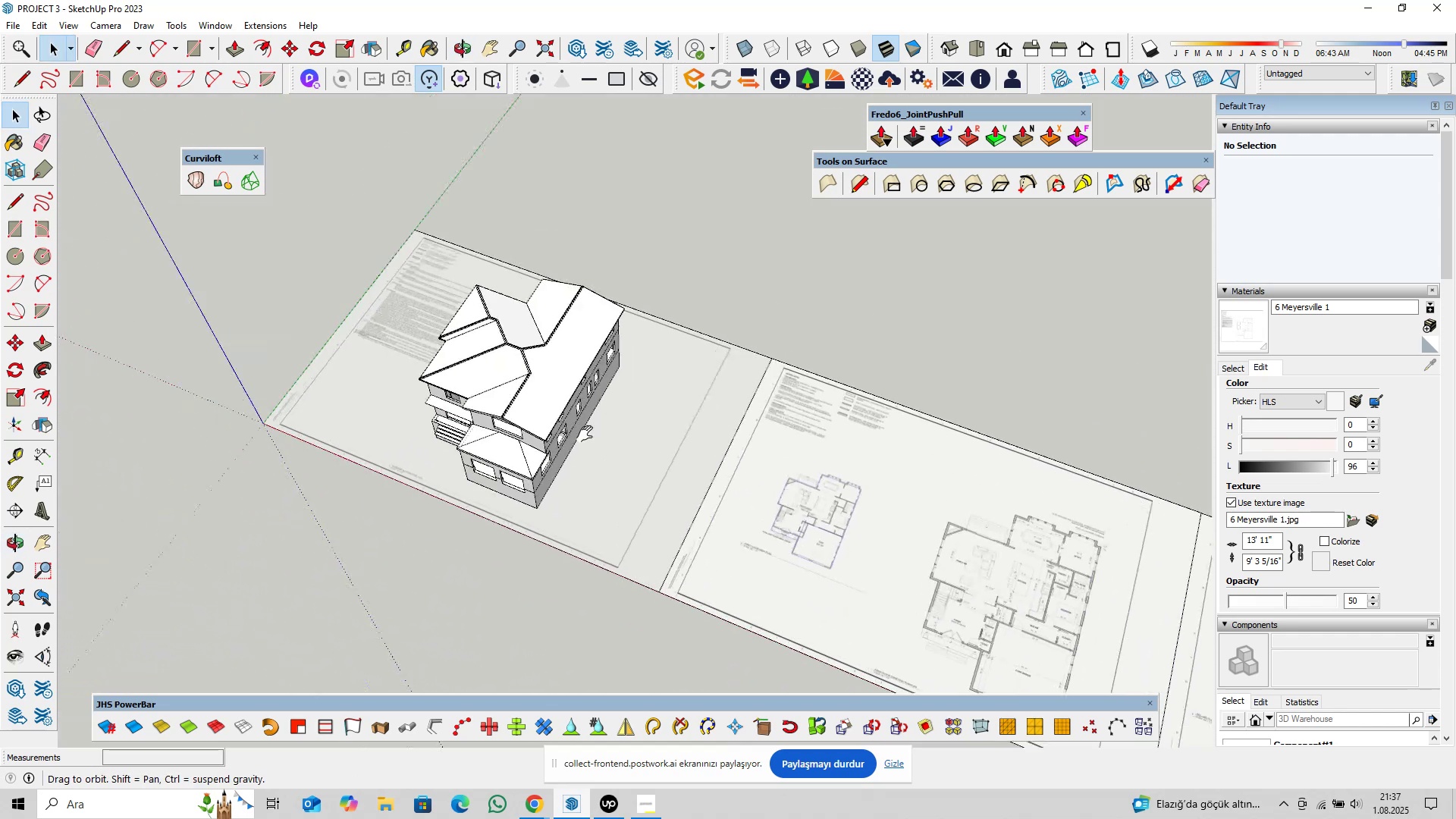 
scroll: coordinate [569, 431], scroll_direction: up, amount: 28.0
 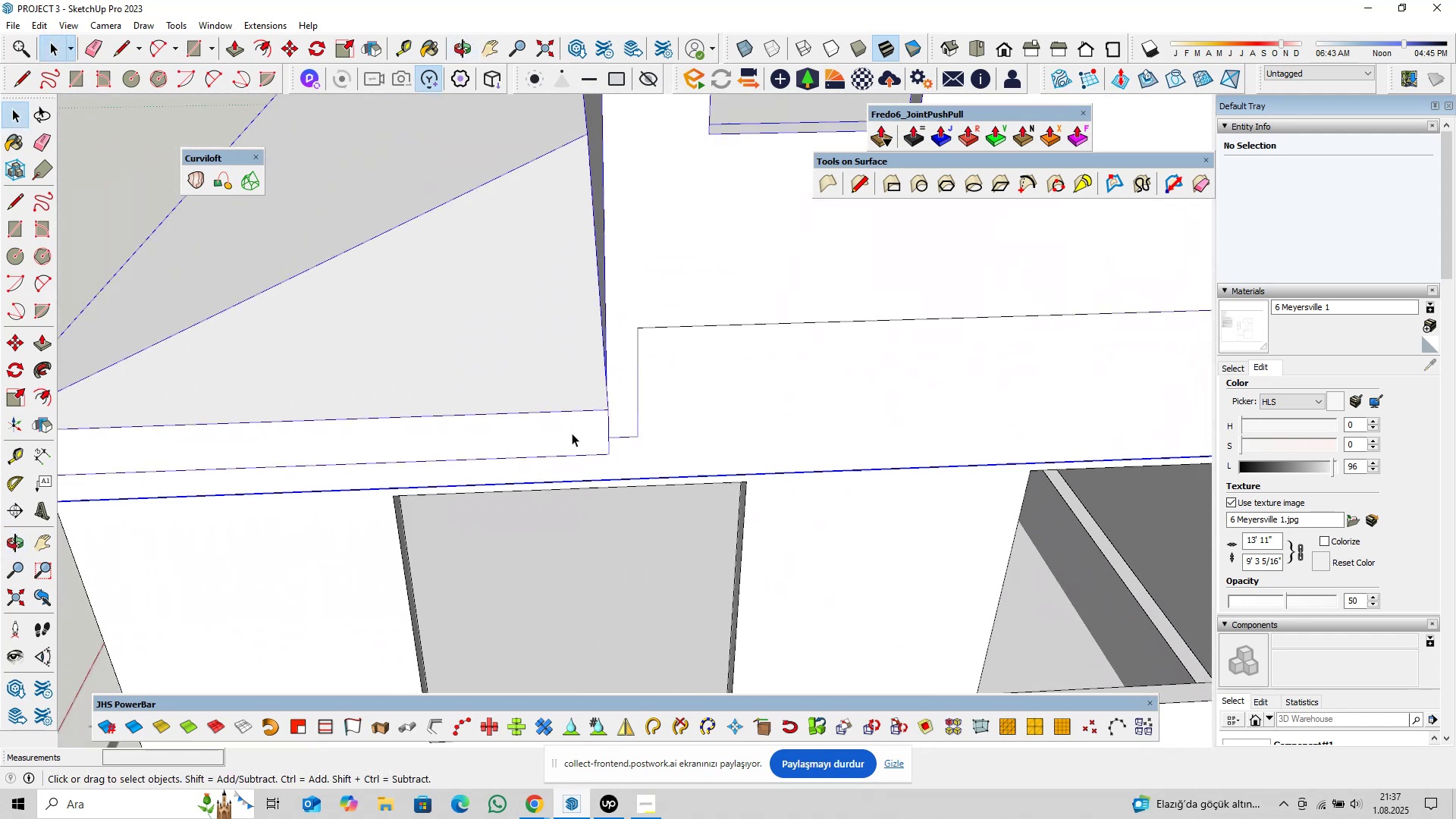 
double_click([572, 433])
 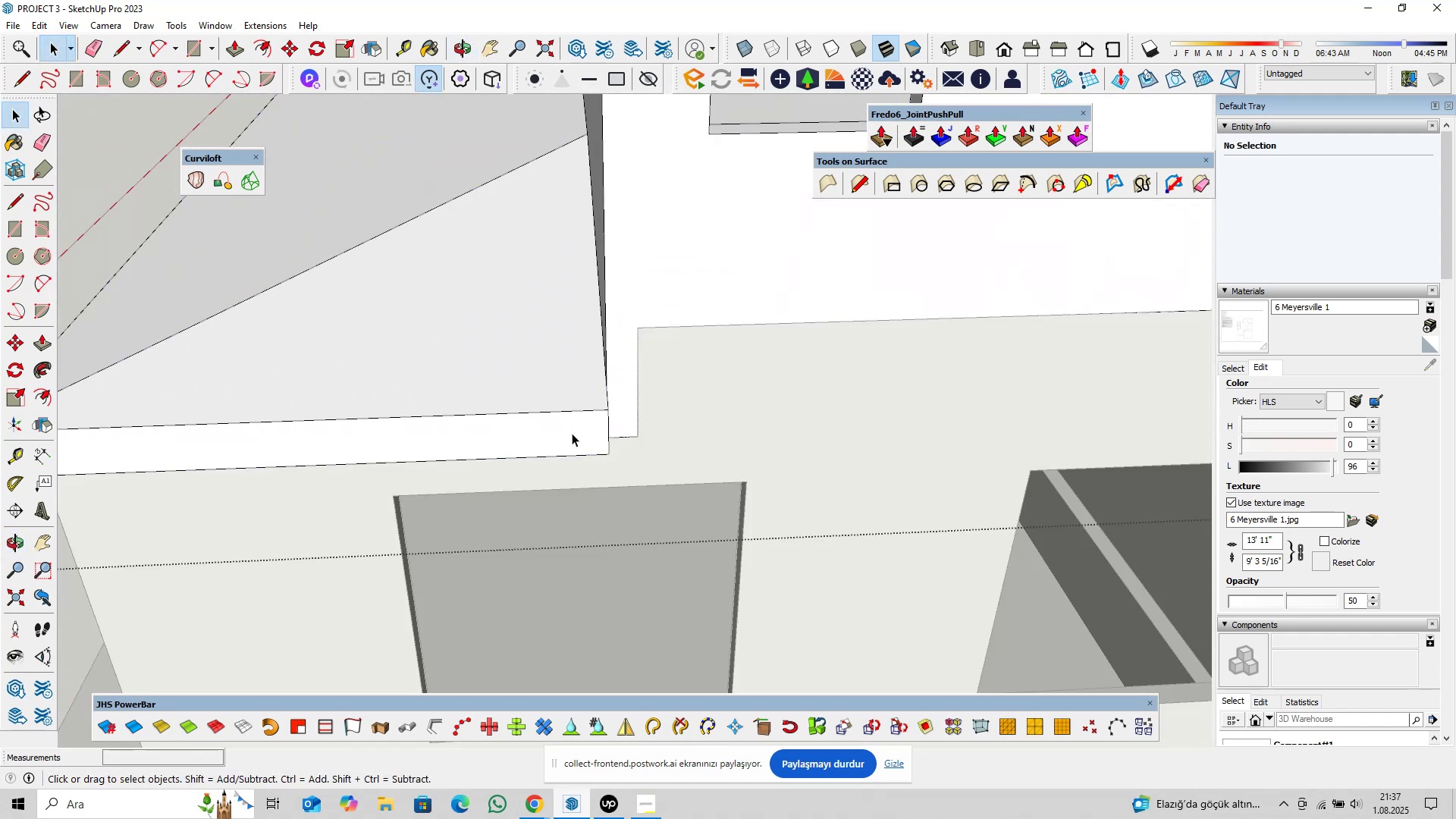 
triple_click([572, 433])
 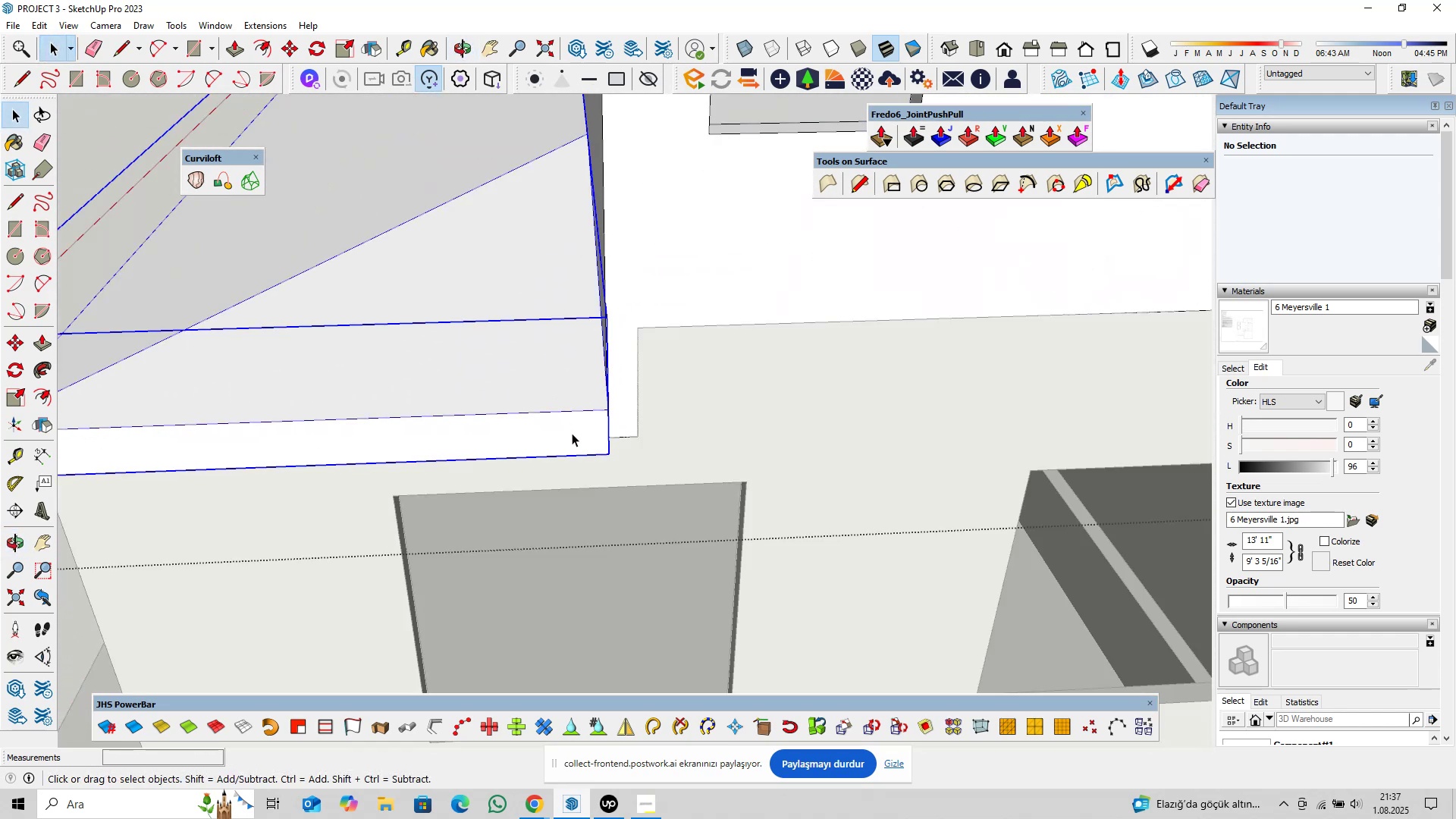 
triple_click([572, 433])
 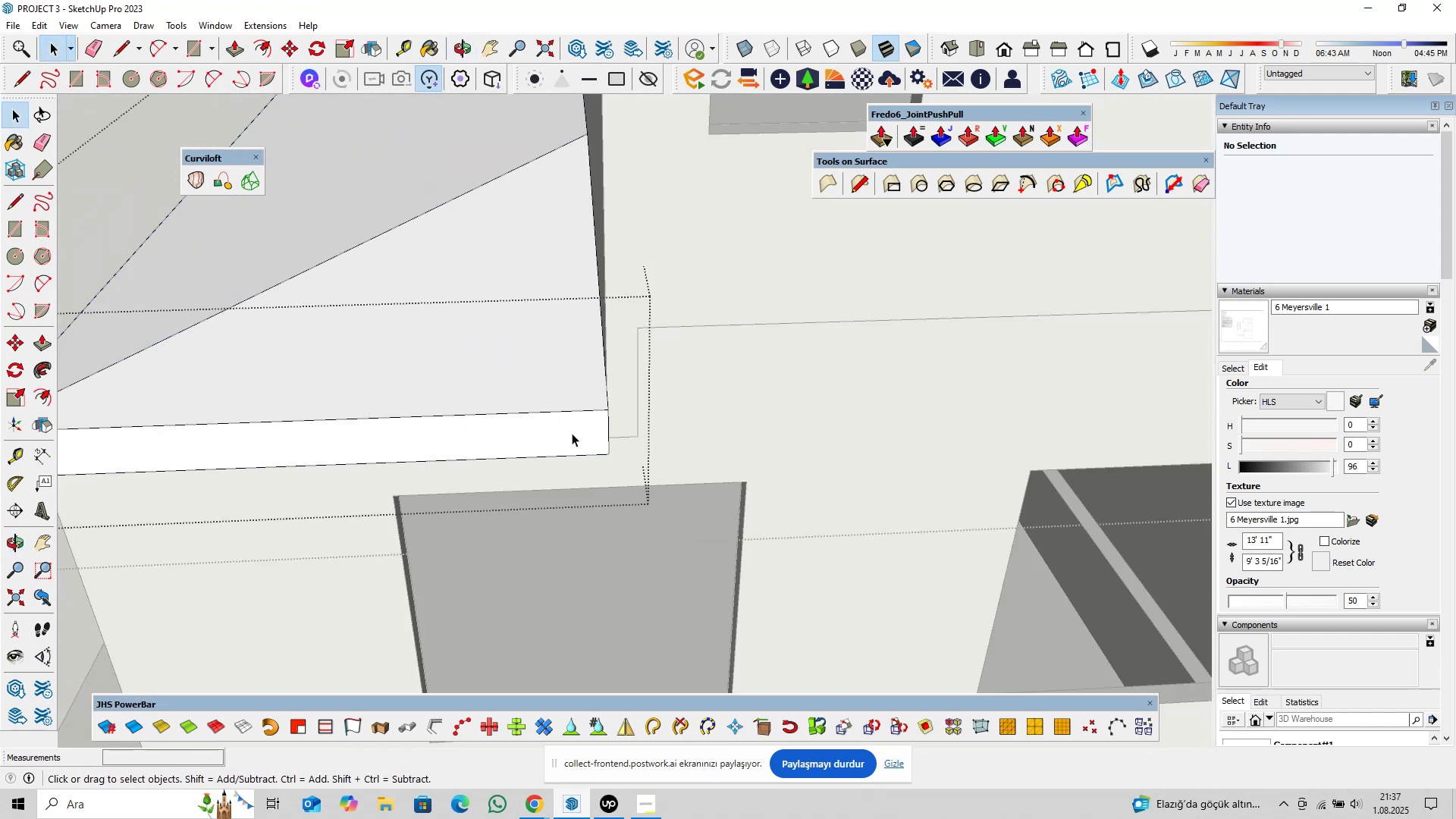 
triple_click([572, 433])
 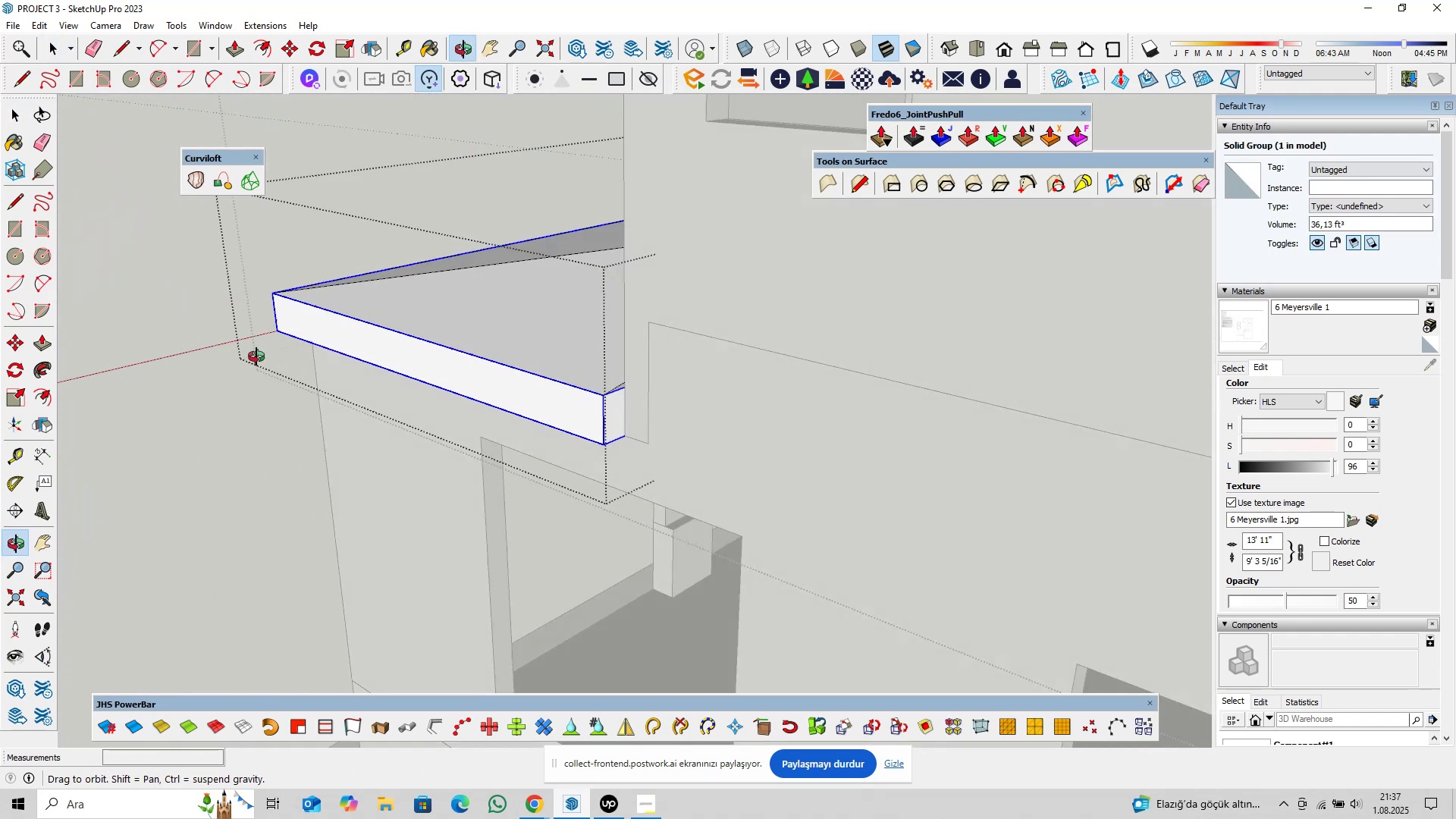 
scroll: coordinate [583, 411], scroll_direction: up, amount: 4.0
 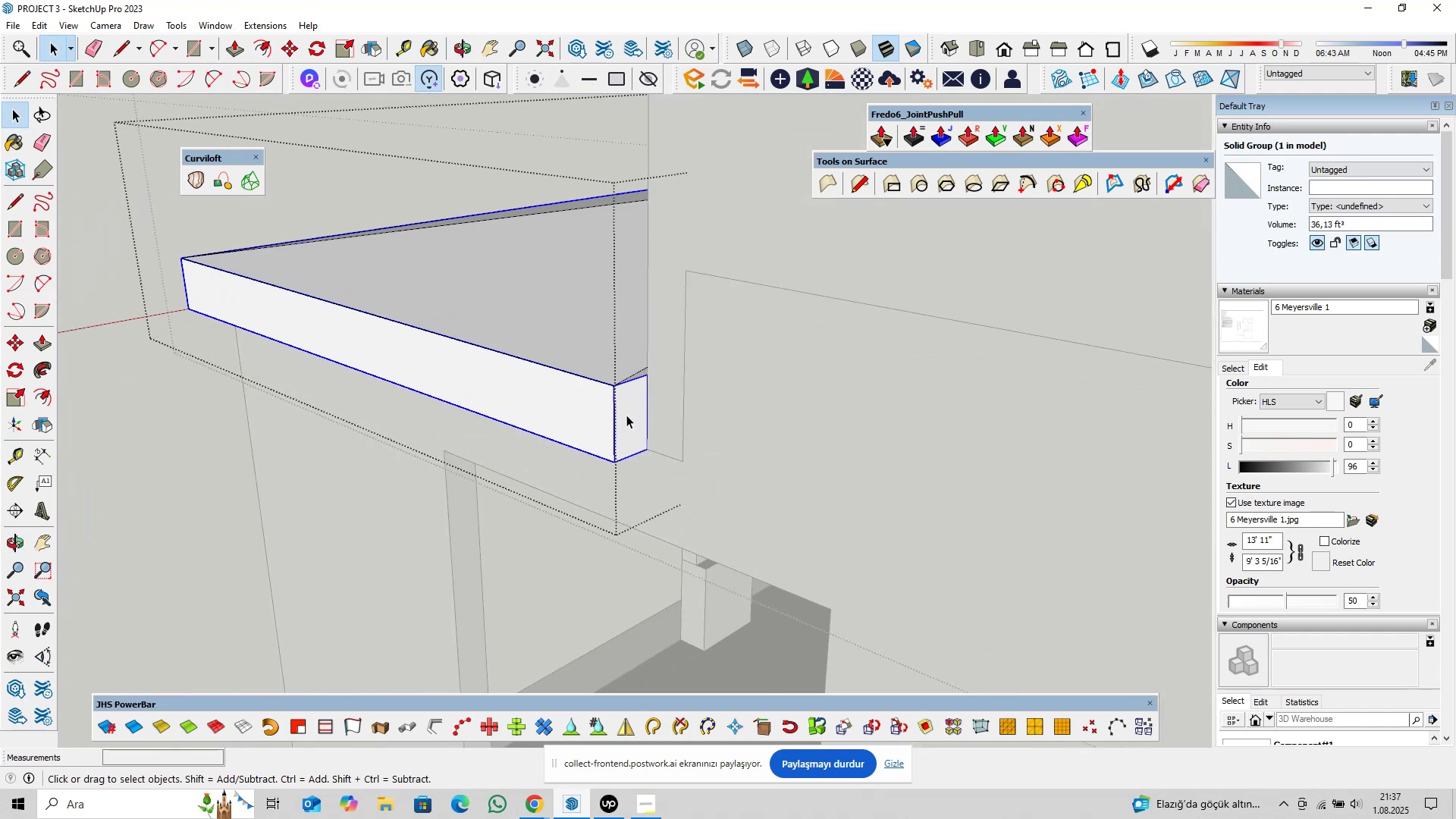 
double_click([626, 415])
 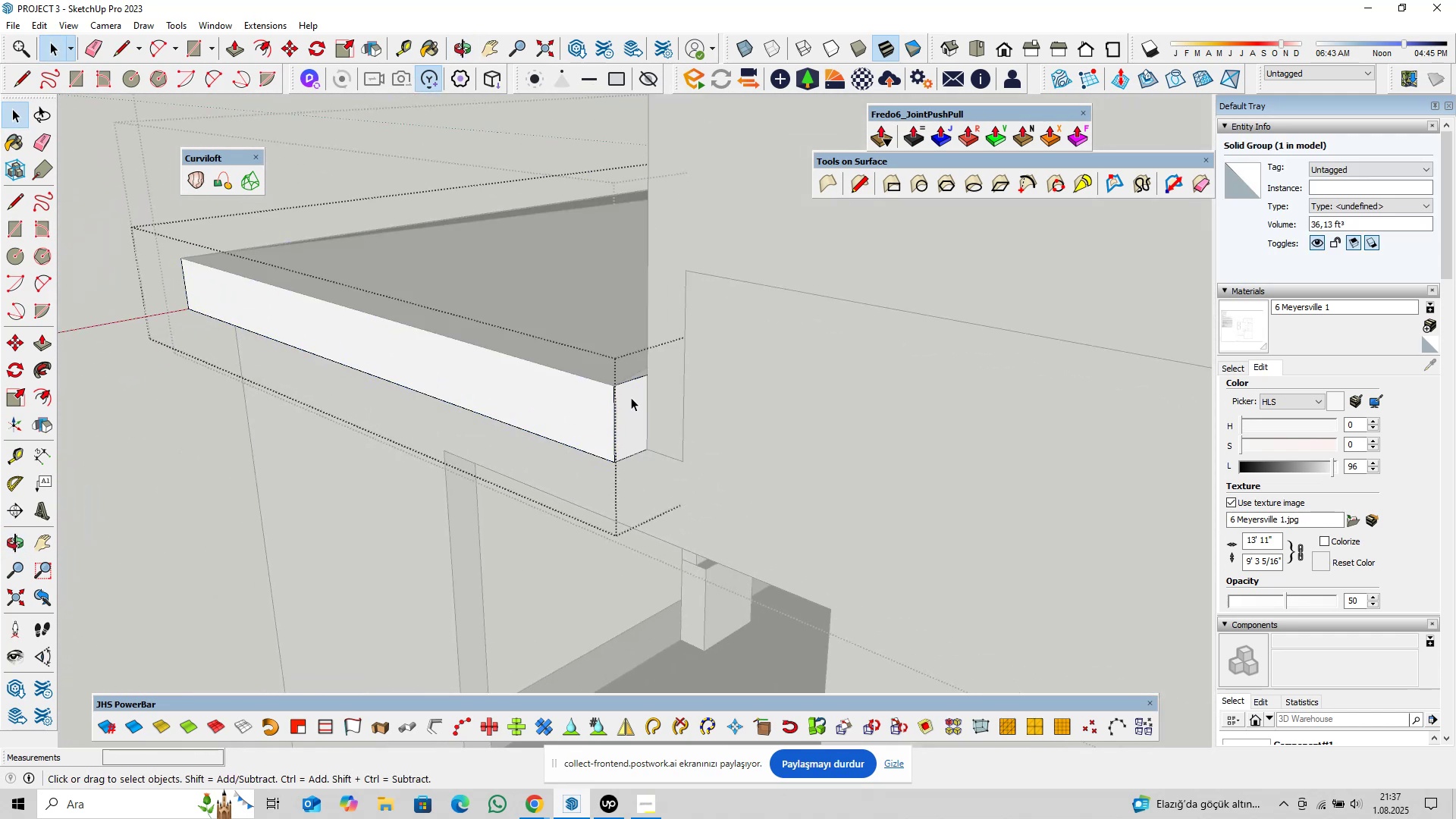 
triple_click([631, 397])
 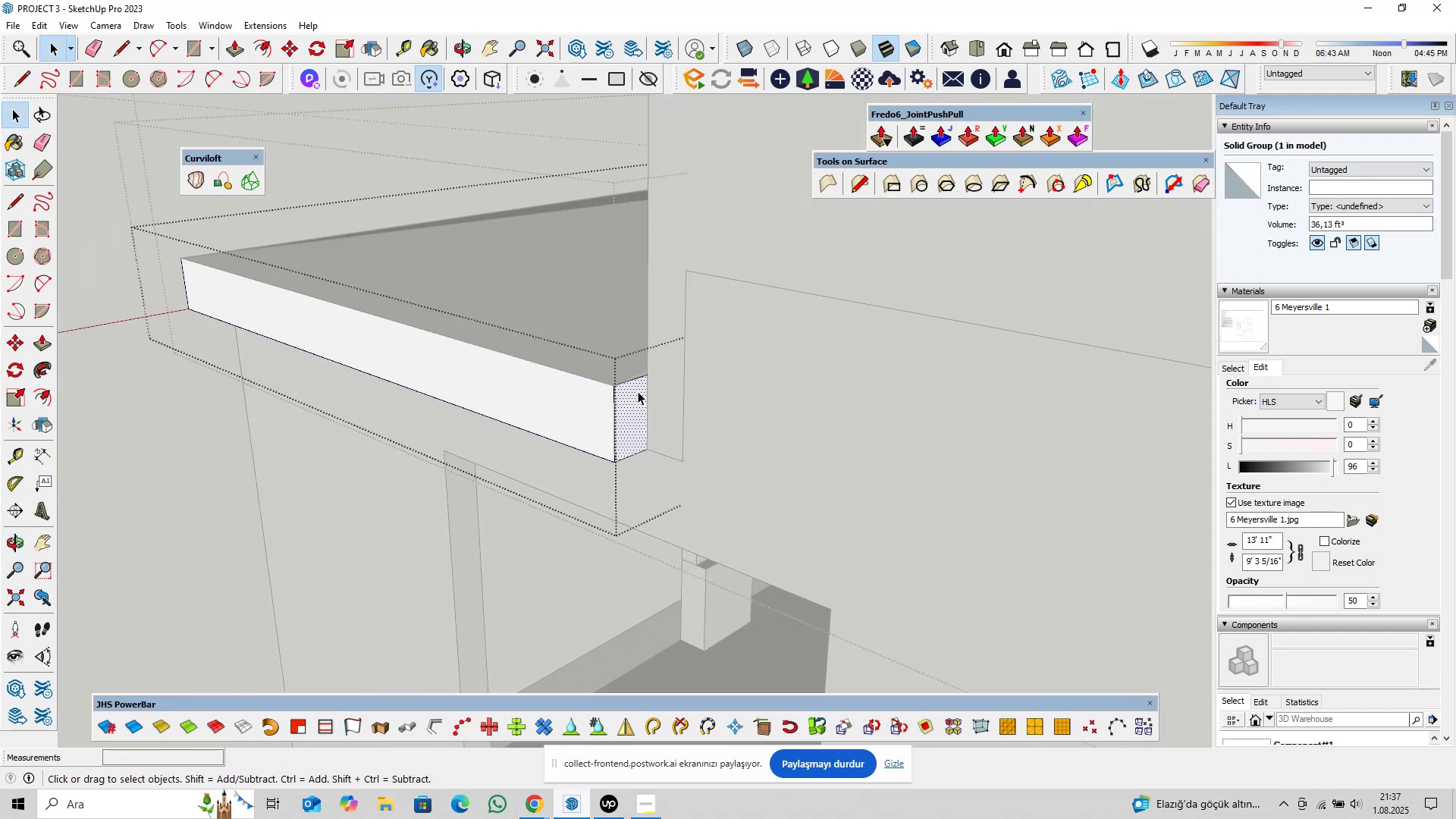 
scroll: coordinate [639, 366], scroll_direction: up, amount: 27.0
 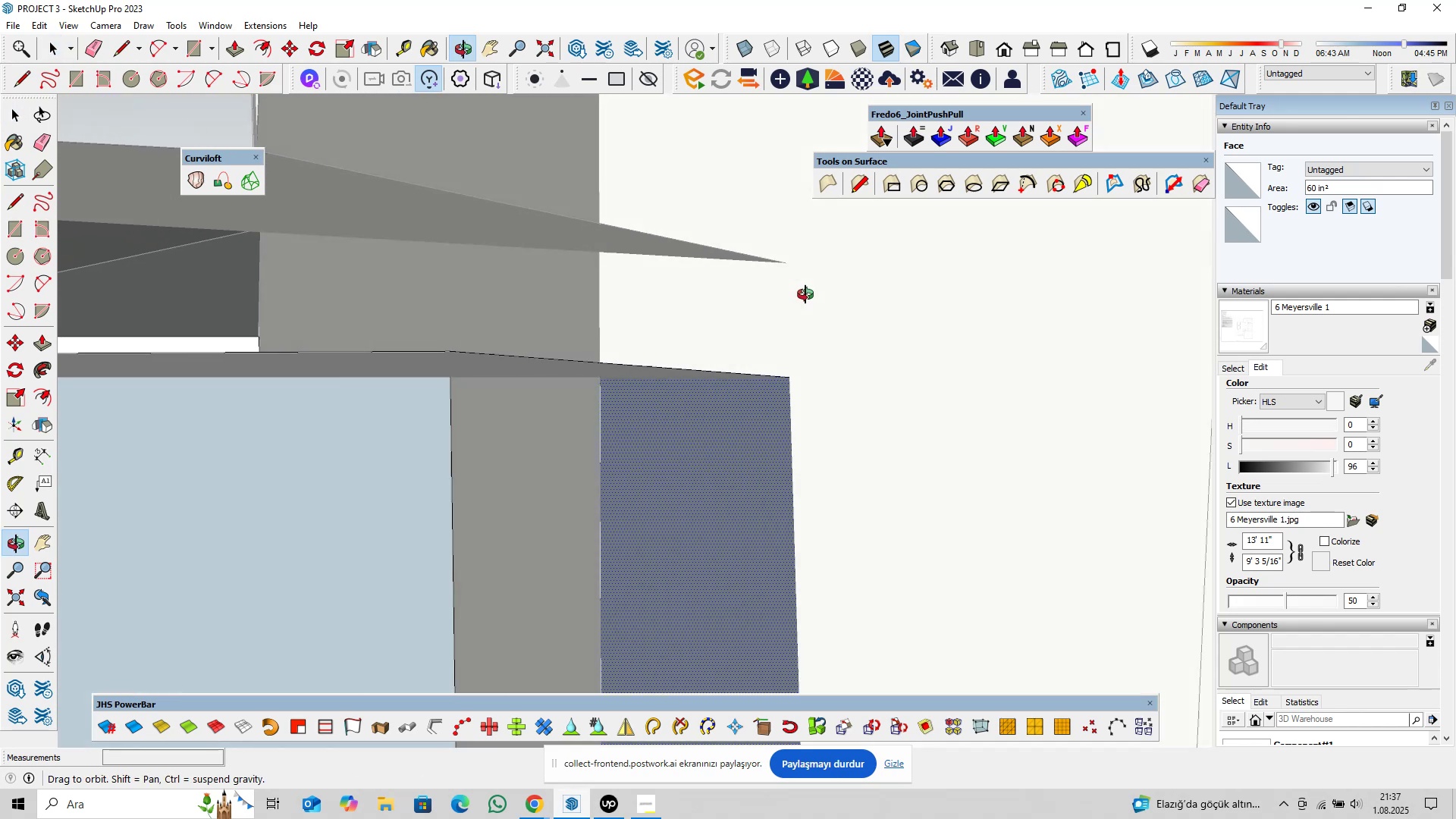 
hold_key(key=ShiftLeft, duration=0.38)
 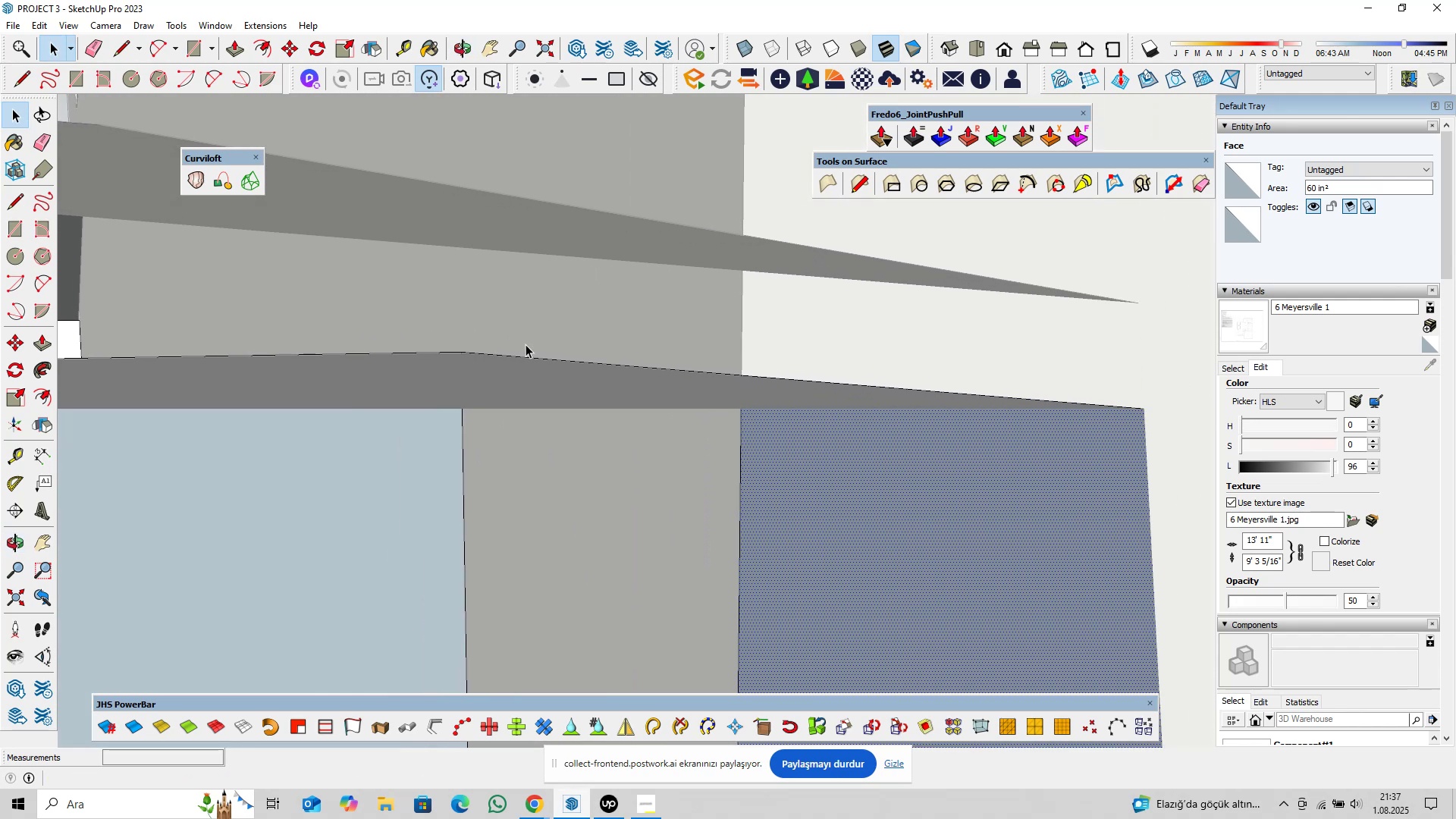 
type(pl)
 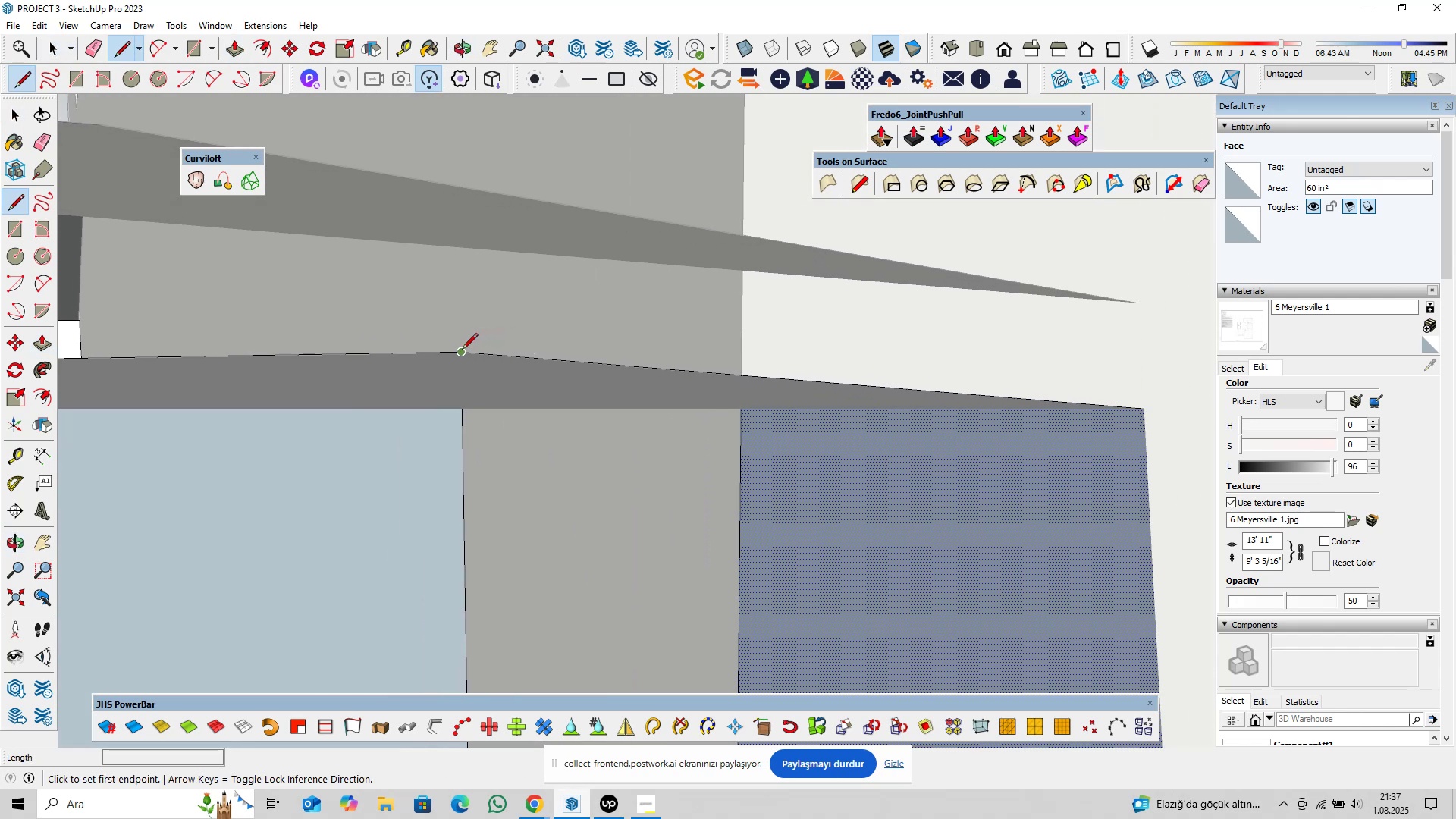 
left_click([462, 350])
 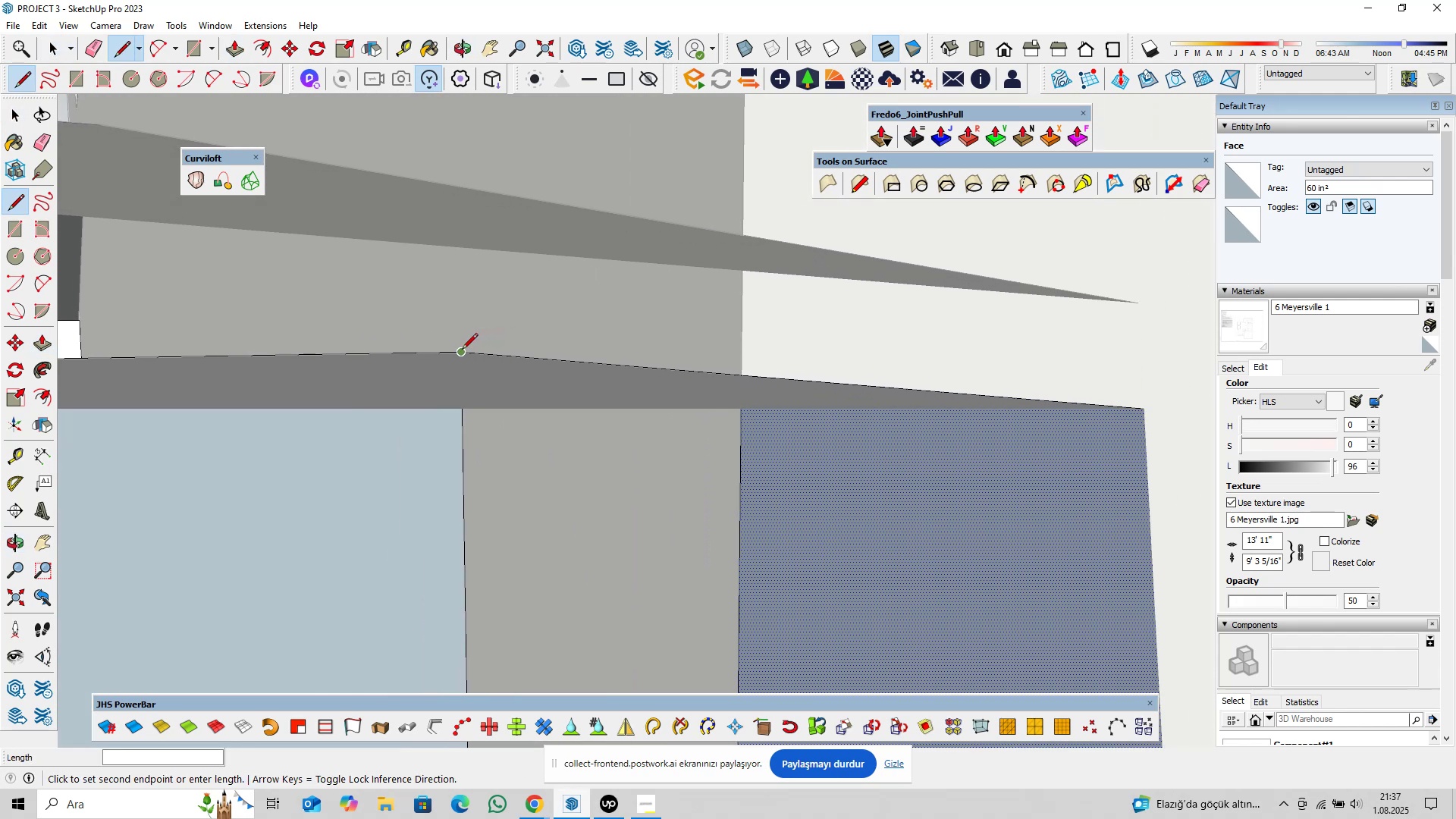 
key(ArrowUp)
 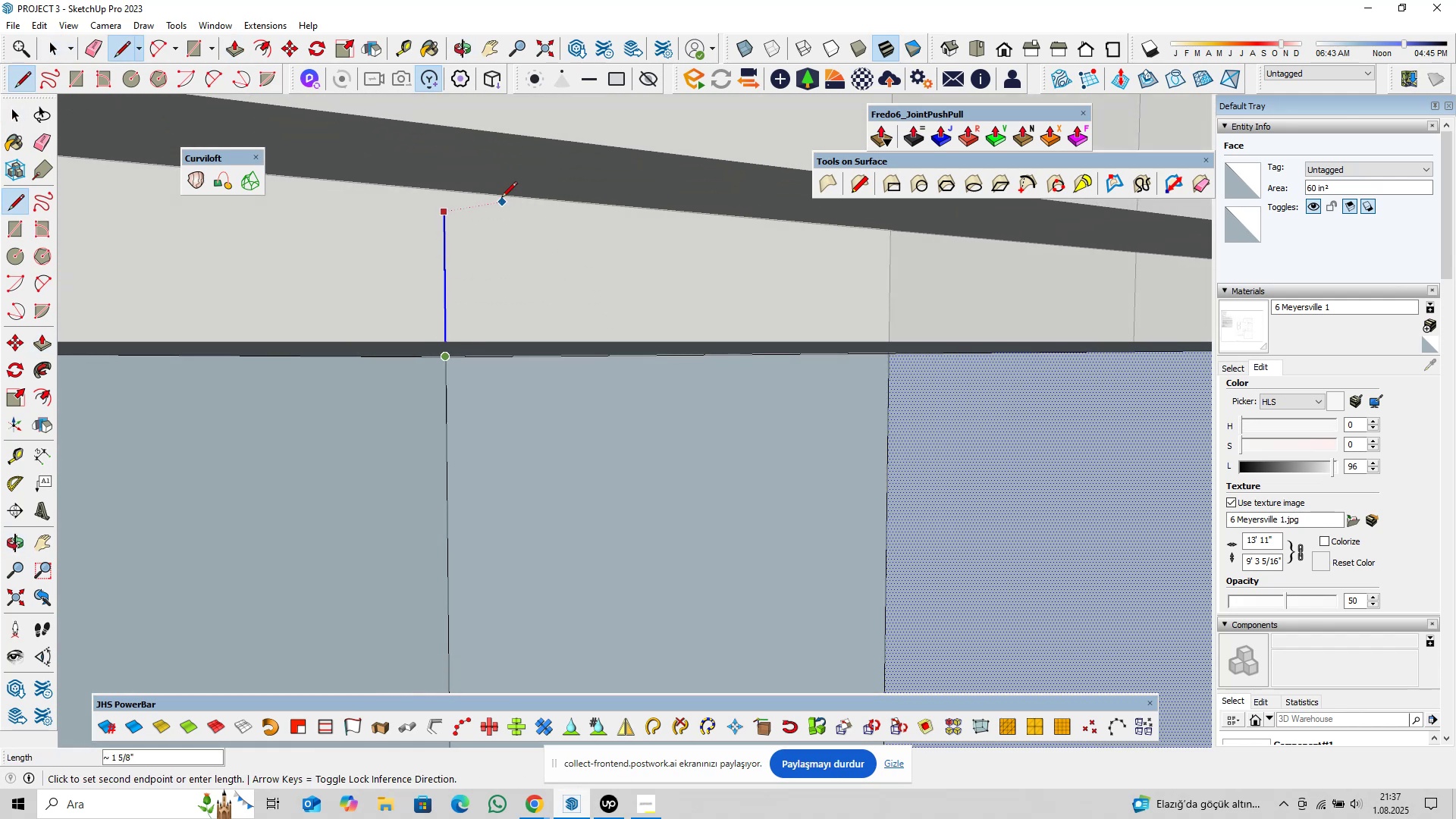 
left_click([490, 187])
 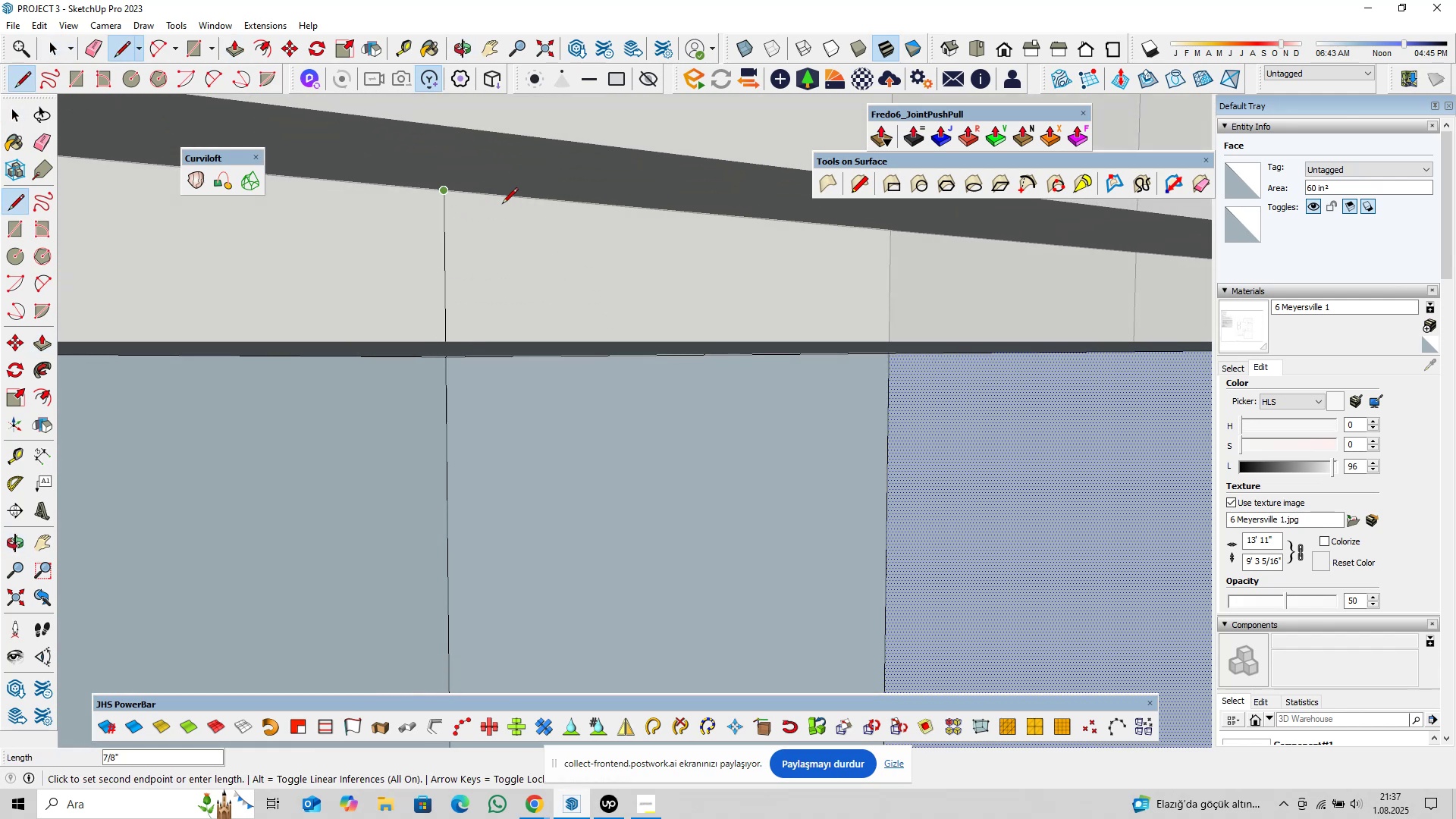 
scroll: coordinate [527, 221], scroll_direction: down, amount: 1.0
 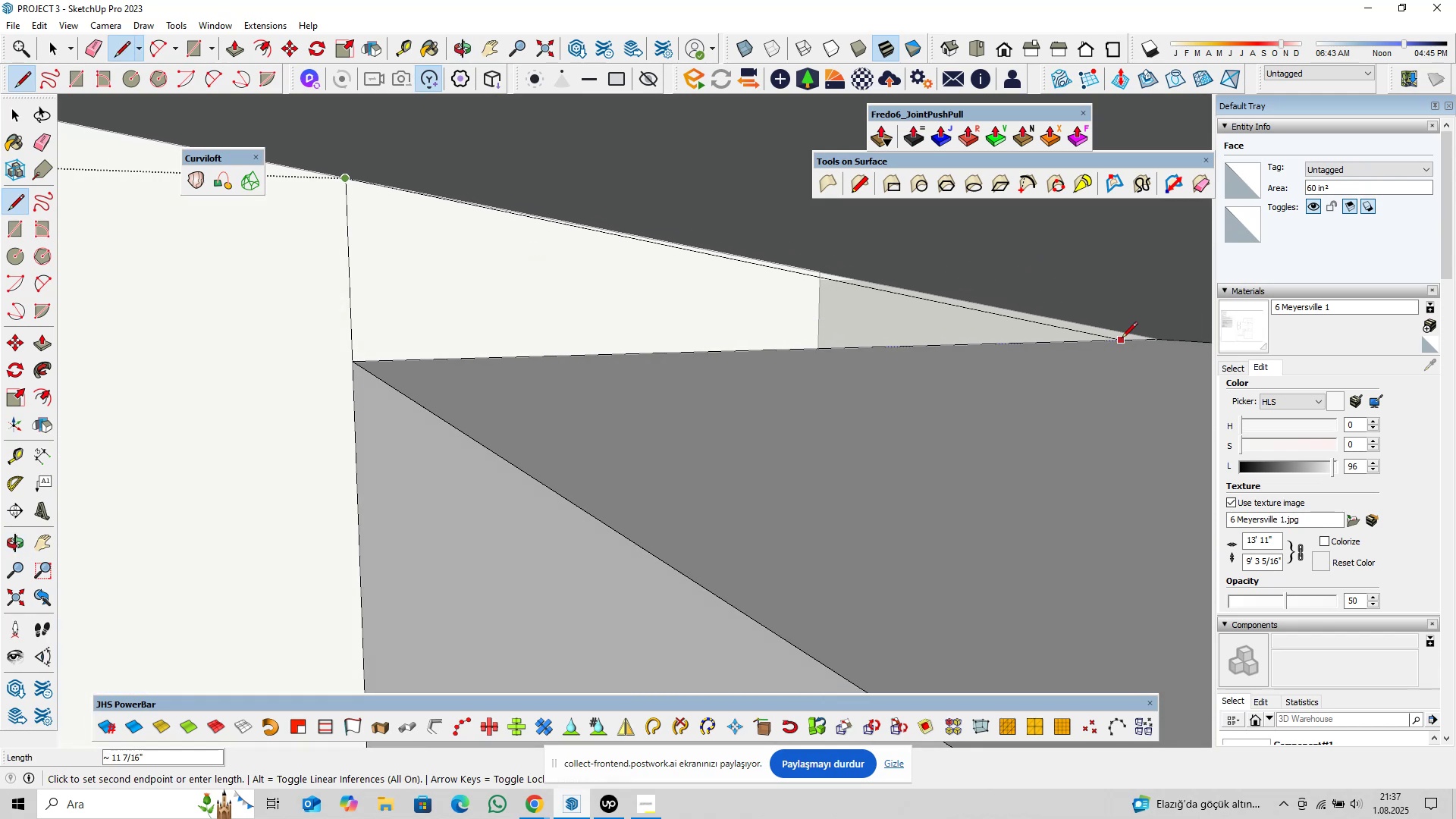 
left_click([1157, 337])
 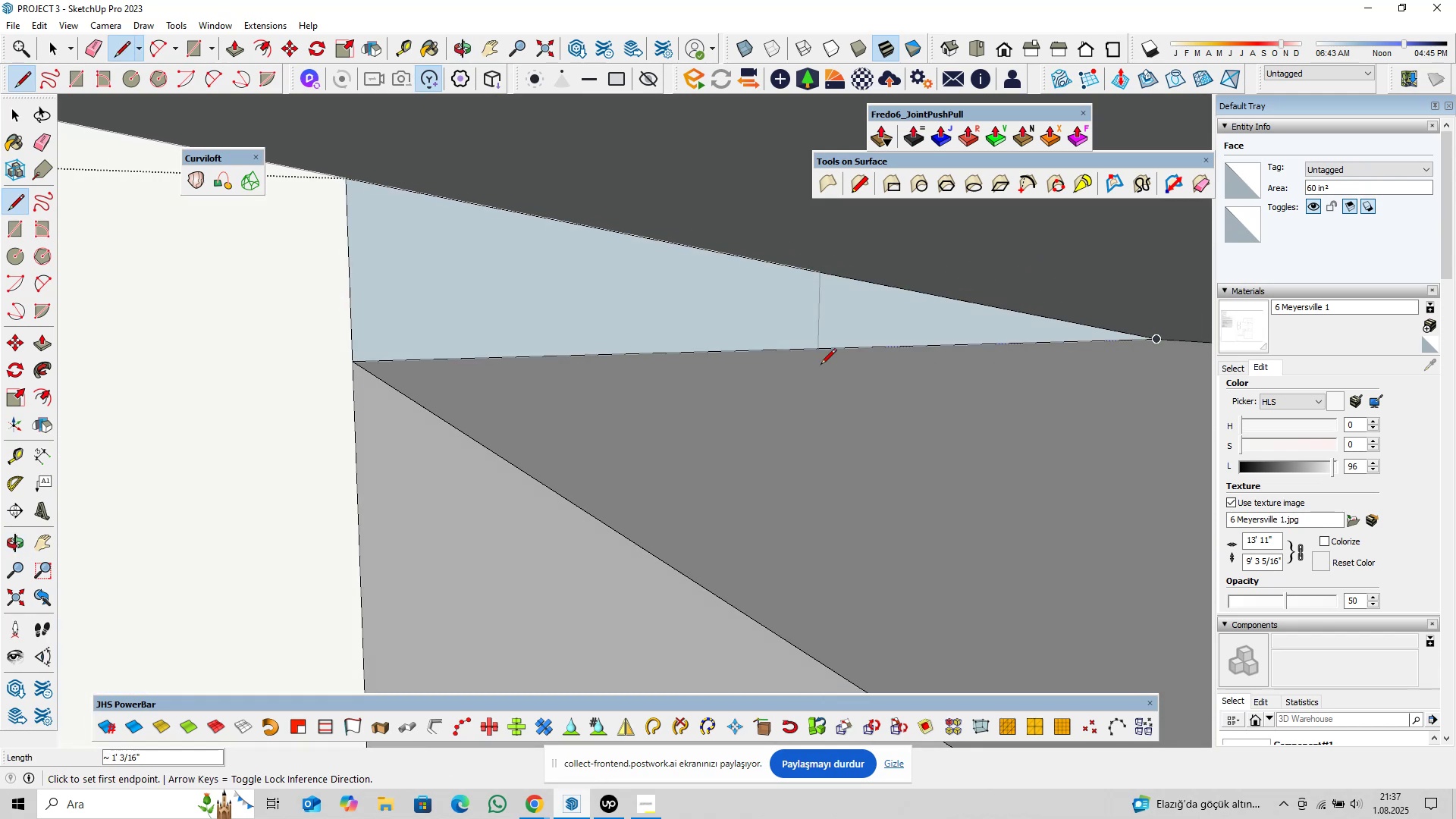 
key(Space)
 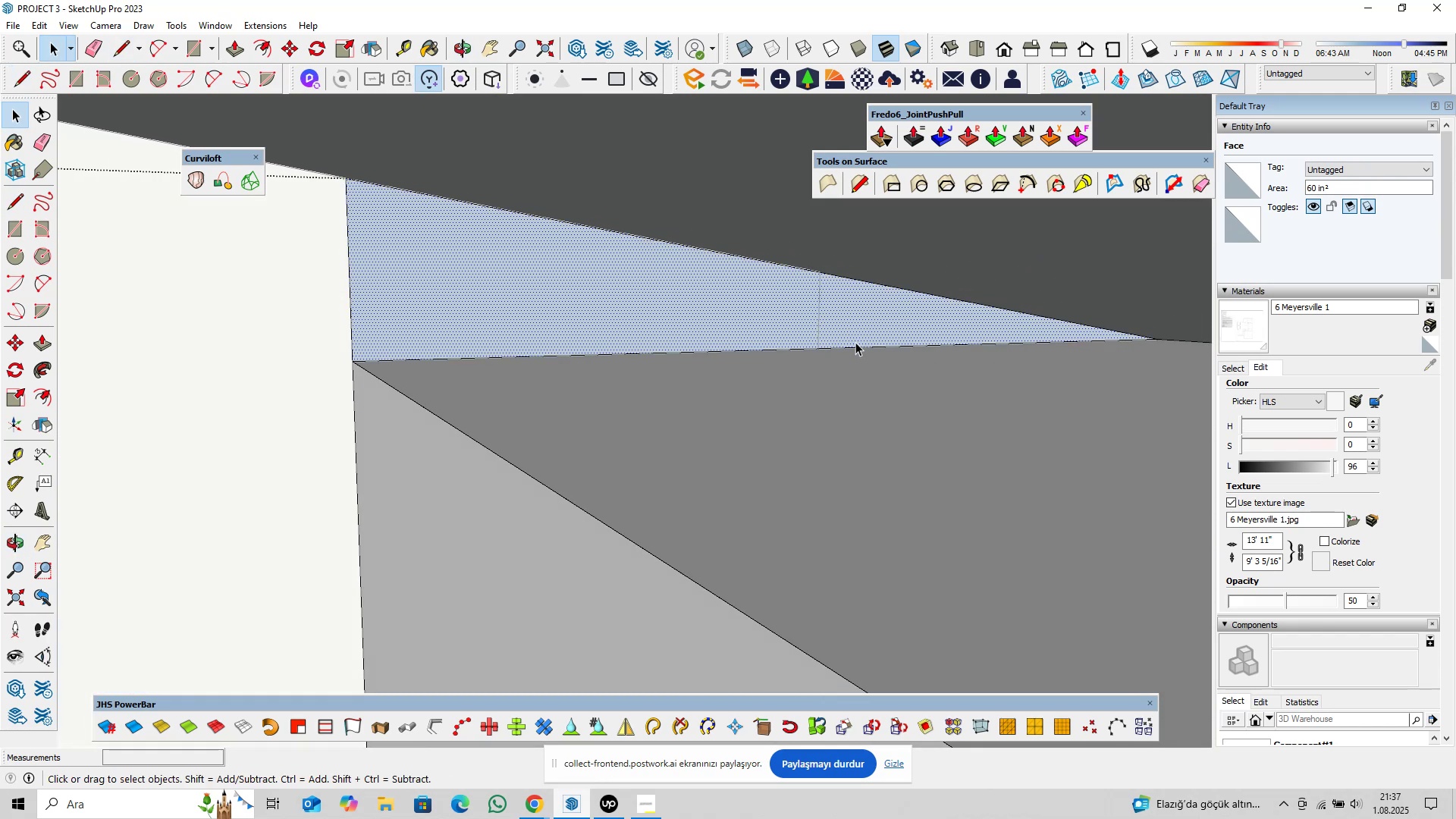 
hold_key(key=ShiftLeft, duration=0.39)
 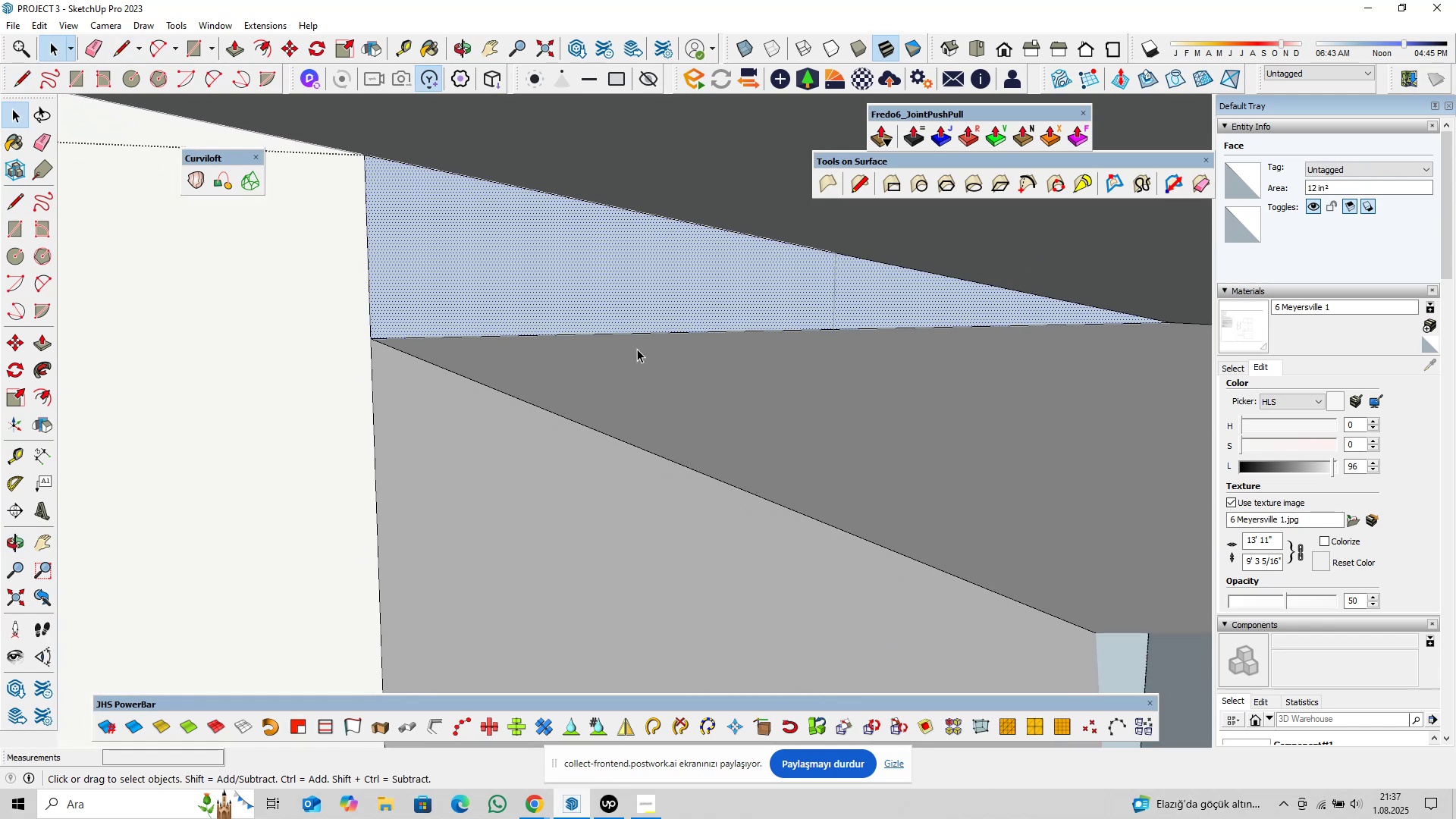 
scroll: coordinate [581, 346], scroll_direction: down, amount: 3.0
 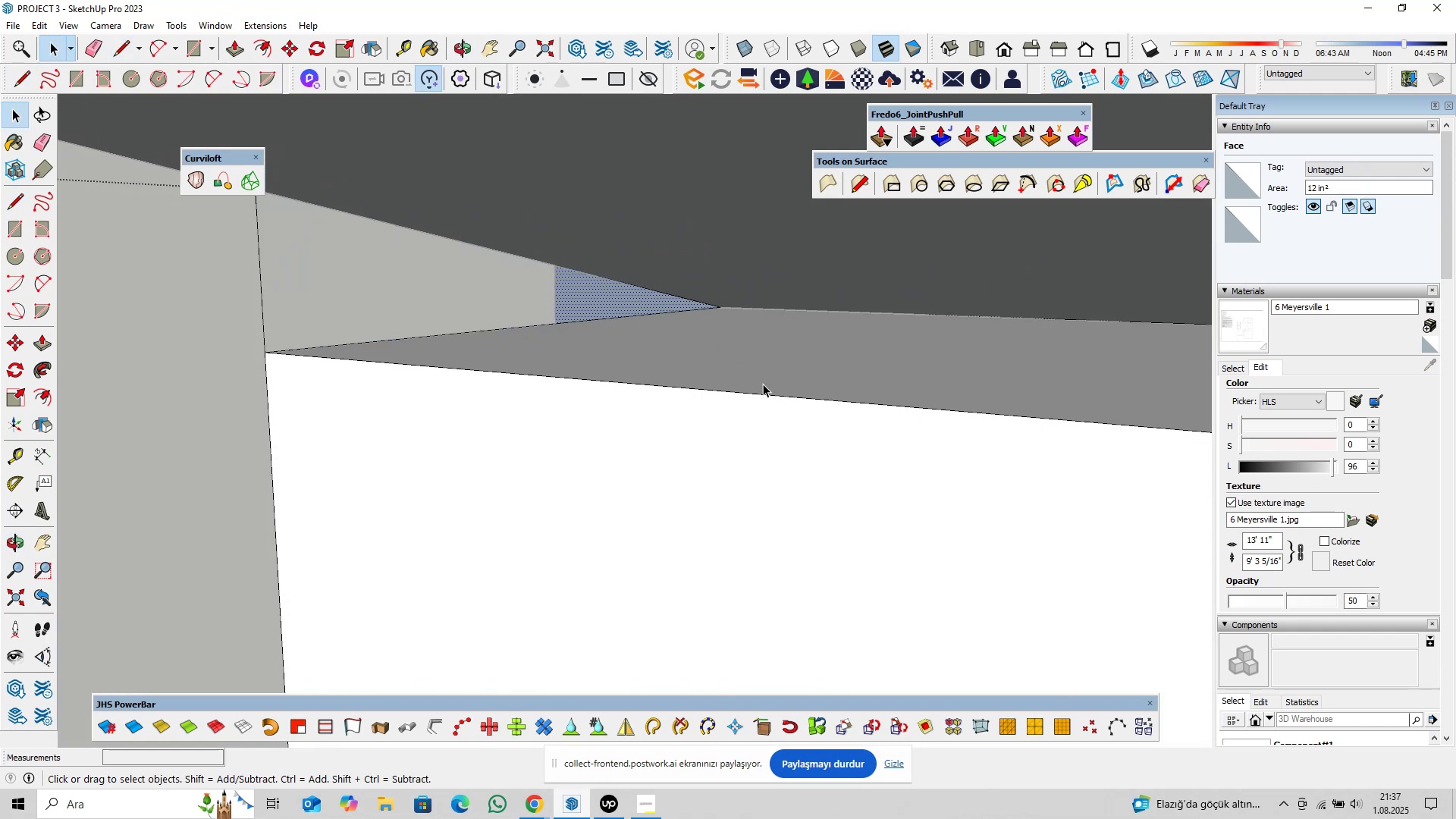 
left_click([763, 394])
 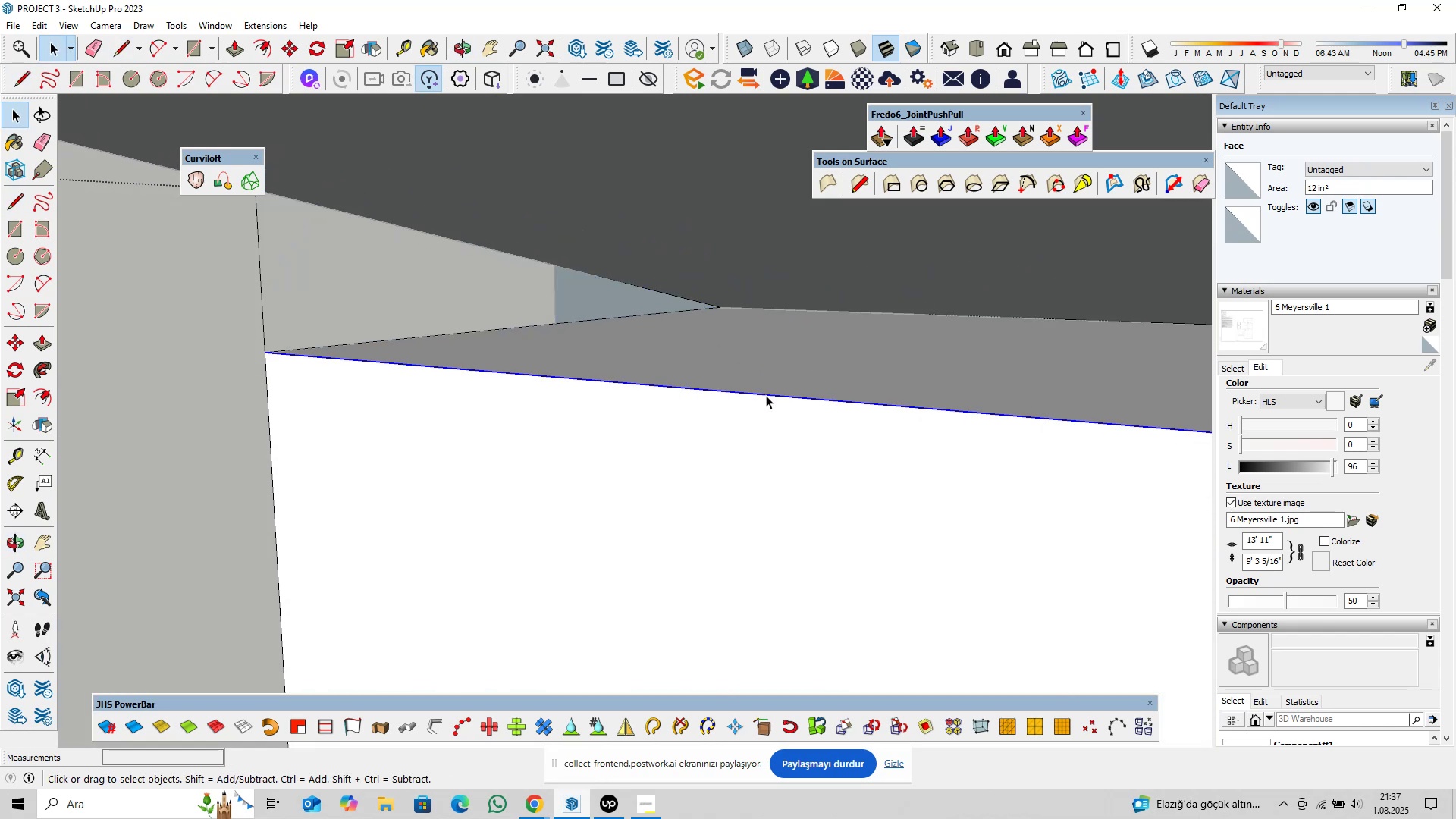 
scroll: coordinate [768, 394], scroll_direction: down, amount: 4.0
 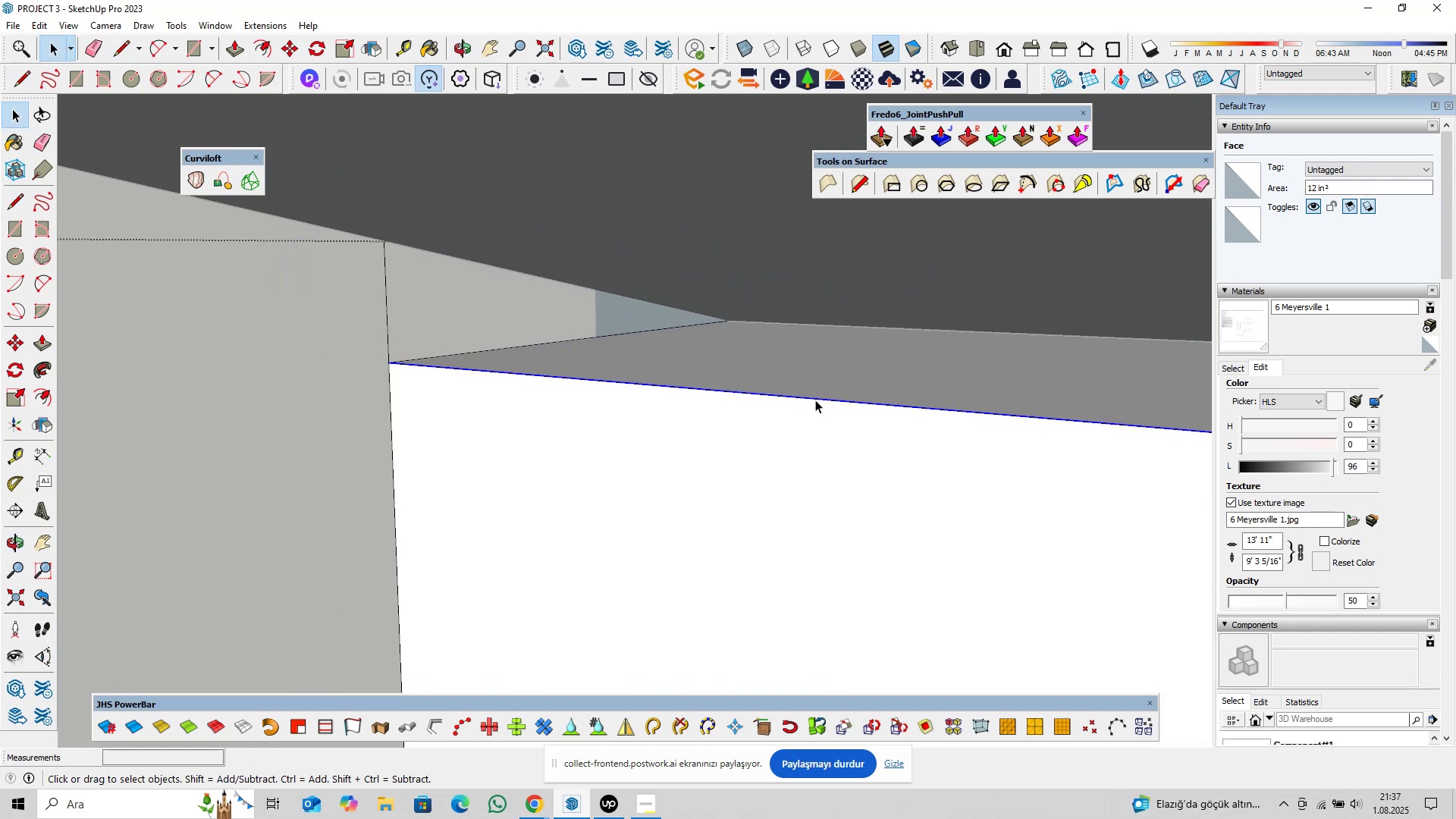 
hold_key(key=ShiftLeft, duration=0.3)
 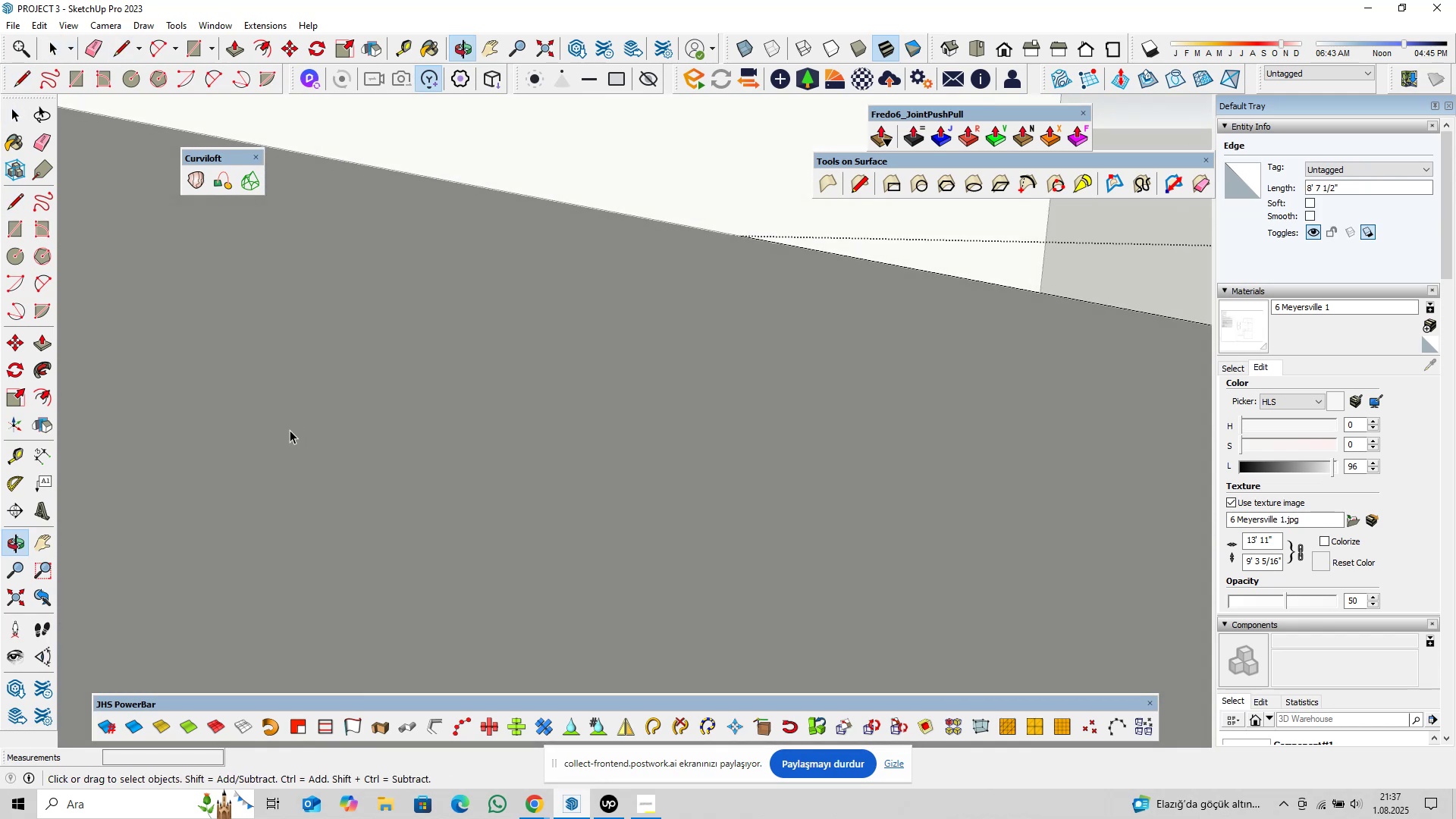 
scroll: coordinate [766, 367], scroll_direction: down, amount: 21.0
 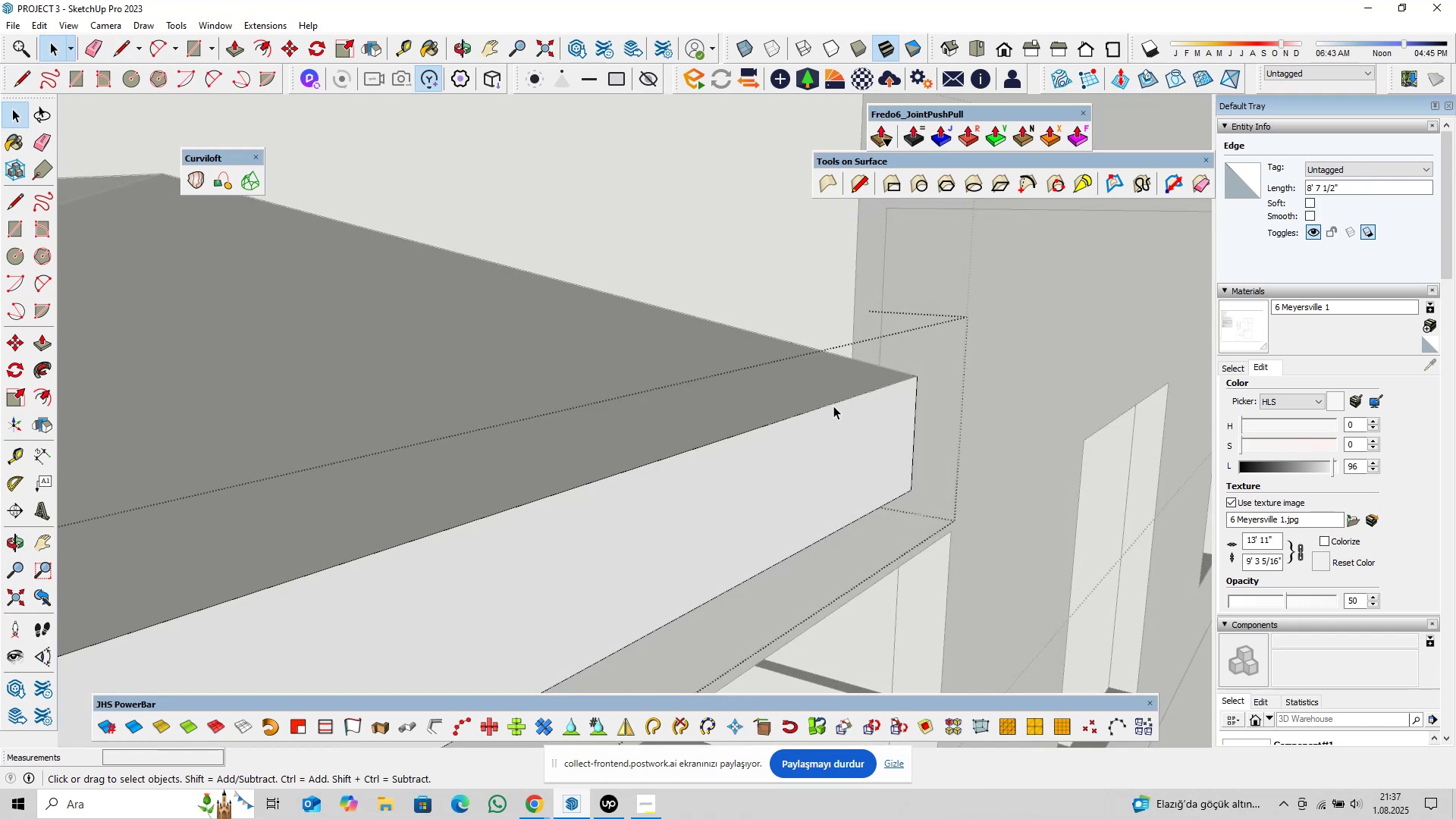 
left_click([833, 403])
 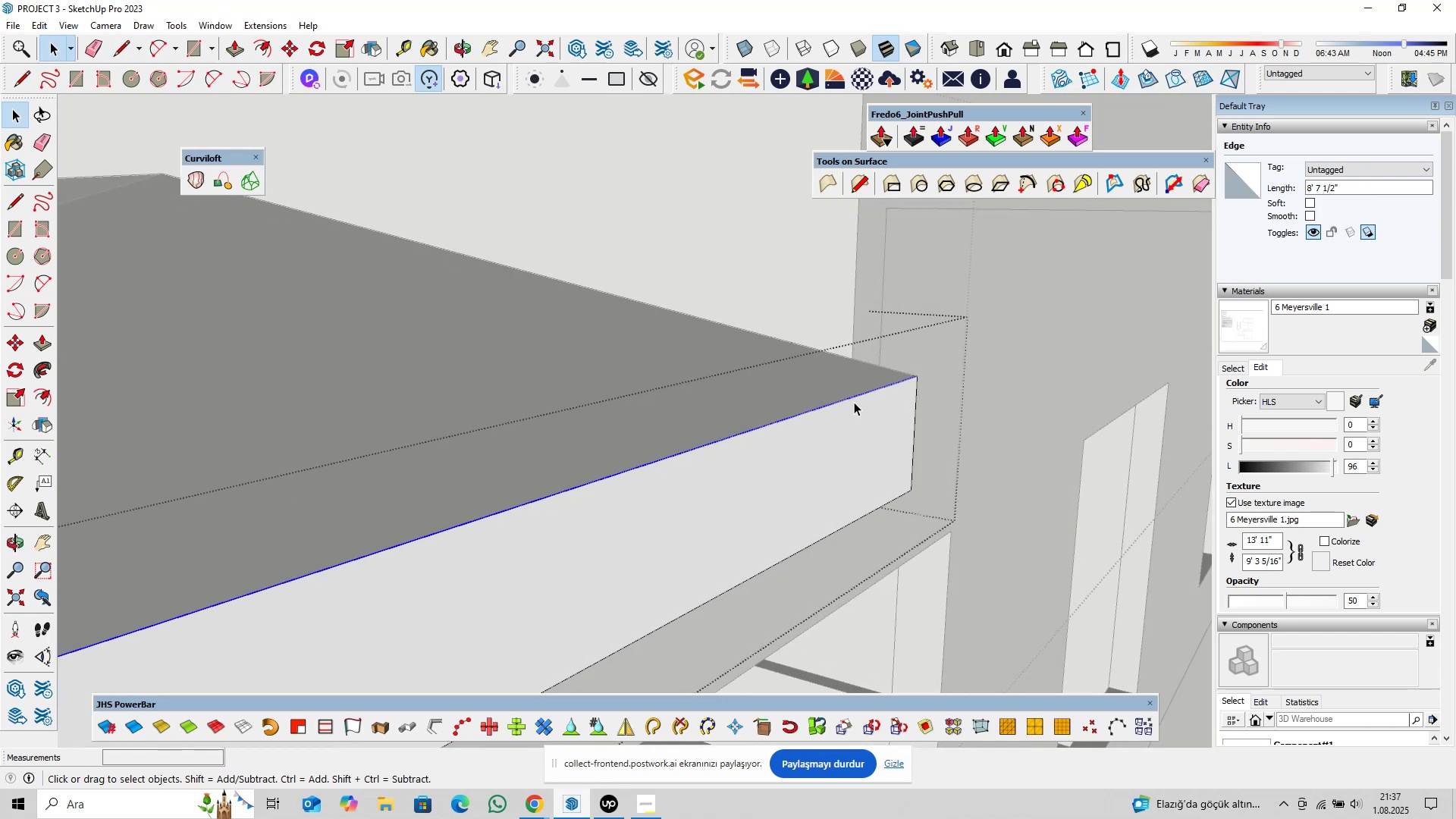 
scroll: coordinate [723, 440], scroll_direction: down, amount: 13.0
 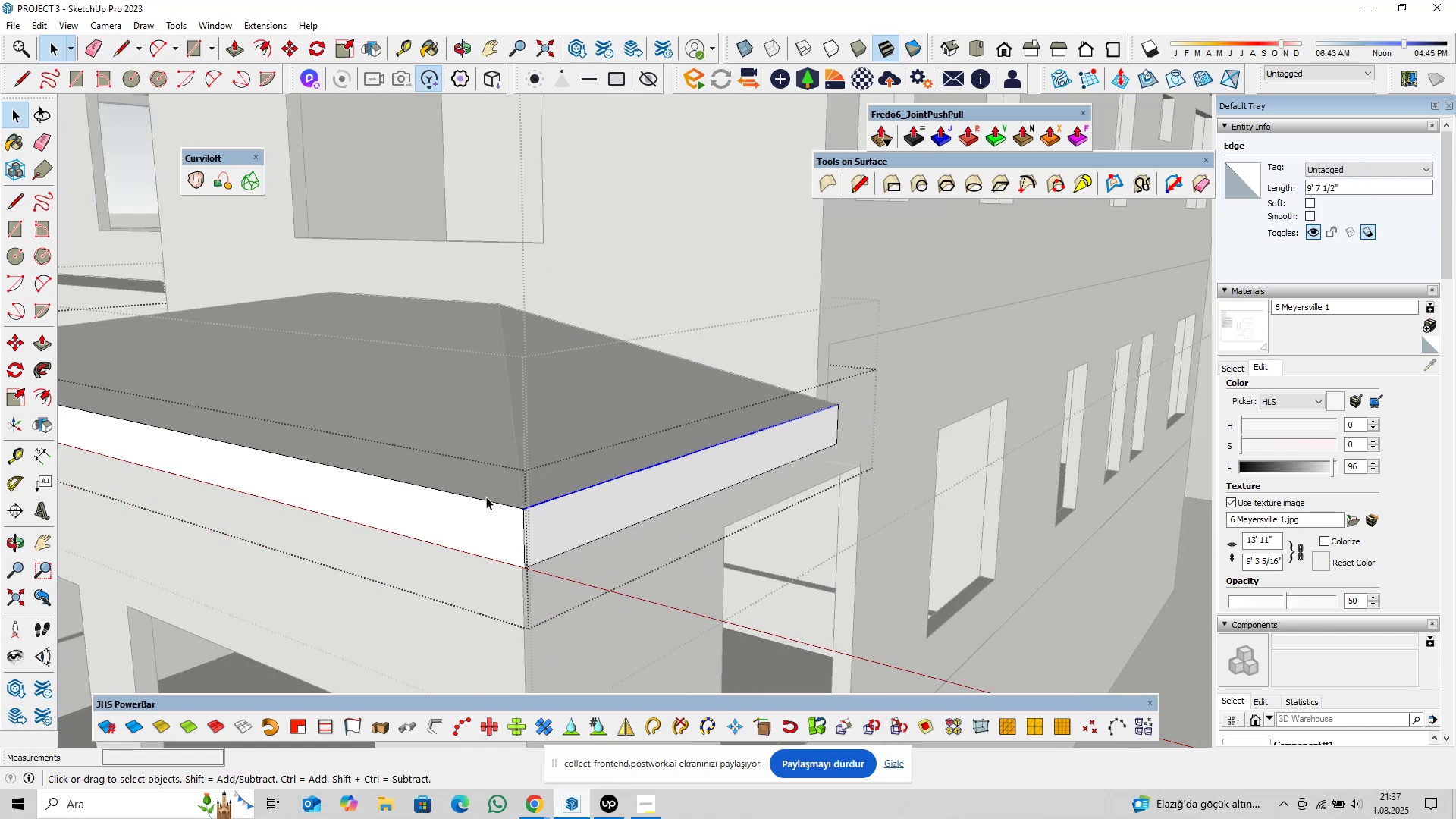 
hold_key(key=ControlLeft, duration=0.67)
left_click([483, 499])
 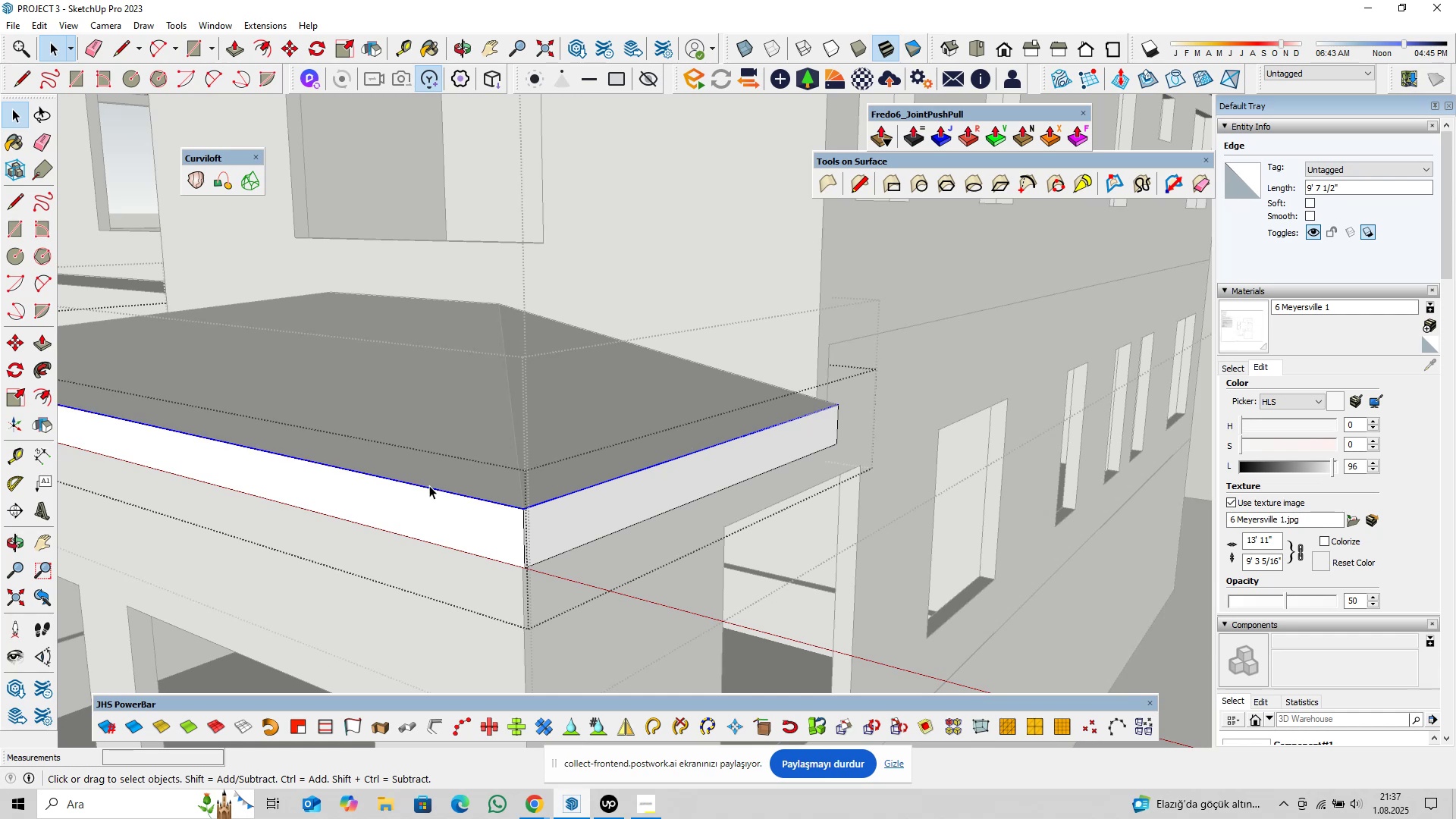 
hold_key(key=ShiftLeft, duration=0.32)
 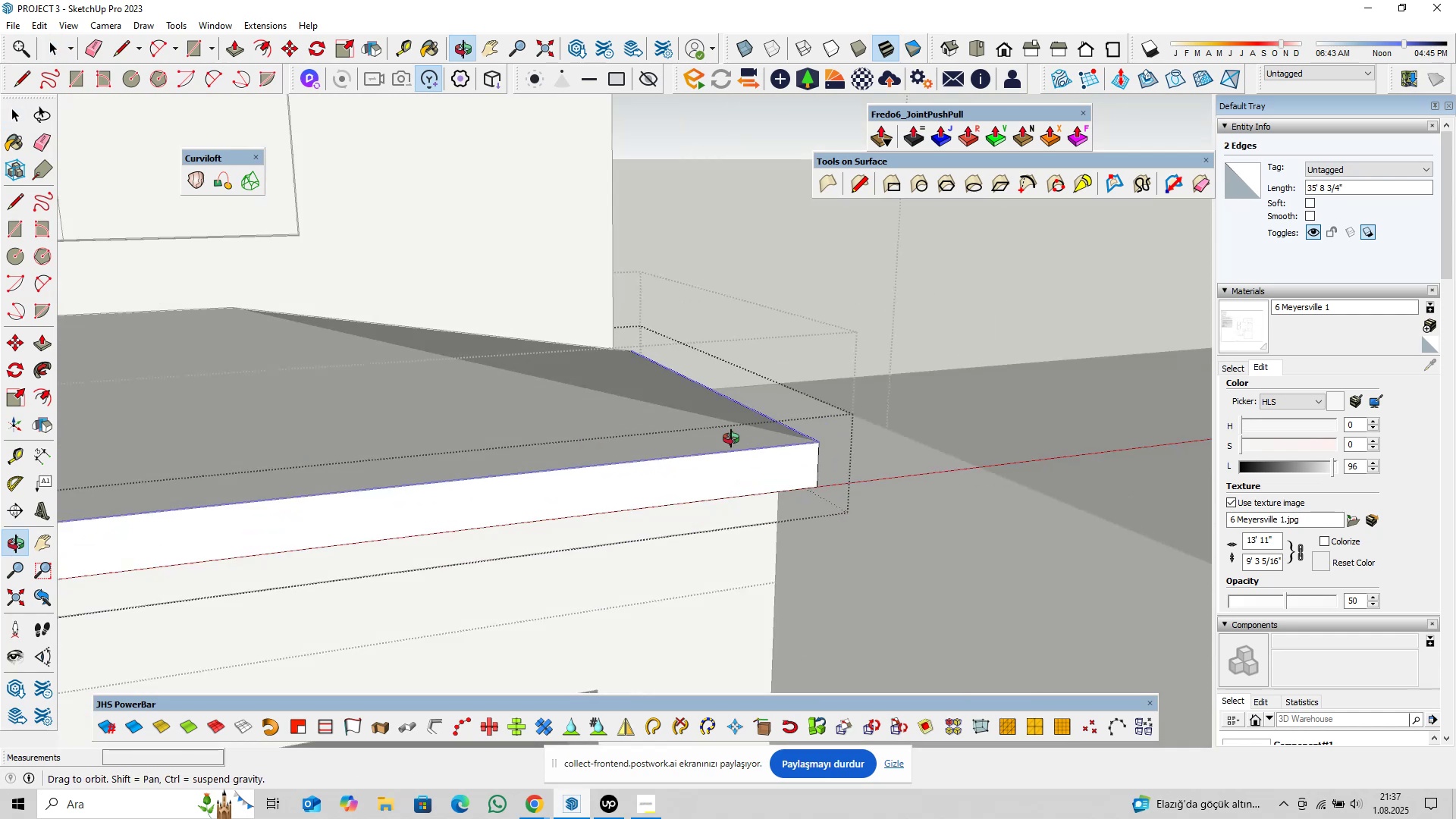 
hold_key(key=ShiftLeft, duration=0.71)
 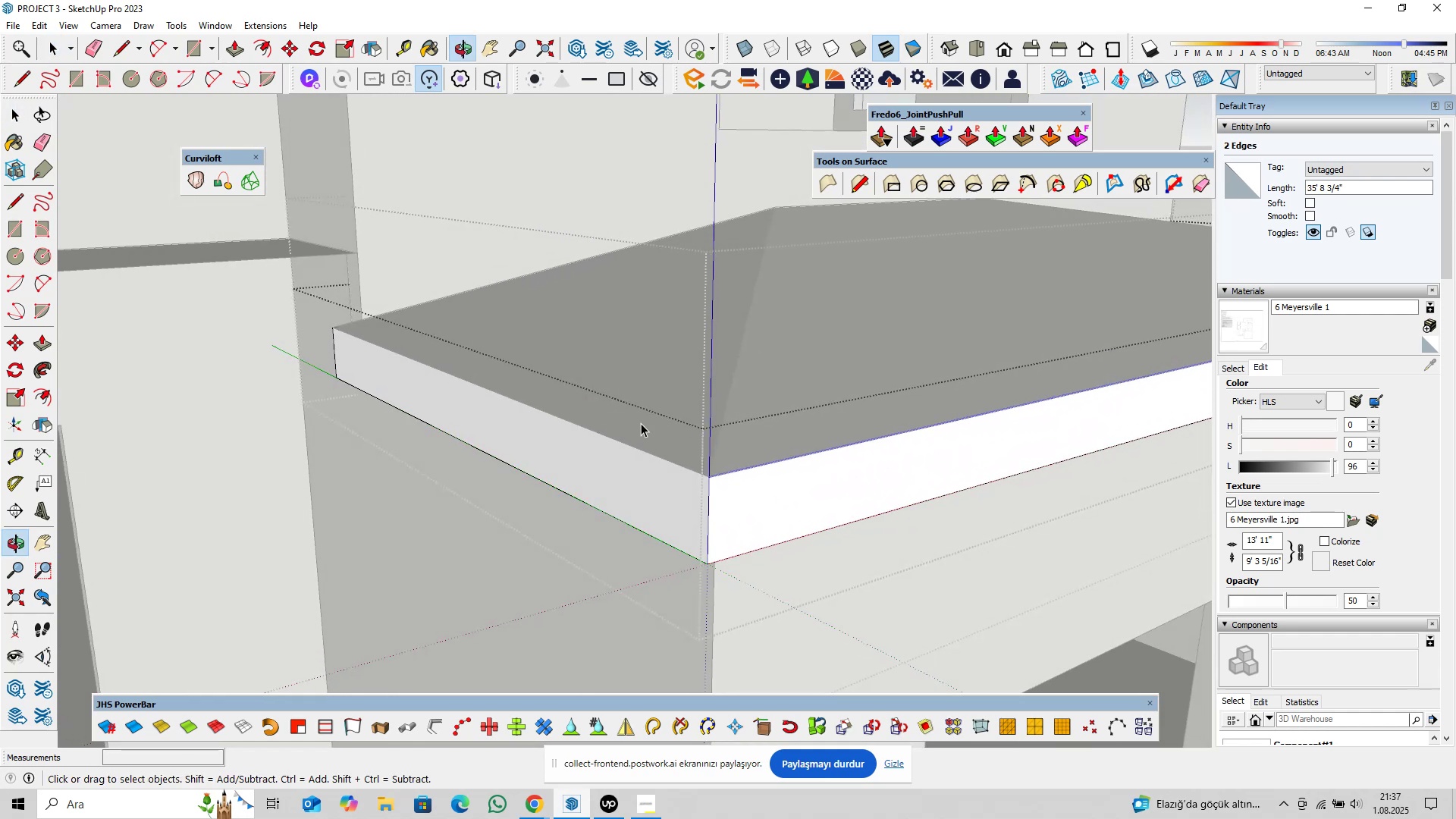 
hold_key(key=ControlLeft, duration=0.8)
left_click([630, 447])
 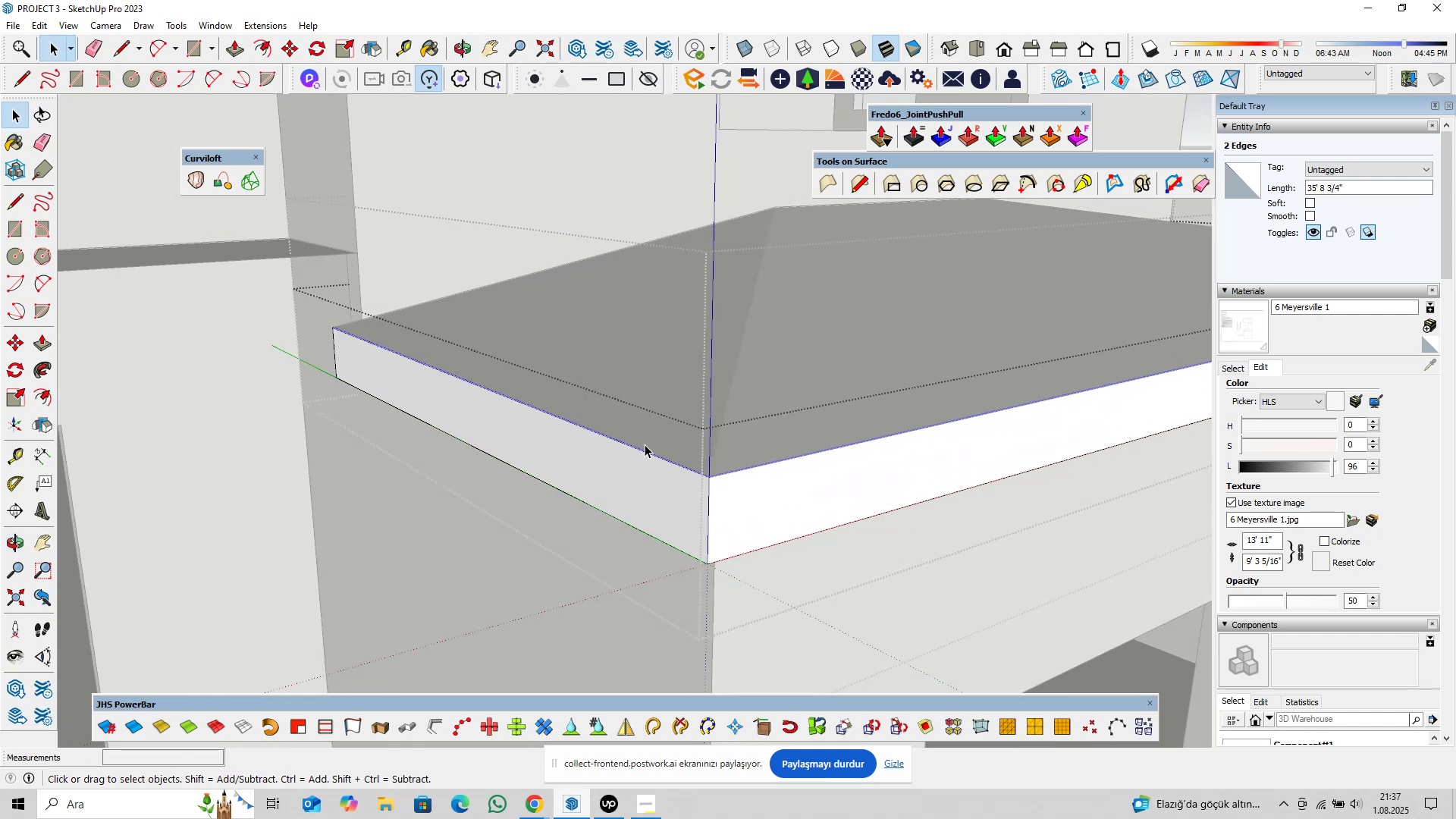 
scroll: coordinate [676, 430], scroll_direction: down, amount: 4.0
 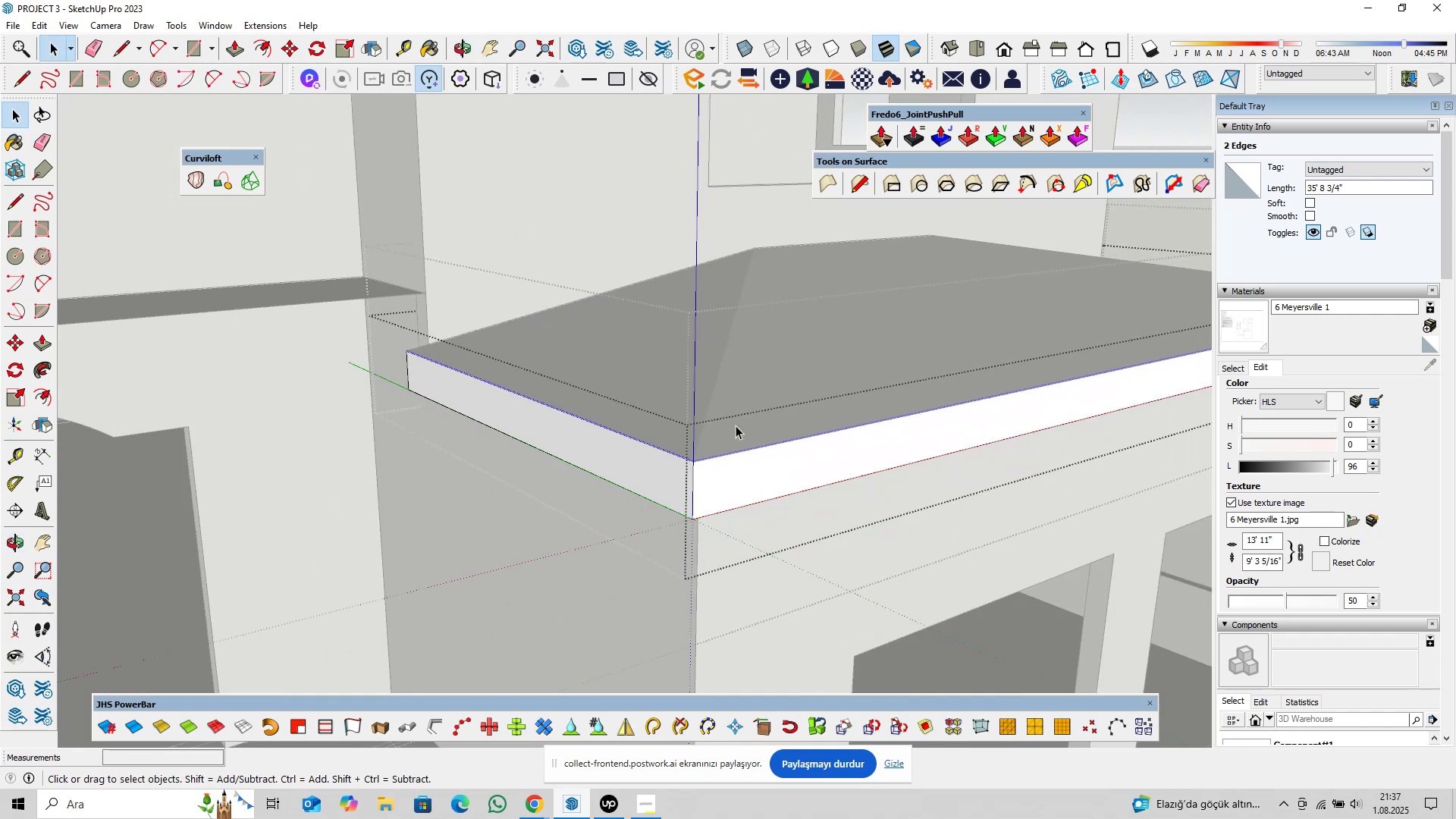 
hold_key(key=ShiftLeft, duration=0.37)
 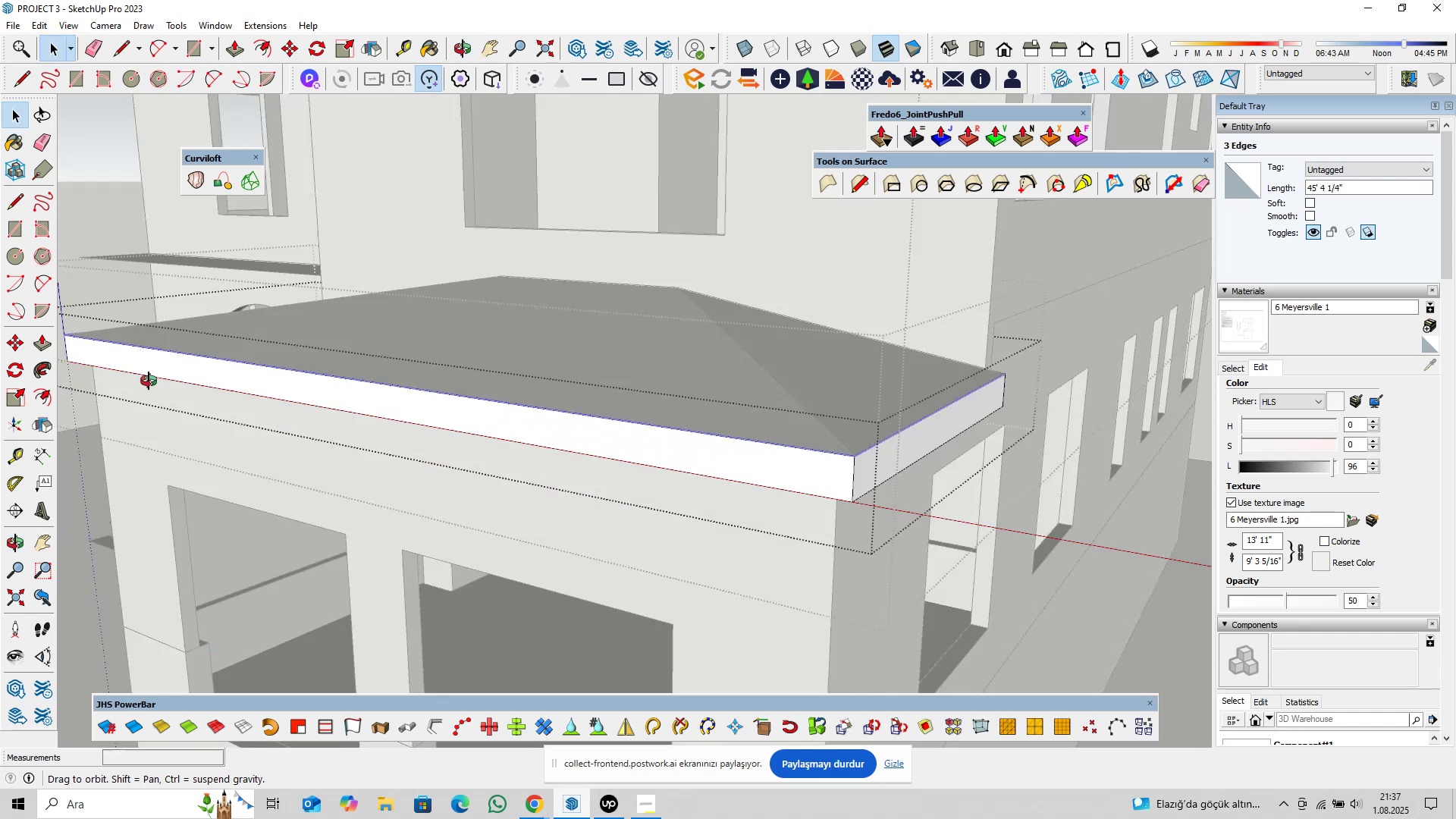 
hold_key(key=ShiftLeft, duration=0.34)
 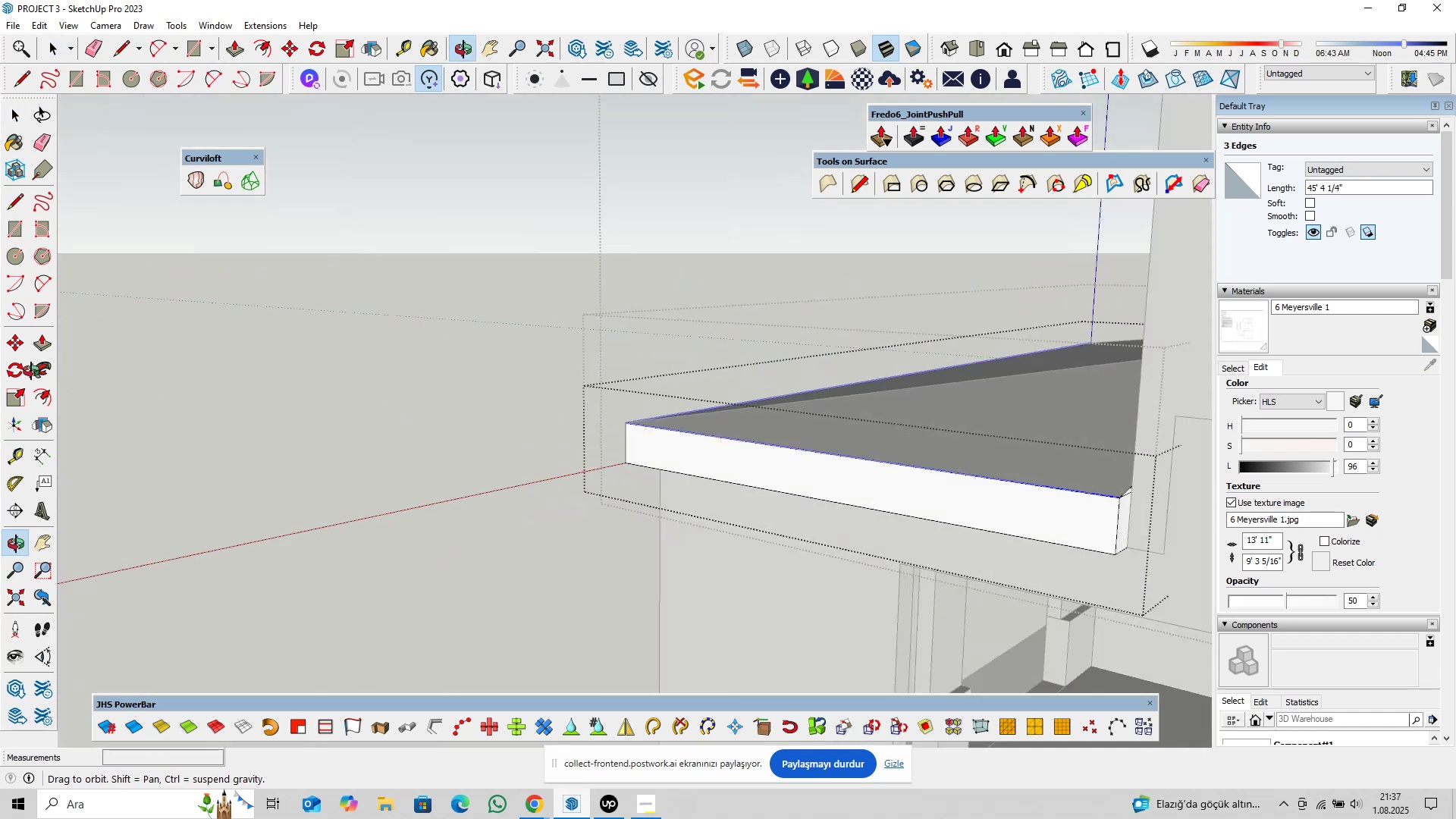 
hold_key(key=ShiftLeft, duration=0.37)
 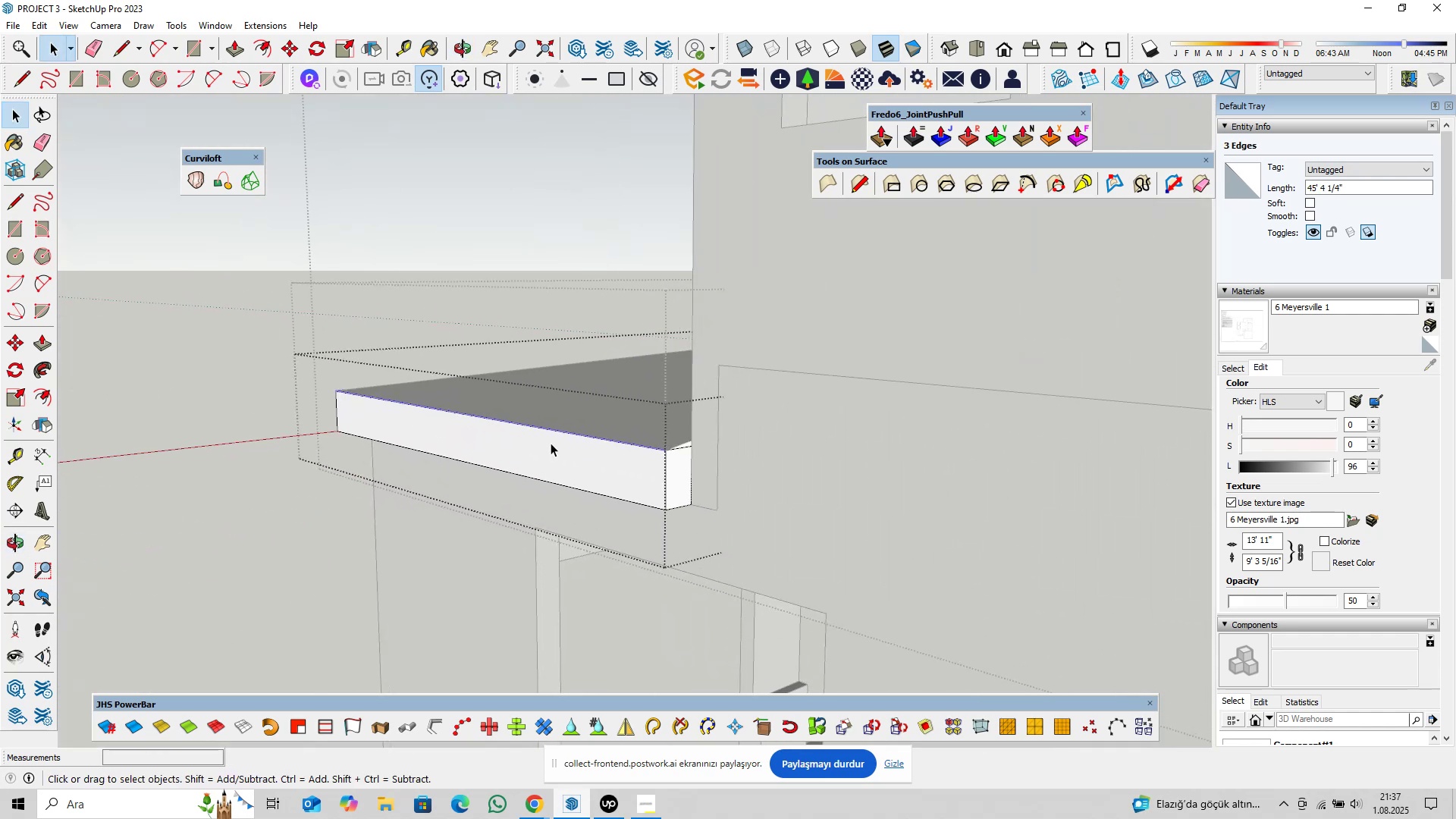 
scroll: coordinate [632, 441], scroll_direction: up, amount: 14.0
 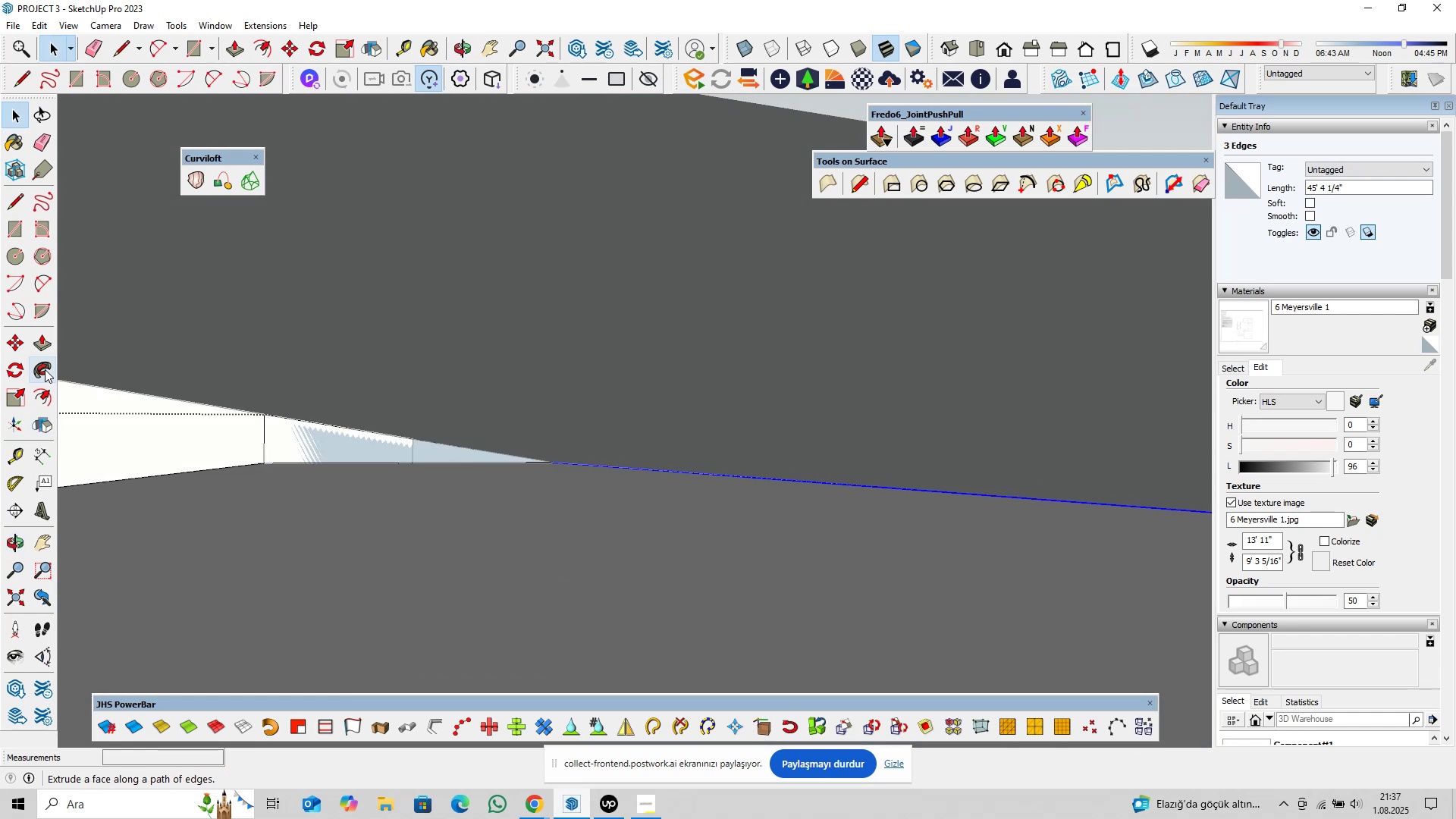 
double_click([338, 448])
 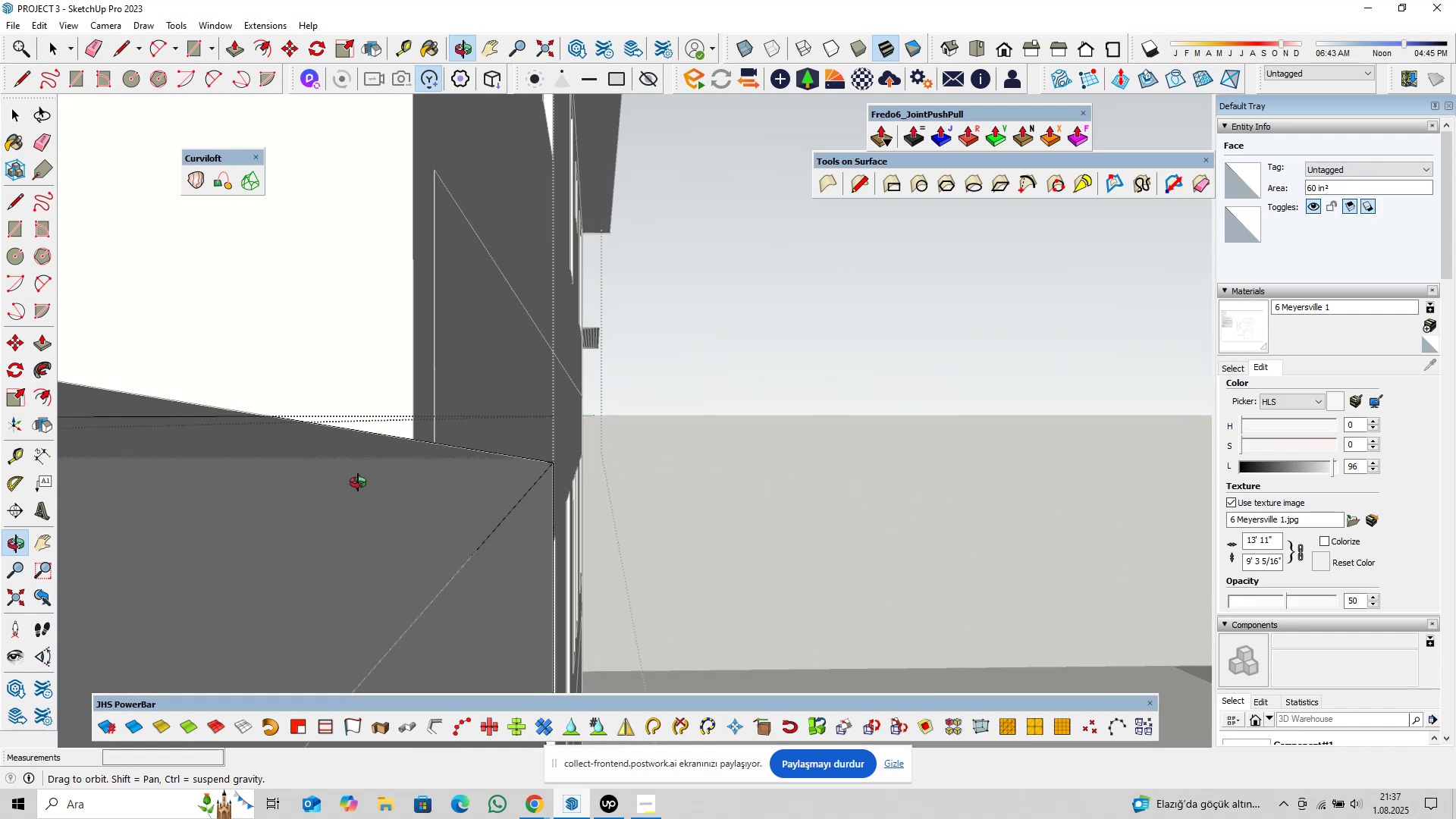 
key(Space)
 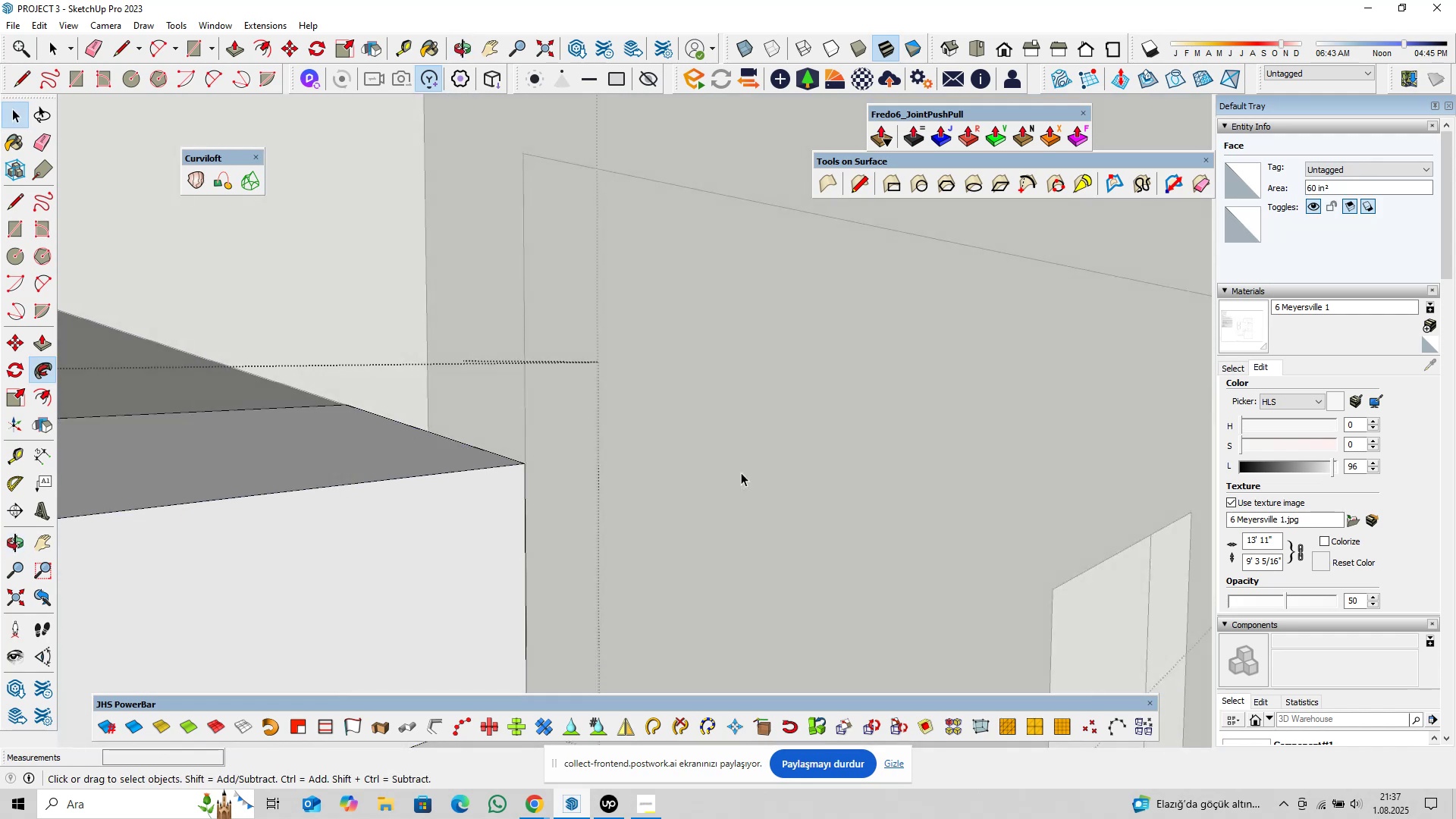 
scroll: coordinate [714, 487], scroll_direction: down, amount: 18.0
 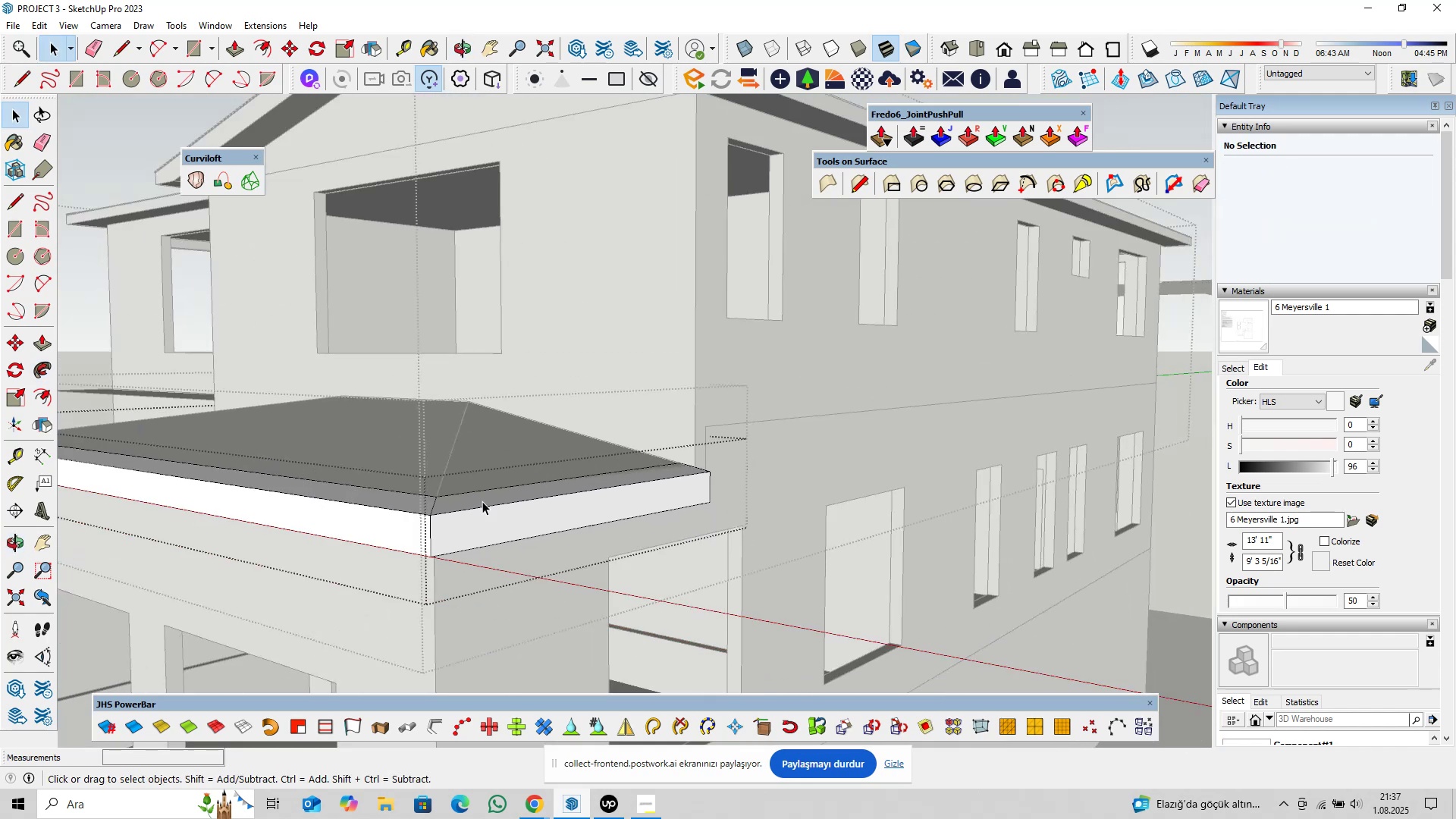 
hold_key(key=ShiftLeft, duration=0.35)
 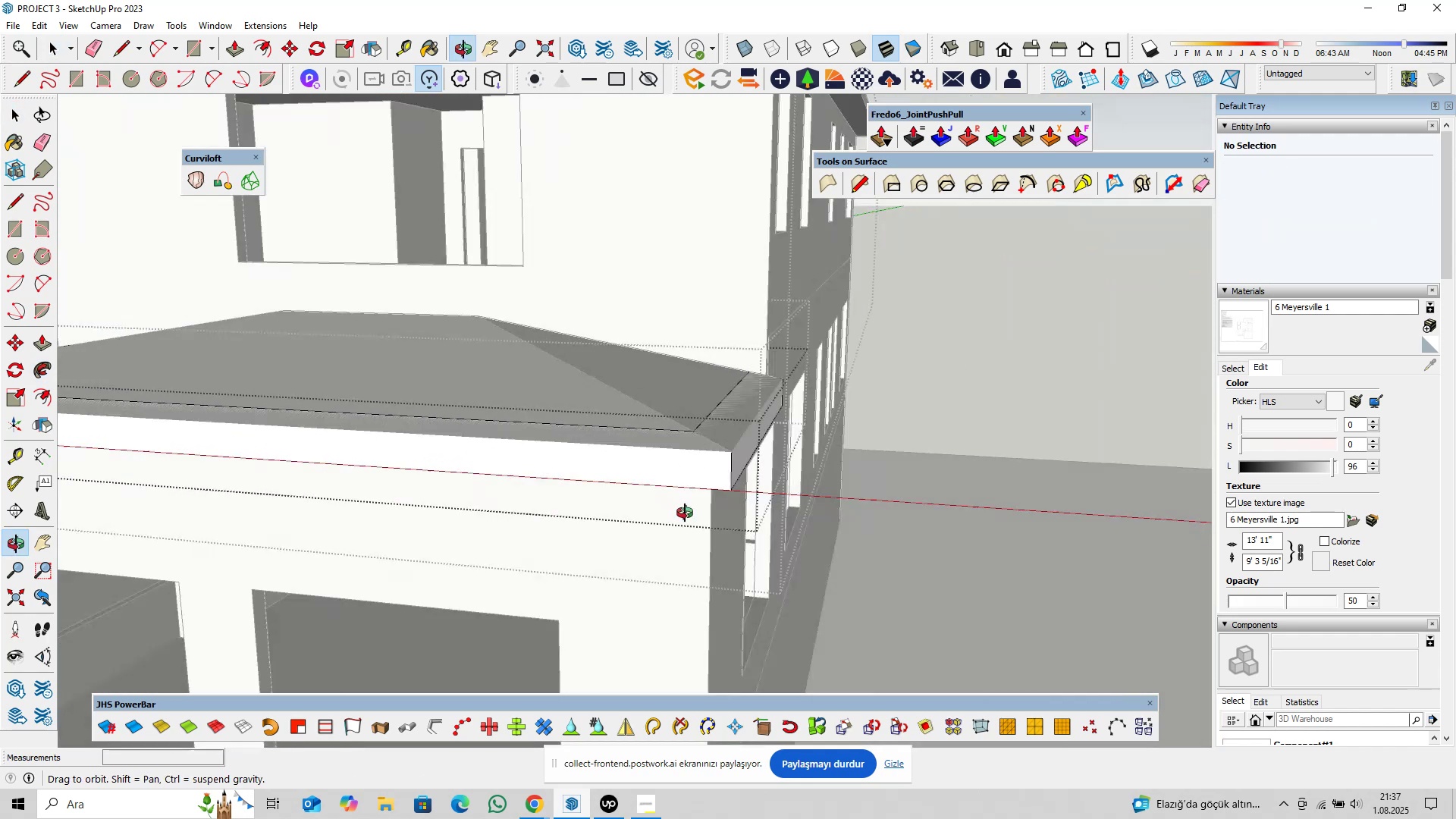 
hold_key(key=ShiftLeft, duration=0.59)
 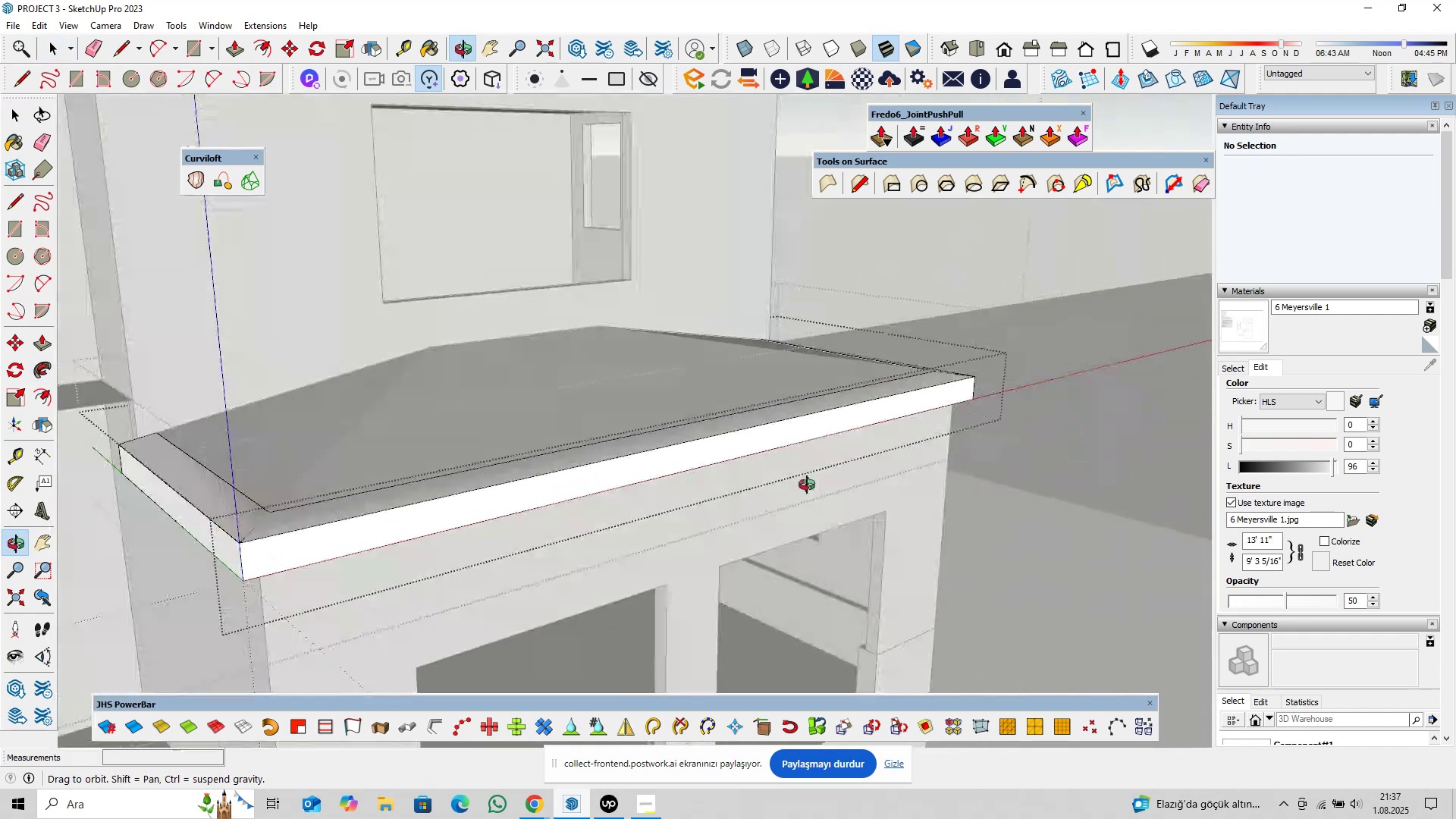 
hold_key(key=ShiftLeft, duration=0.42)
 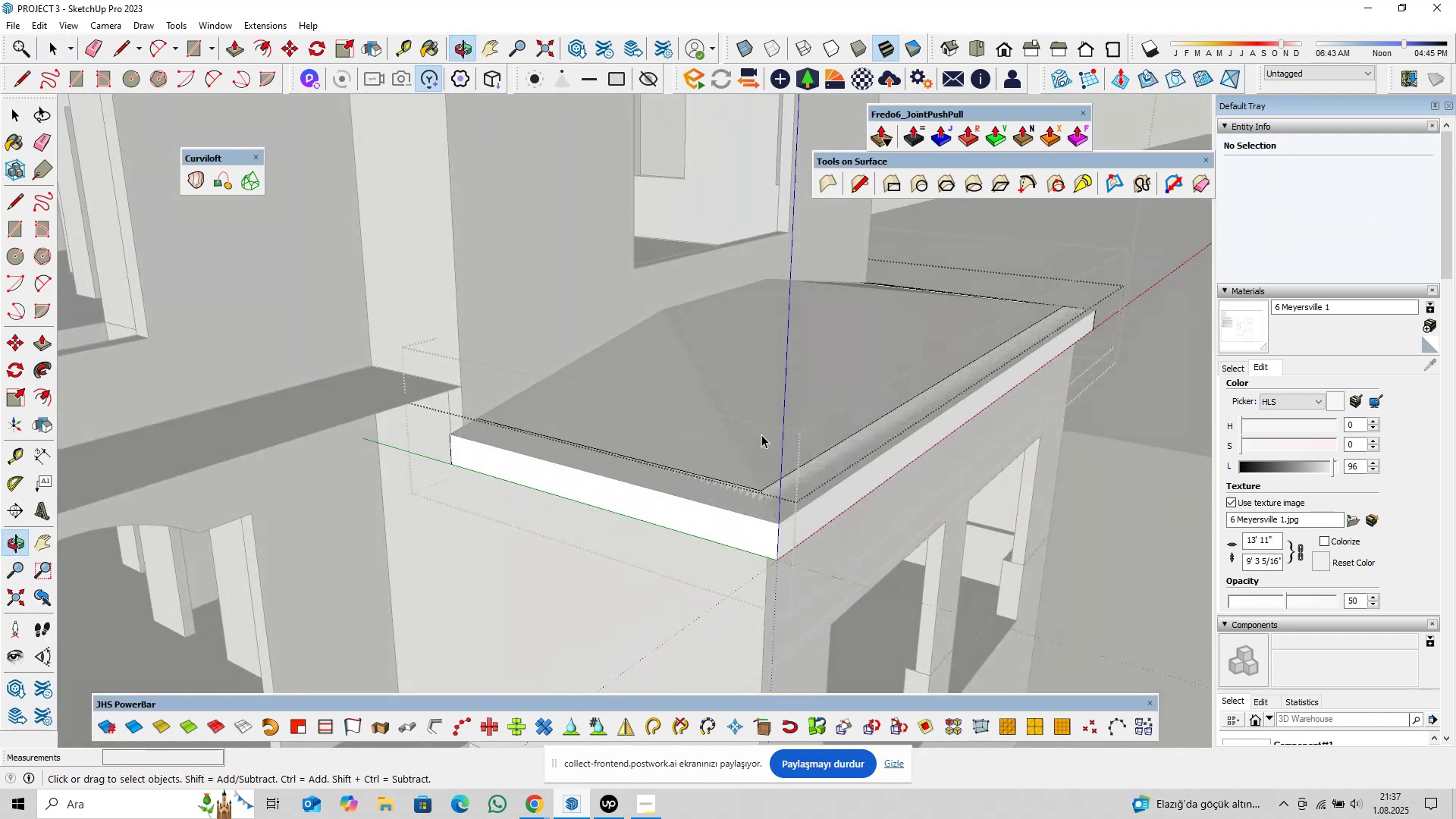 
scroll: coordinate [488, 439], scroll_direction: up, amount: 8.0
 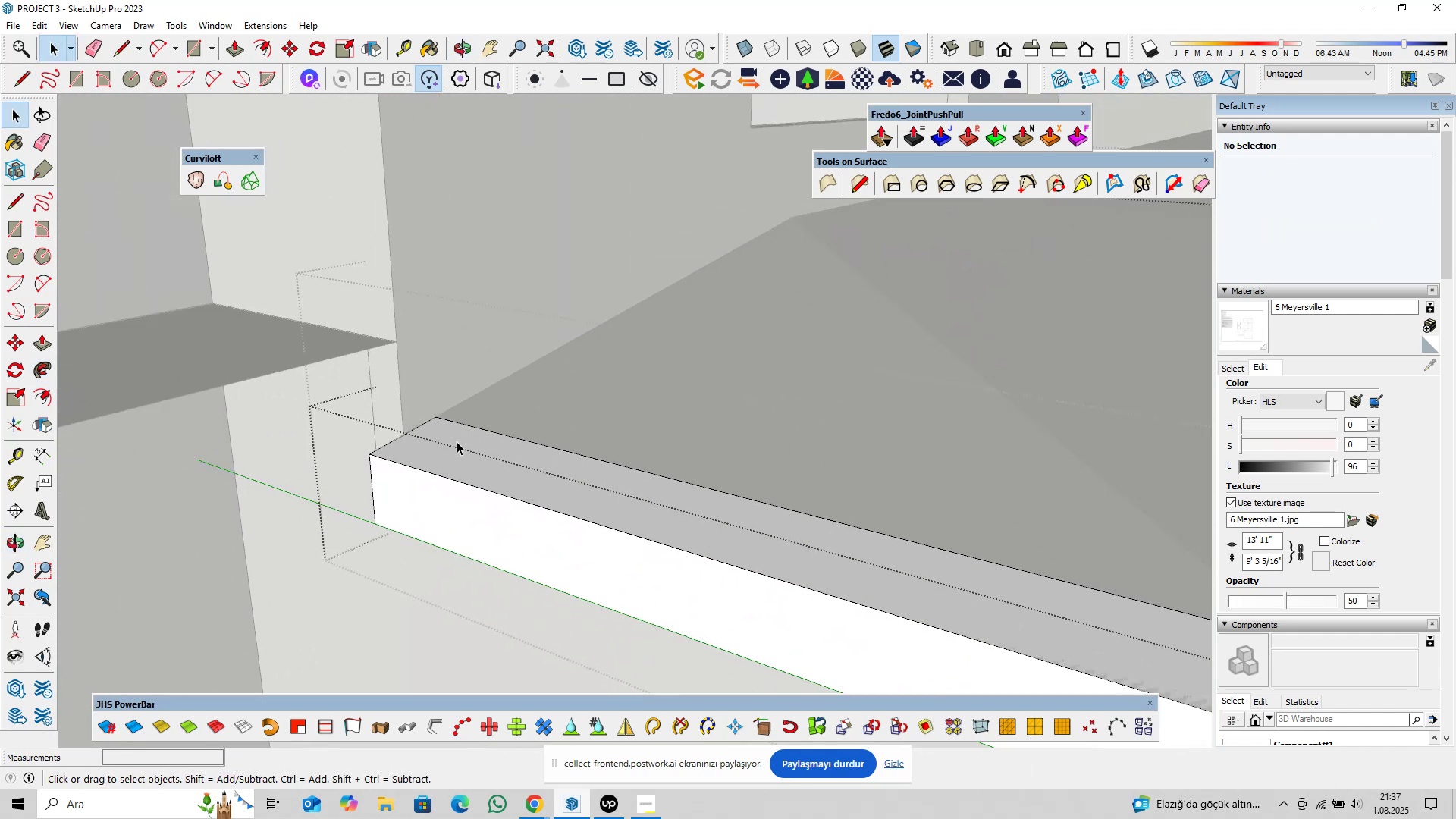 
scroll: coordinate [453, 431], scroll_direction: down, amount: 5.0
 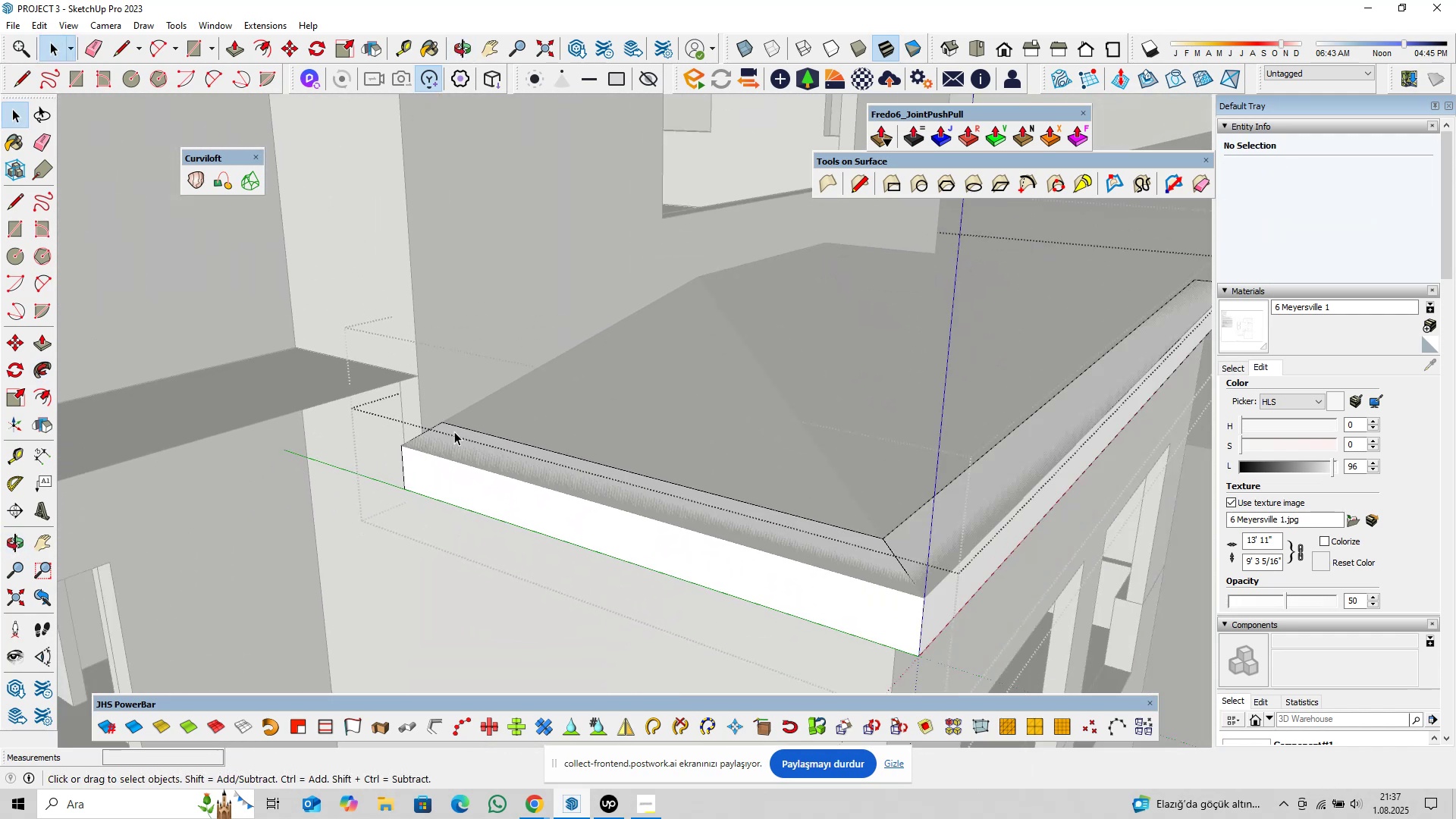 
key(Control+Z)
 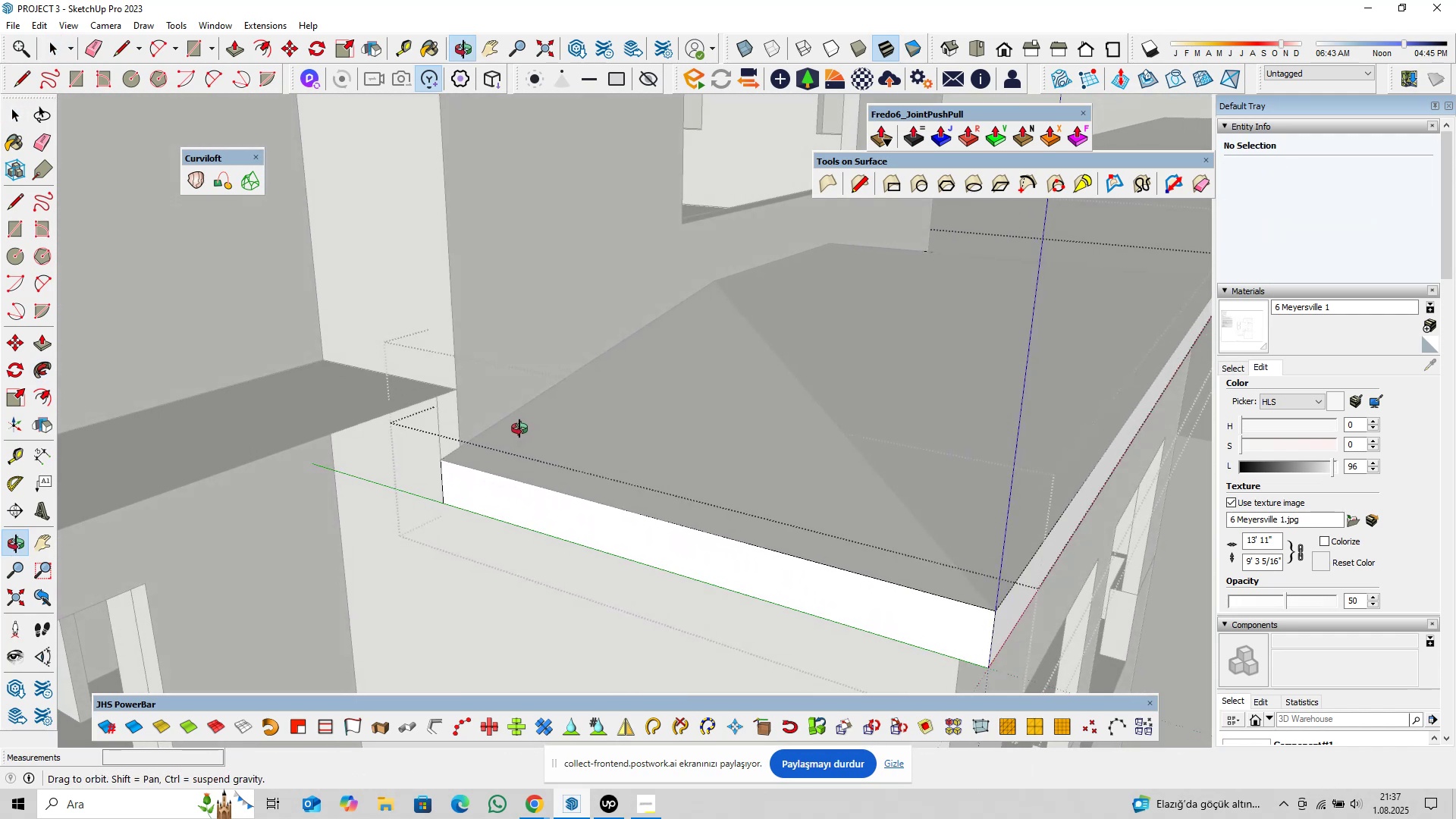 
key(Shift+ShiftLeft)
 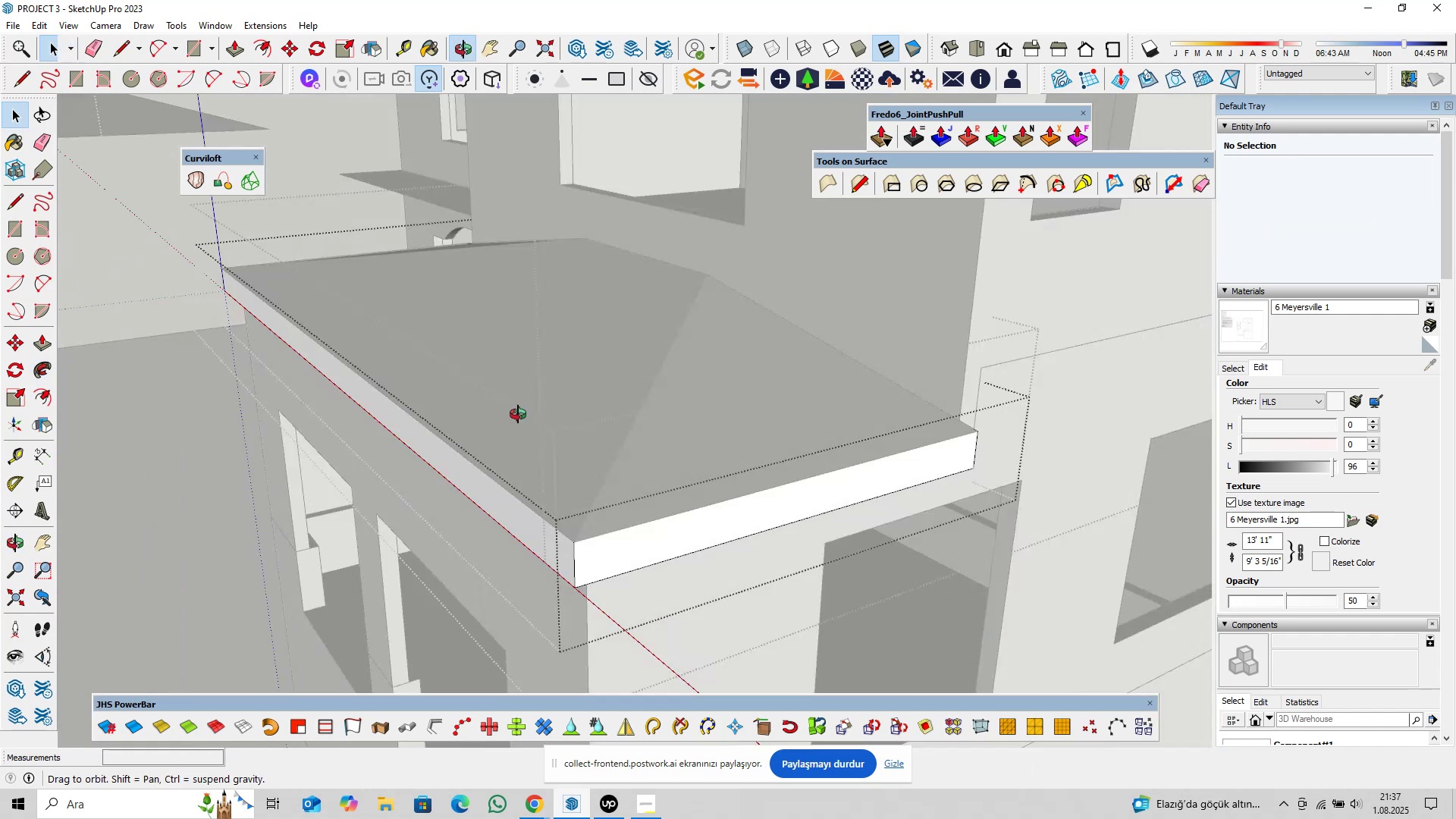 
key(Shift+ShiftLeft)
 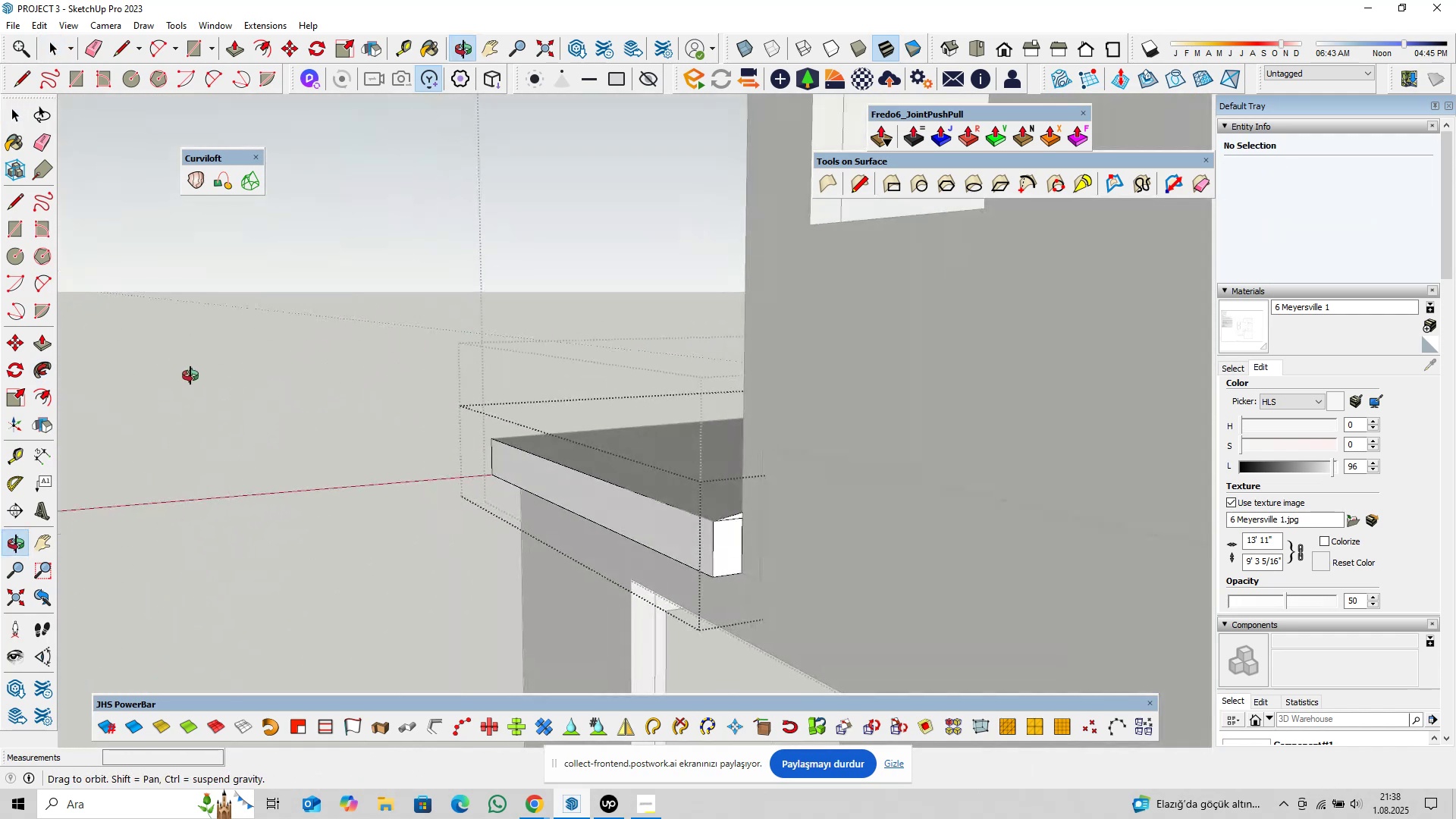 
scroll: coordinate [750, 522], scroll_direction: up, amount: 22.0
 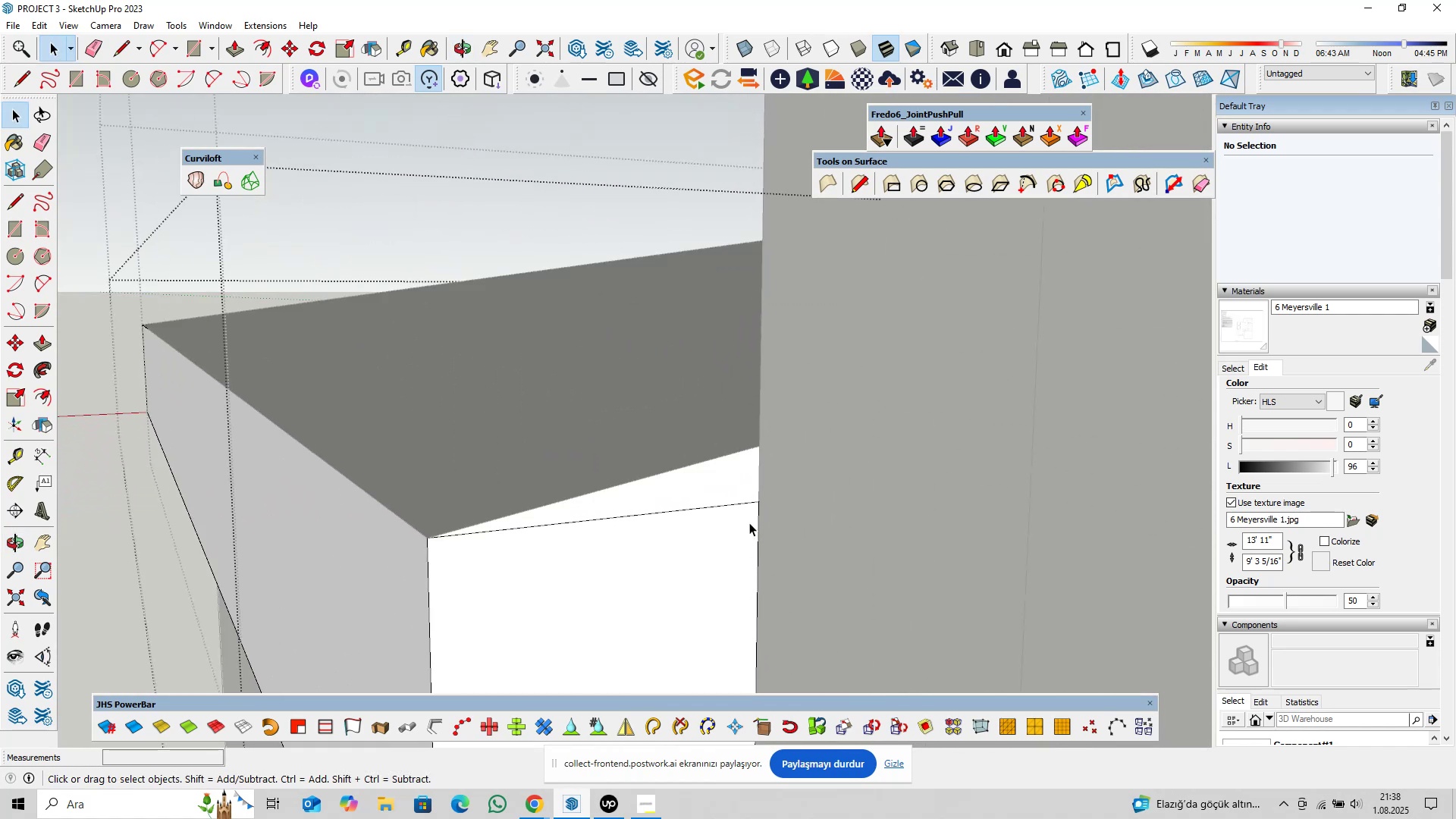 
key(Control+ControlLeft)
 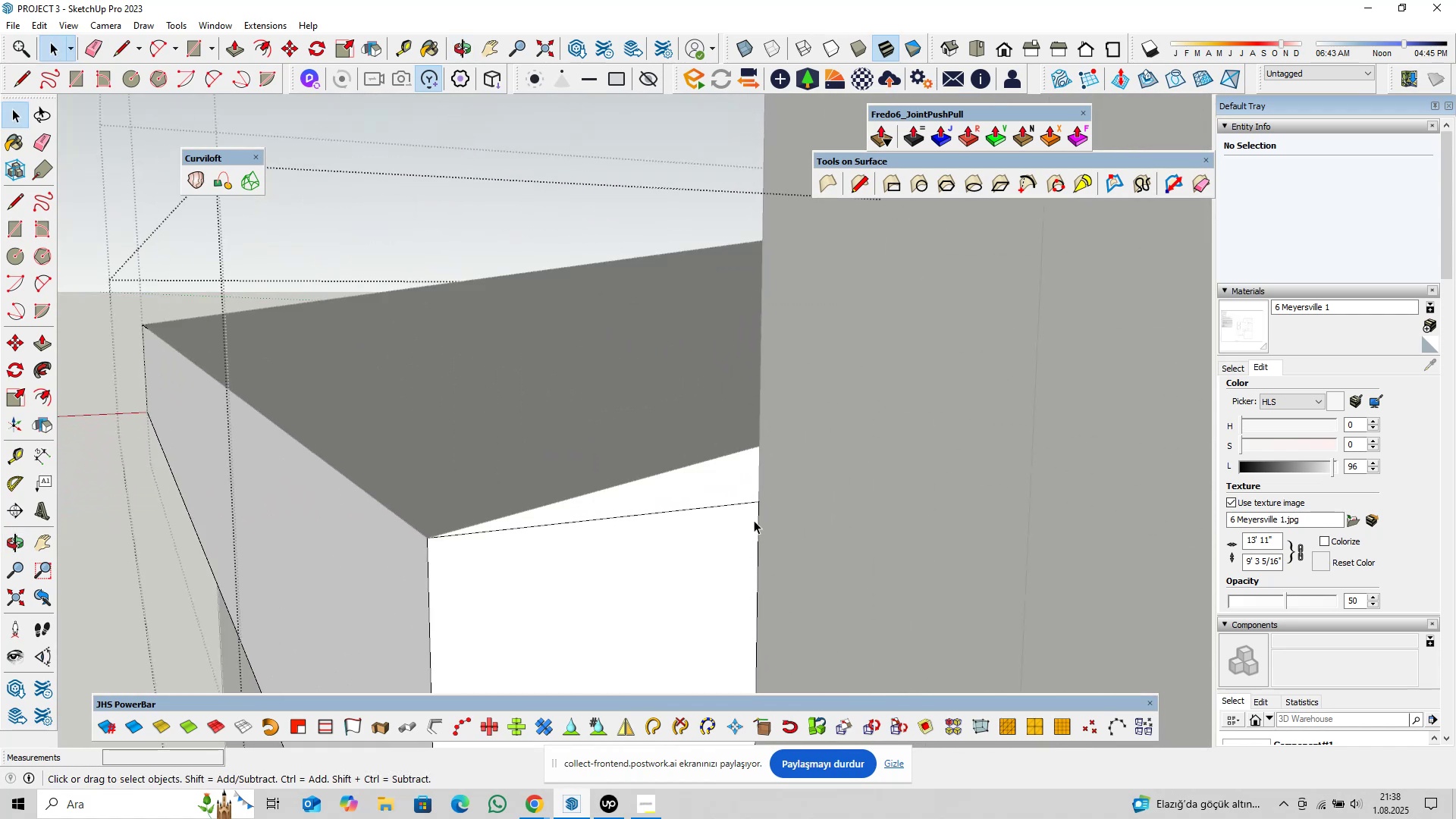 
scroll: coordinate [755, 507], scroll_direction: up, amount: 10.0
 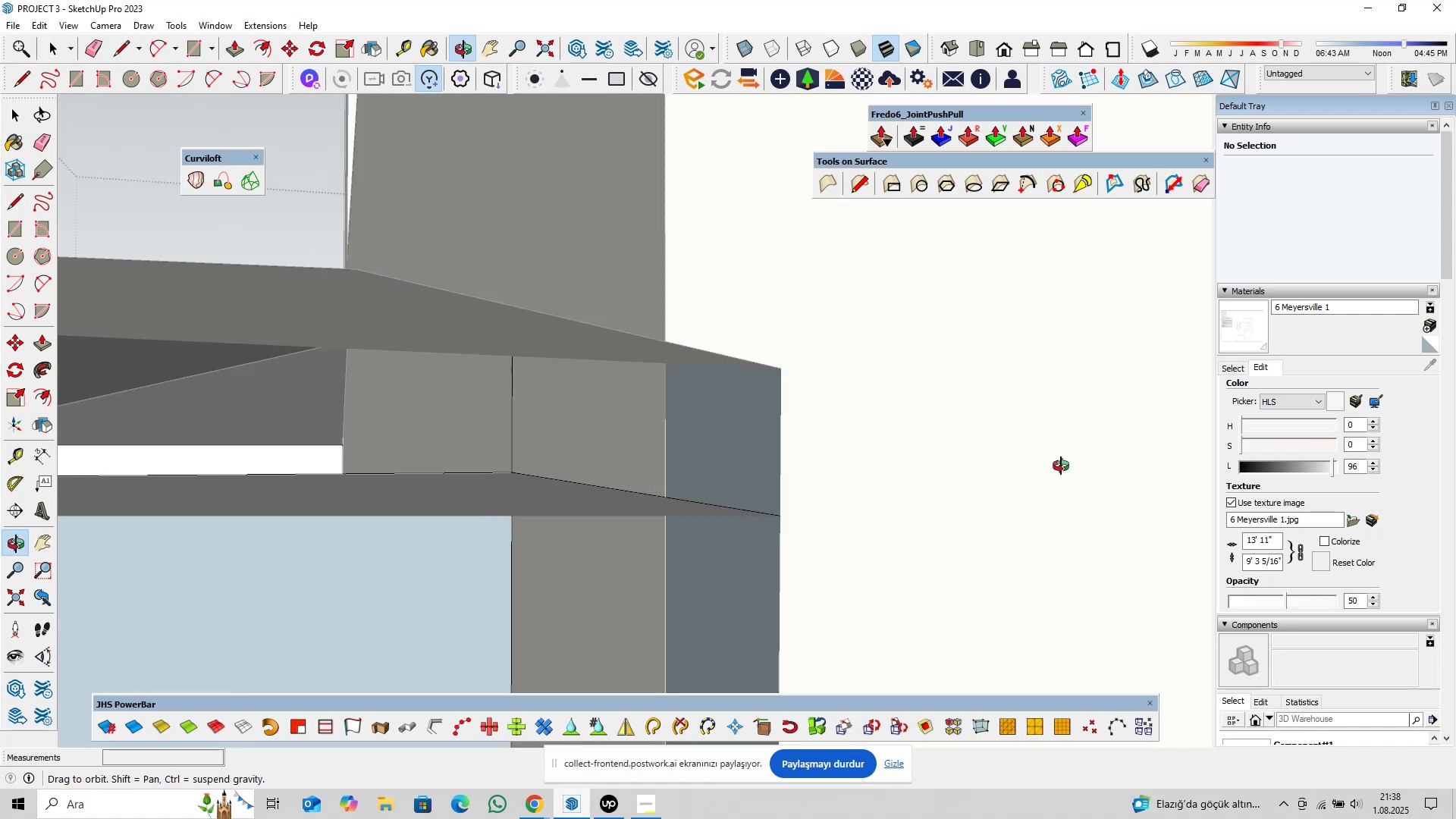 
left_click([777, 474])
 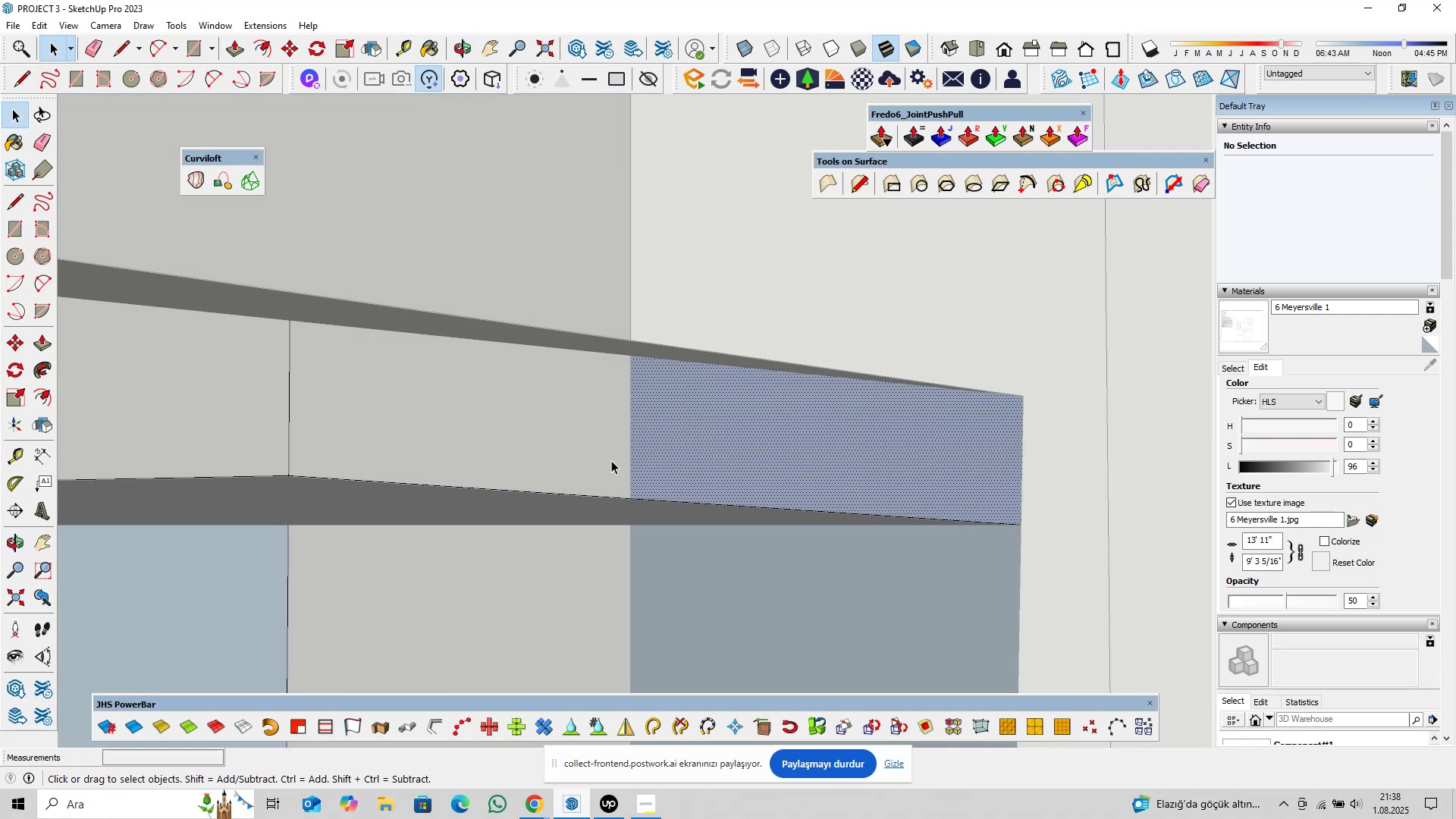 
hold_key(key=ShiftLeft, duration=0.58)
 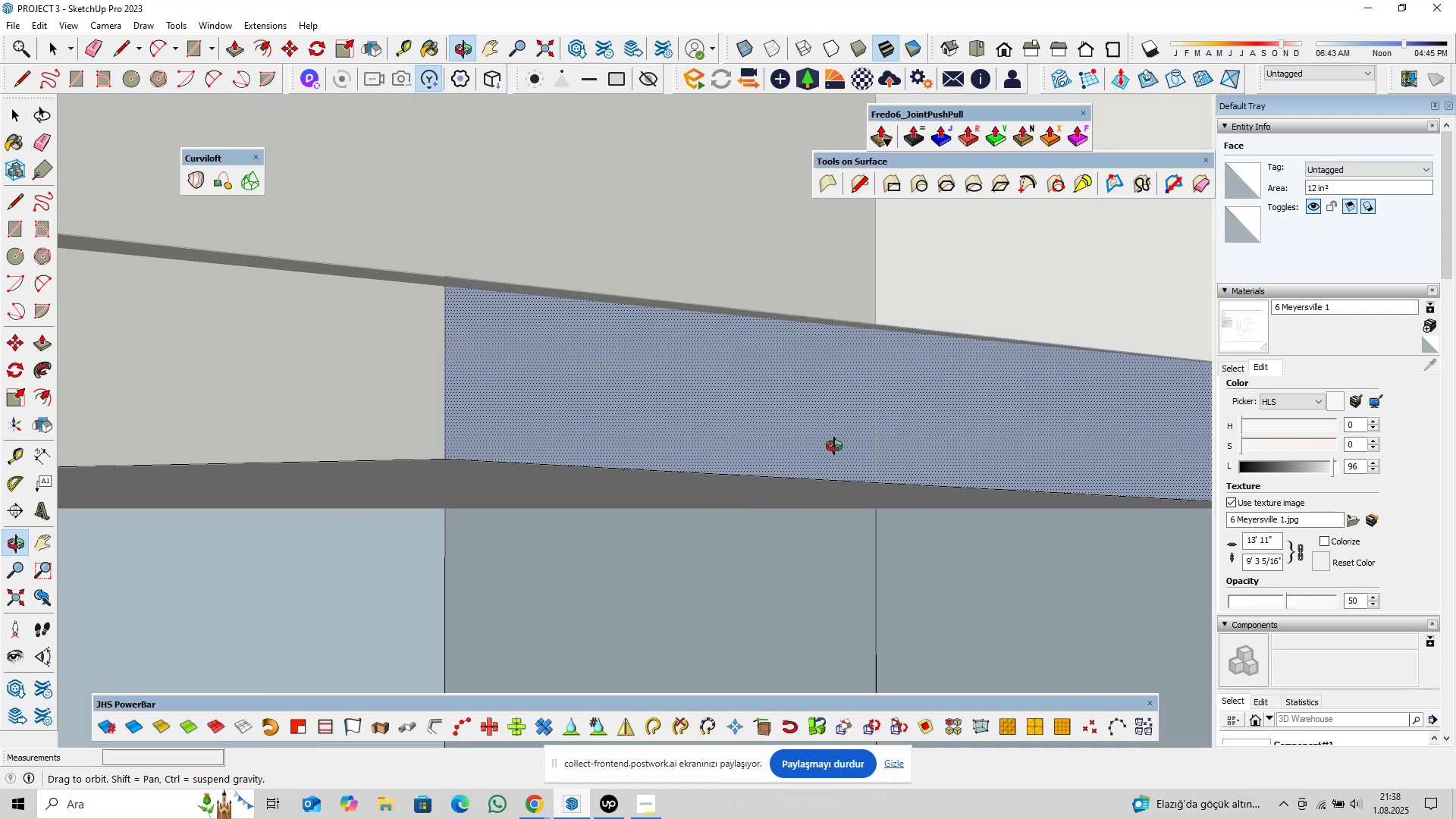 
hold_key(key=ShiftLeft, duration=1.22)
 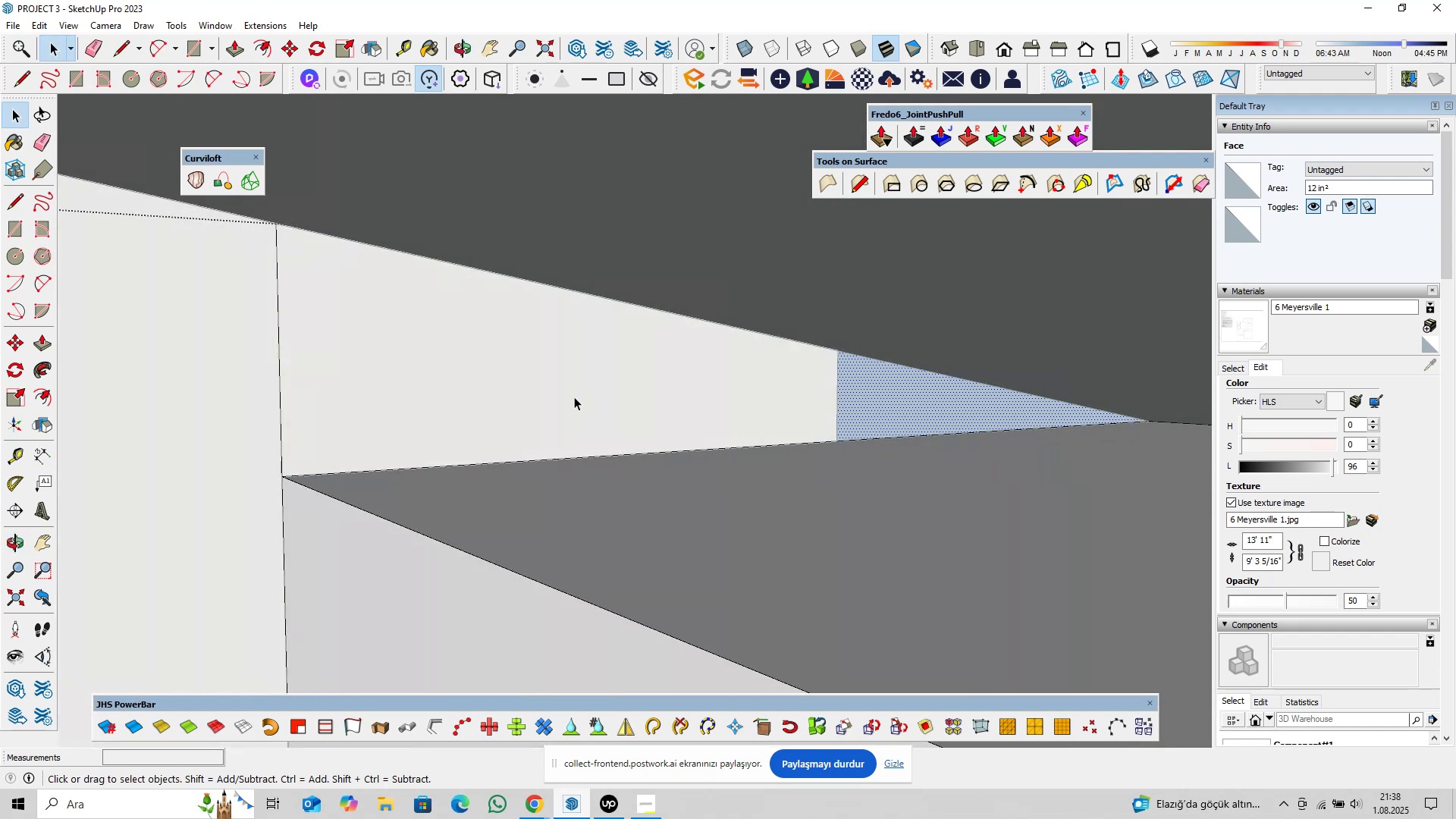 
hold_key(key=ShiftLeft, duration=0.4)
 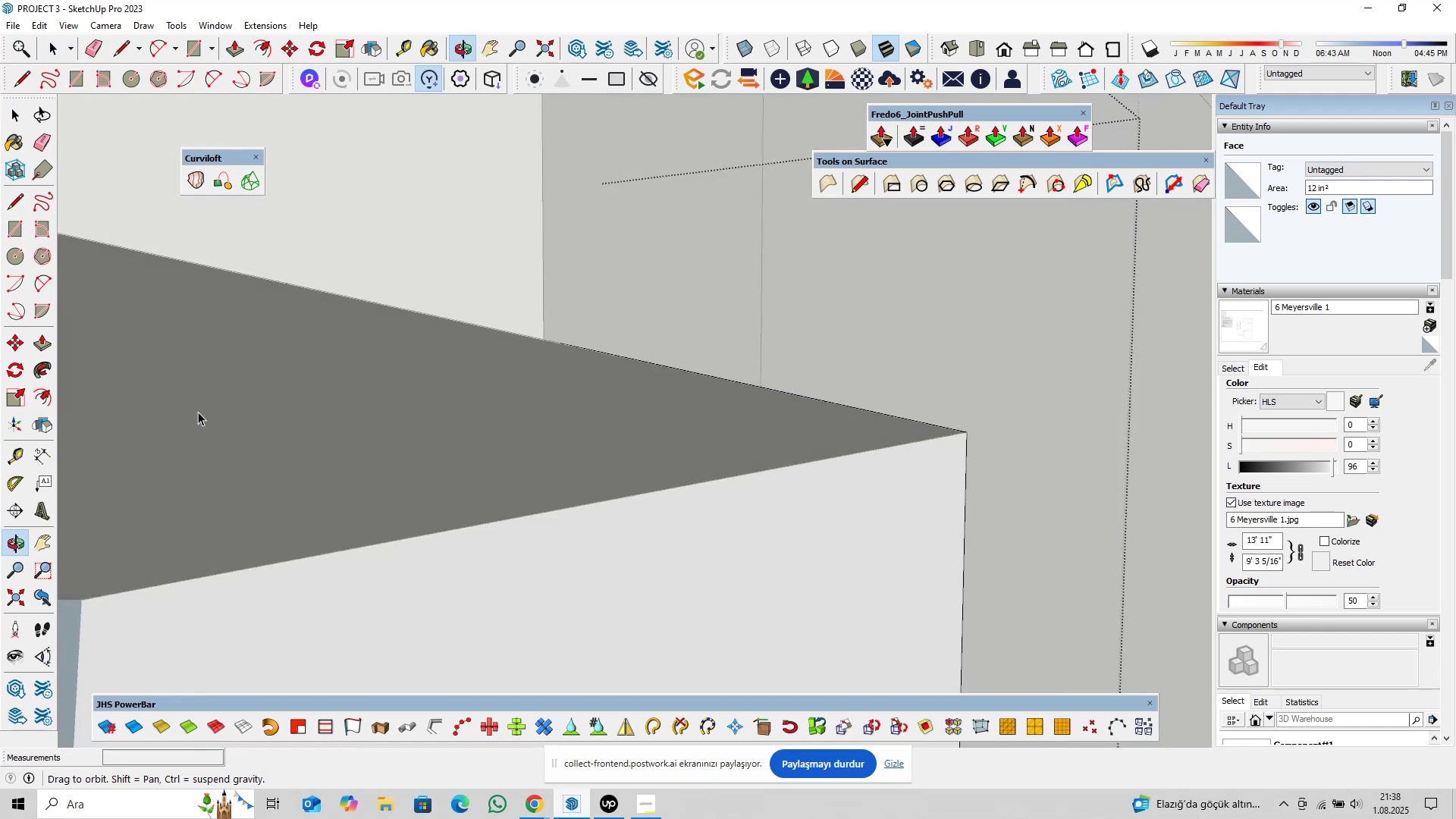 
scroll: coordinate [757, 465], scroll_direction: down, amount: 6.0
 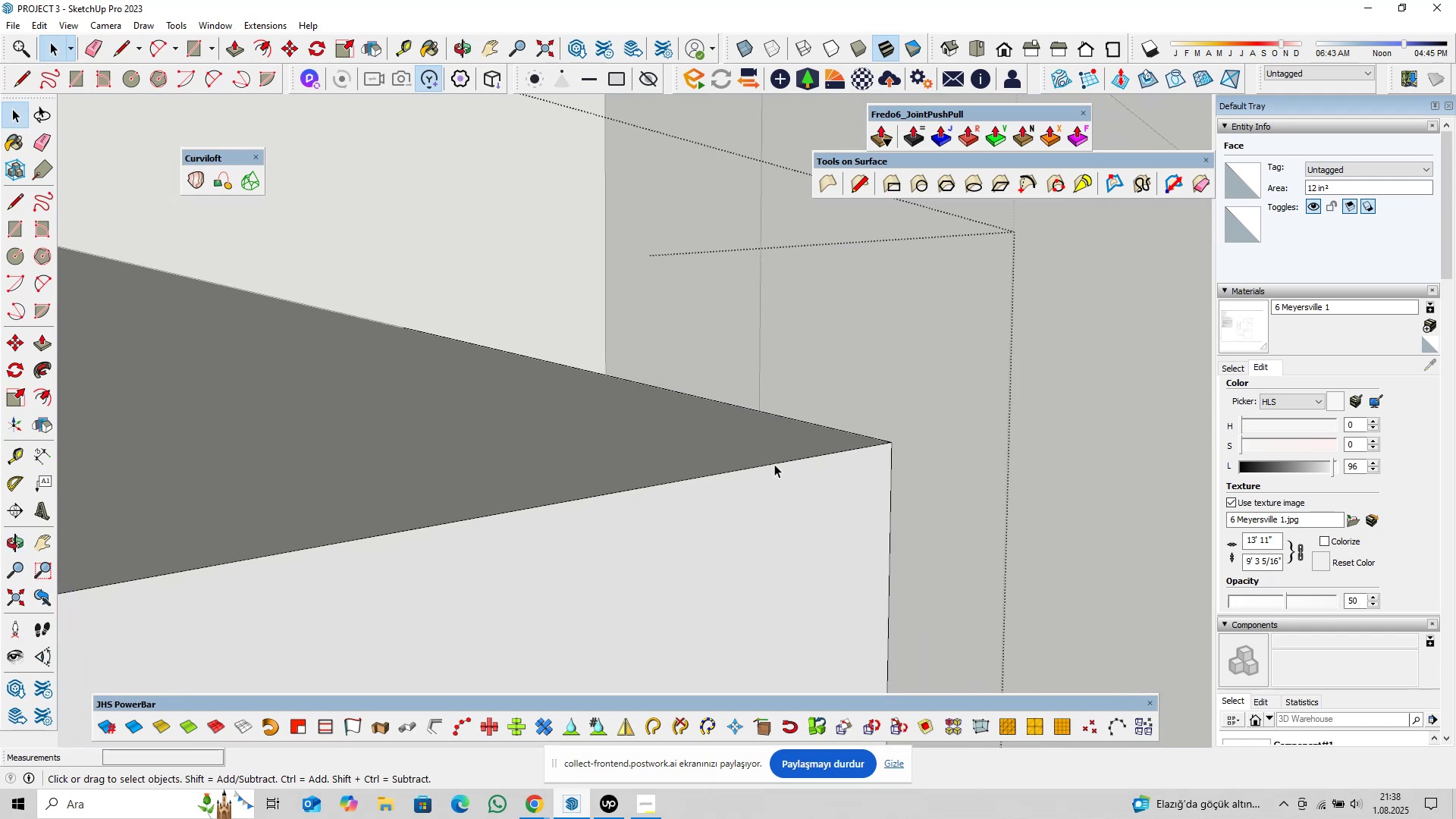 
left_click([775, 464])
 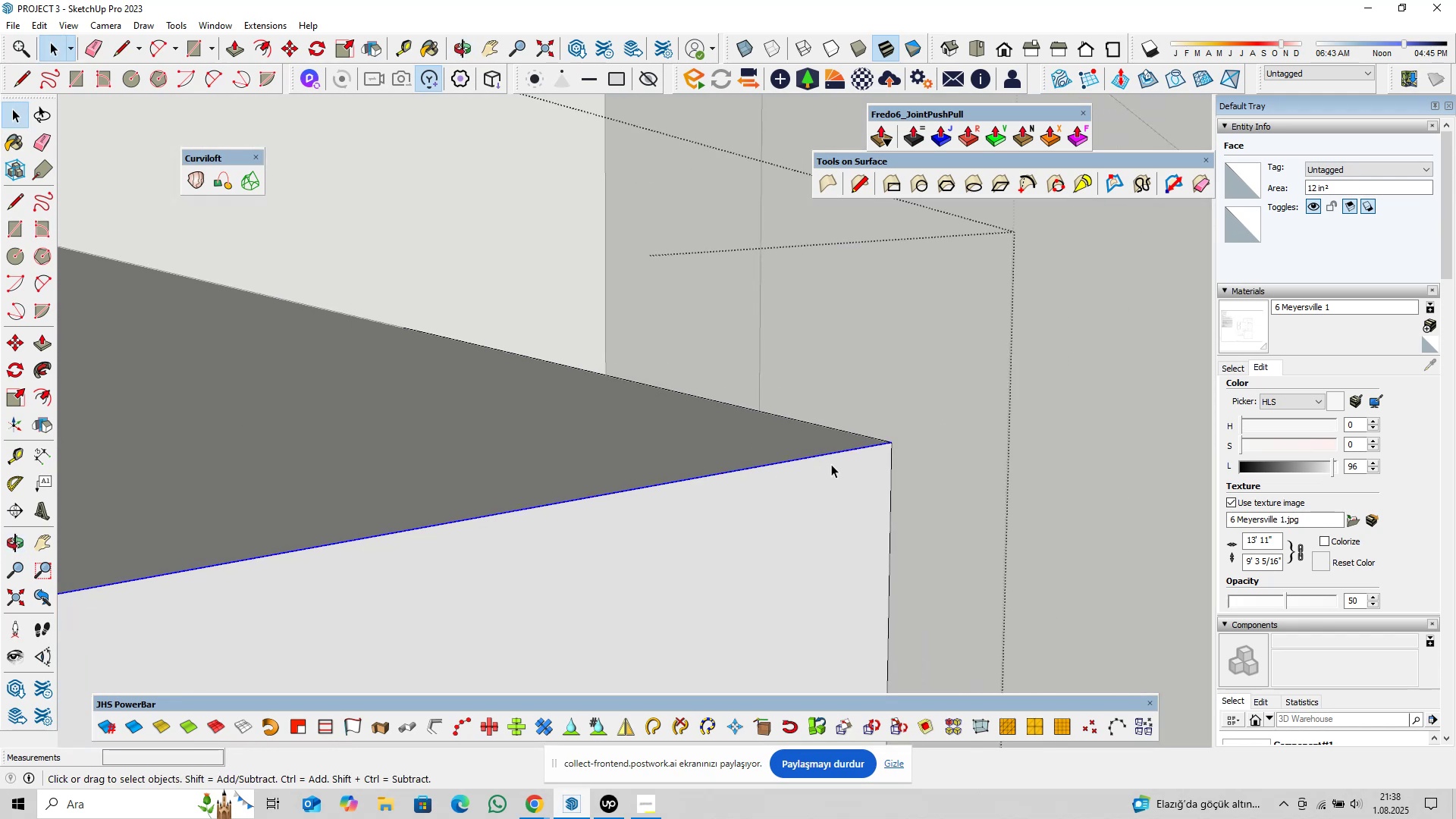 
scroll: coordinate [826, 475], scroll_direction: down, amount: 29.0
 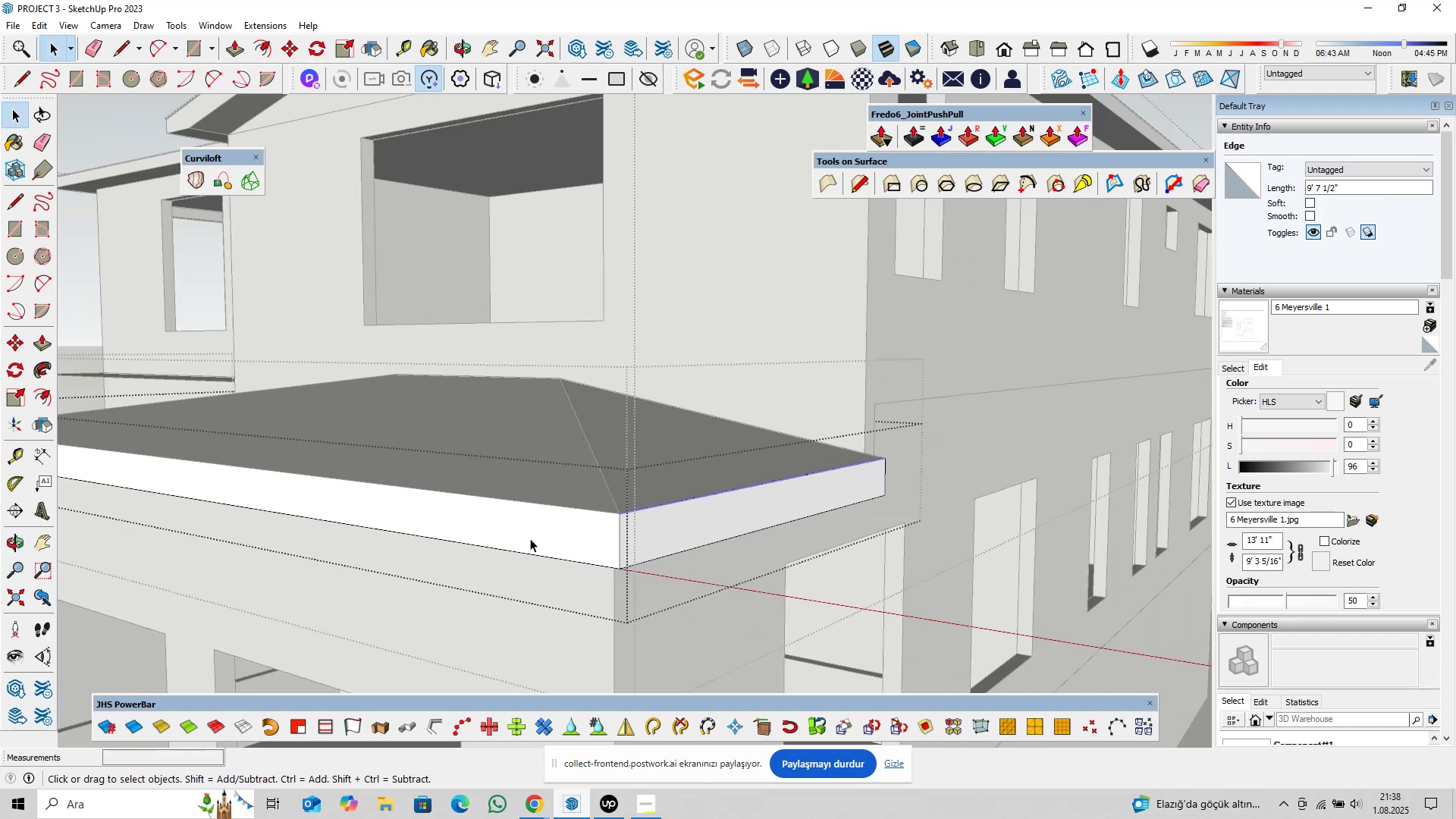 
hold_key(key=ControlLeft, duration=0.65)
left_click([551, 504])
 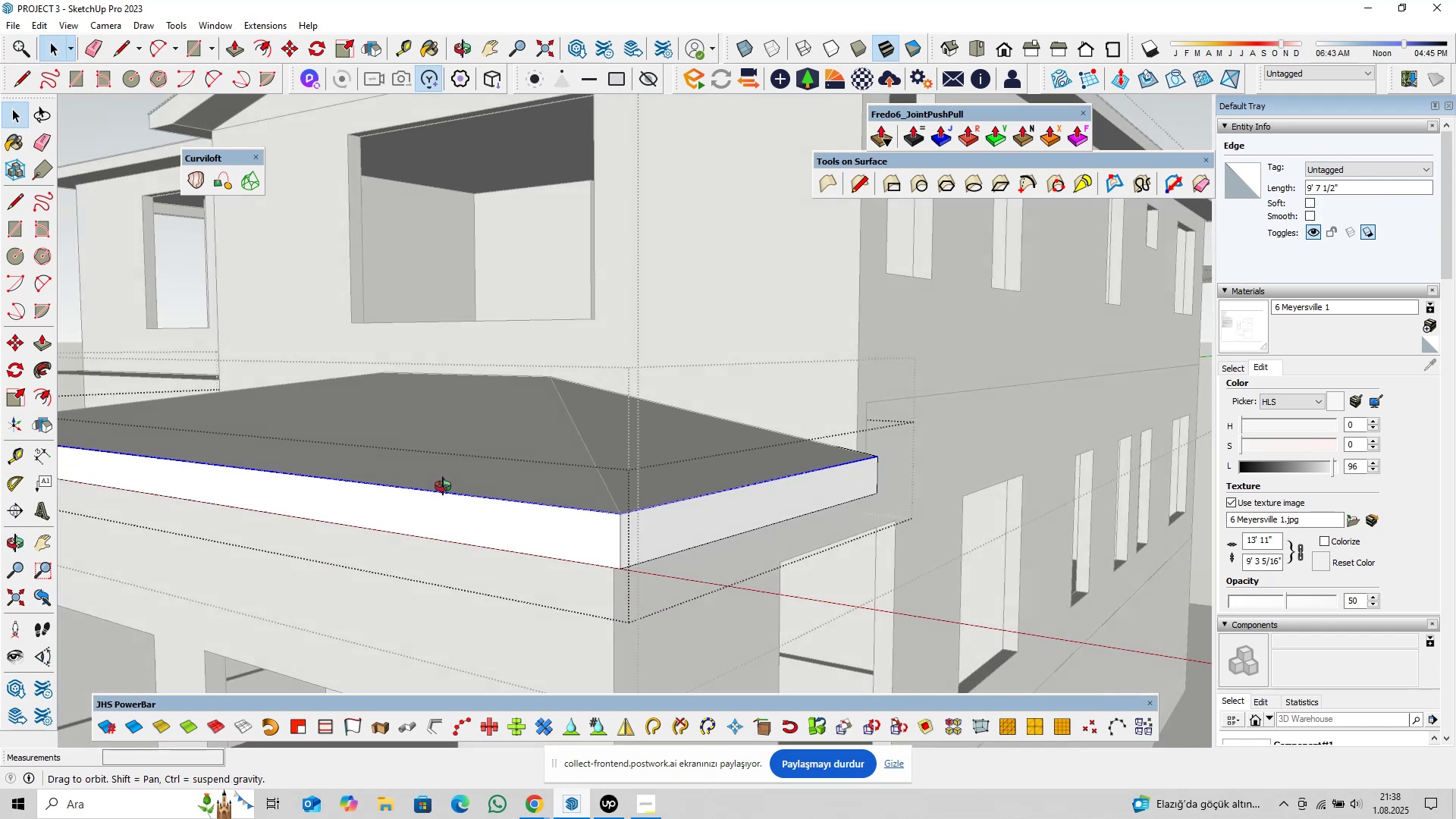 
hold_key(key=ShiftLeft, duration=0.7)
 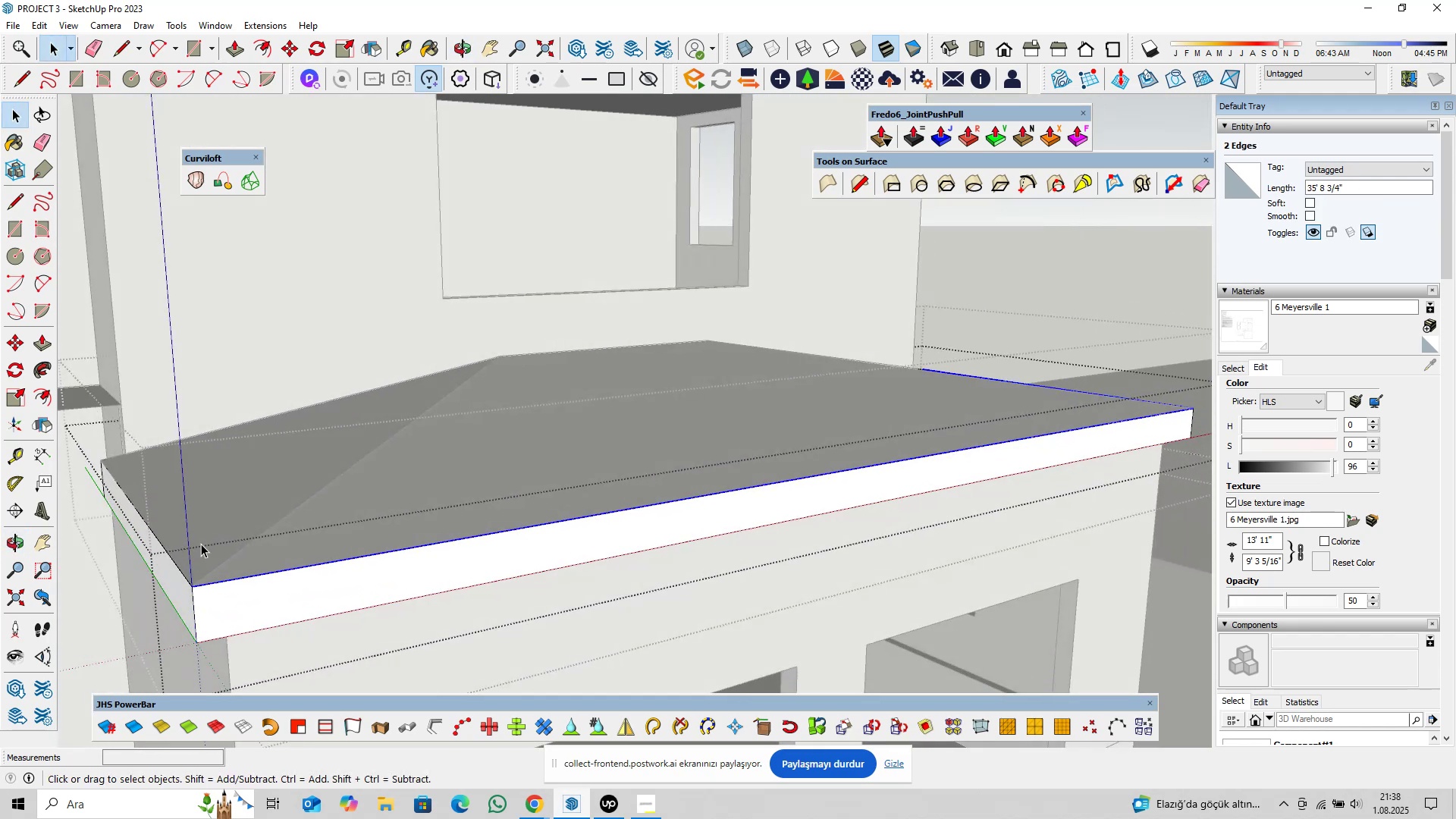 
hold_key(key=ControlLeft, duration=0.67)
left_click([167, 554])
 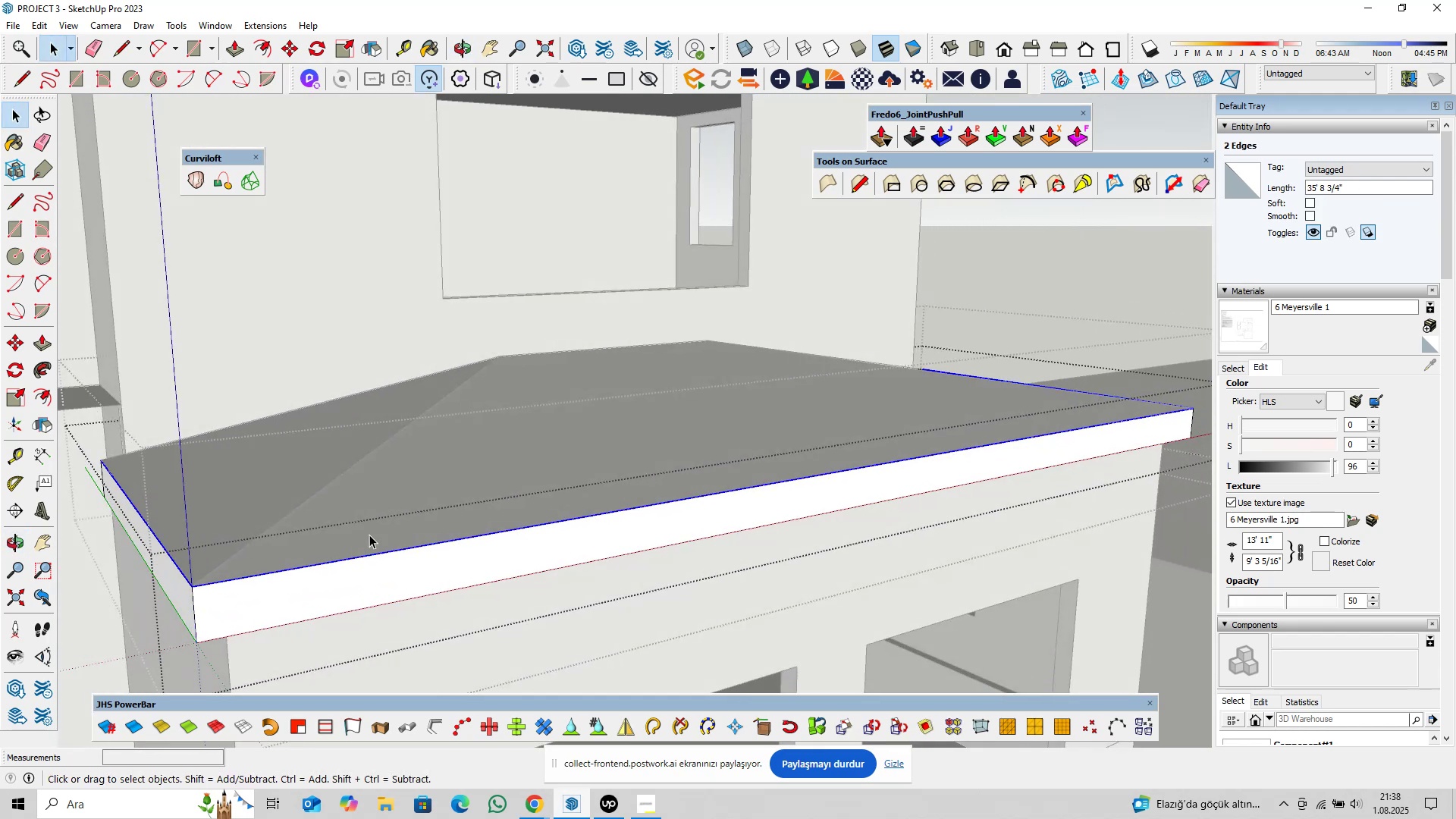 
key(Shift+ShiftLeft)
 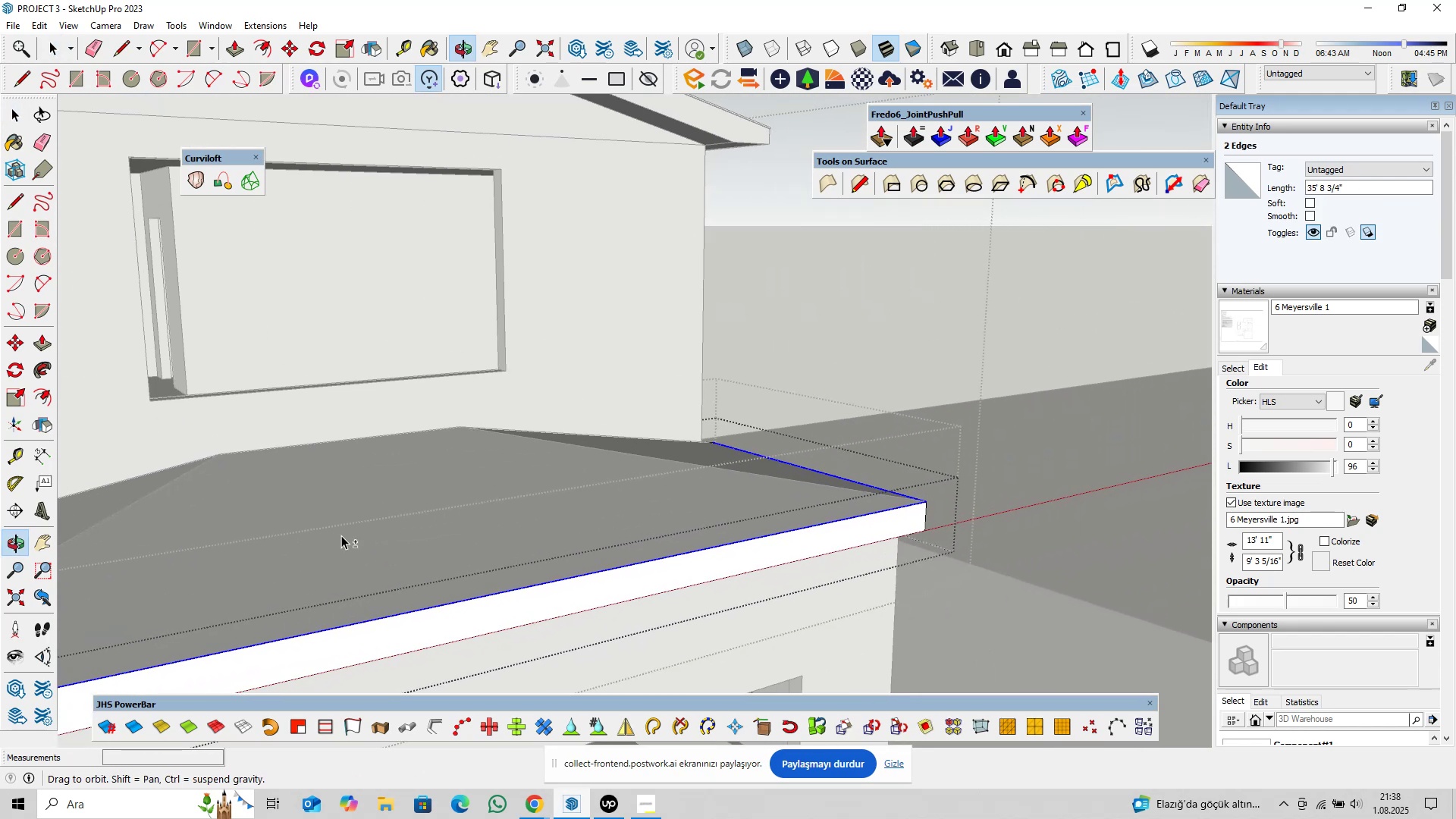 
scroll: coordinate [874, 467], scroll_direction: up, amount: 30.0
 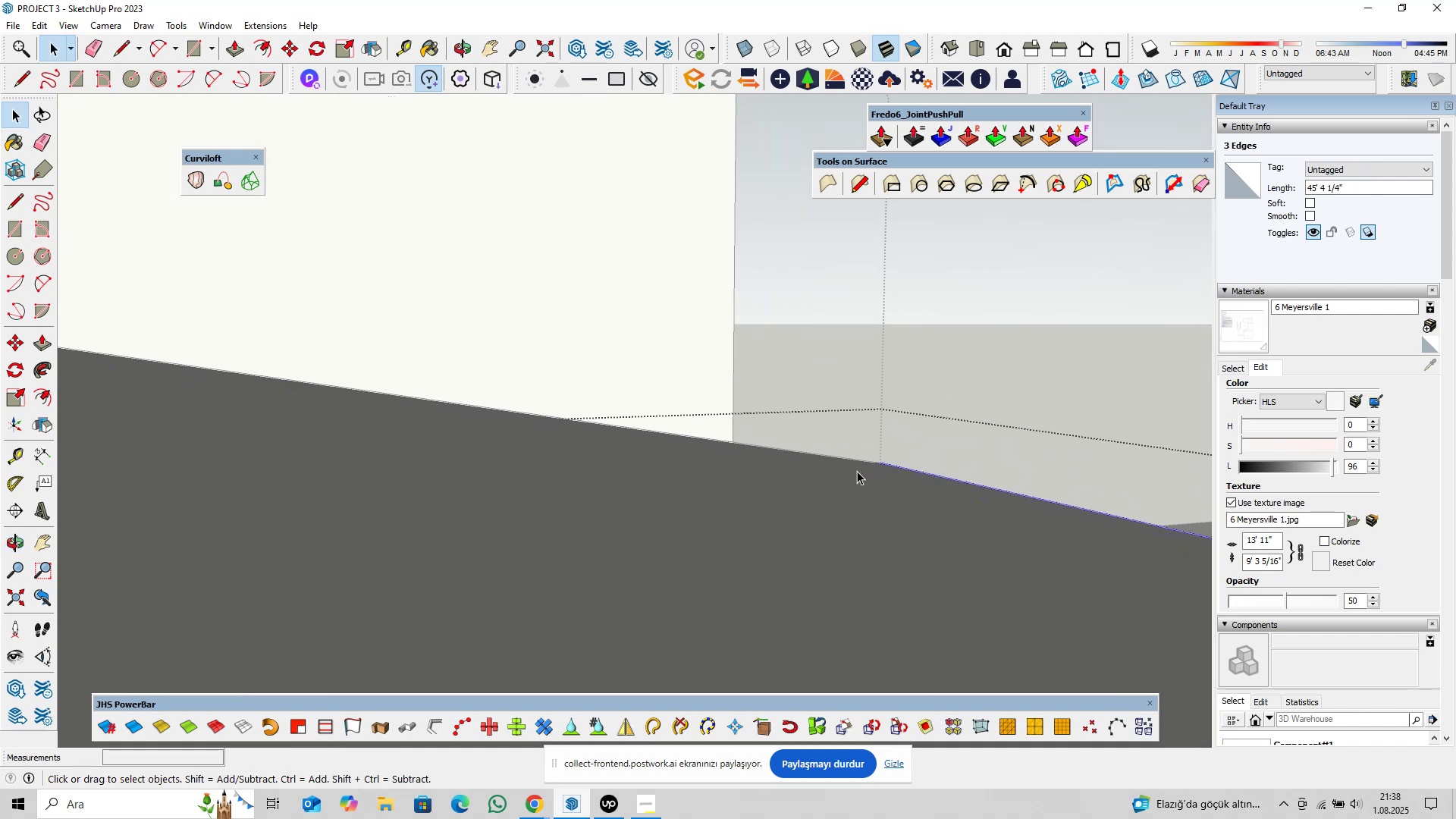 
hold_key(key=ShiftLeft, duration=0.71)
 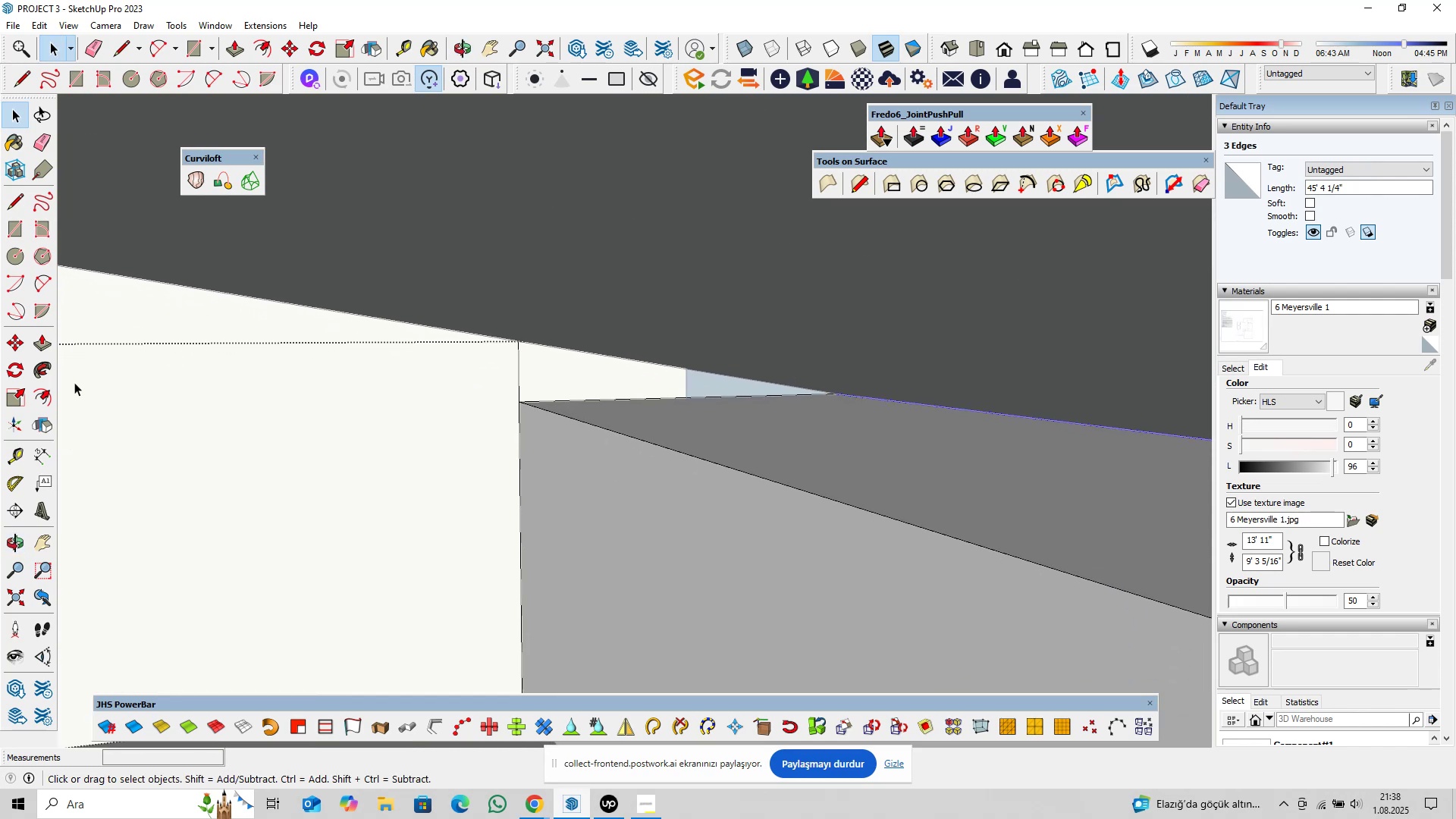 
hold_key(key=ShiftLeft, duration=2.64)
left_click([40, 370])
 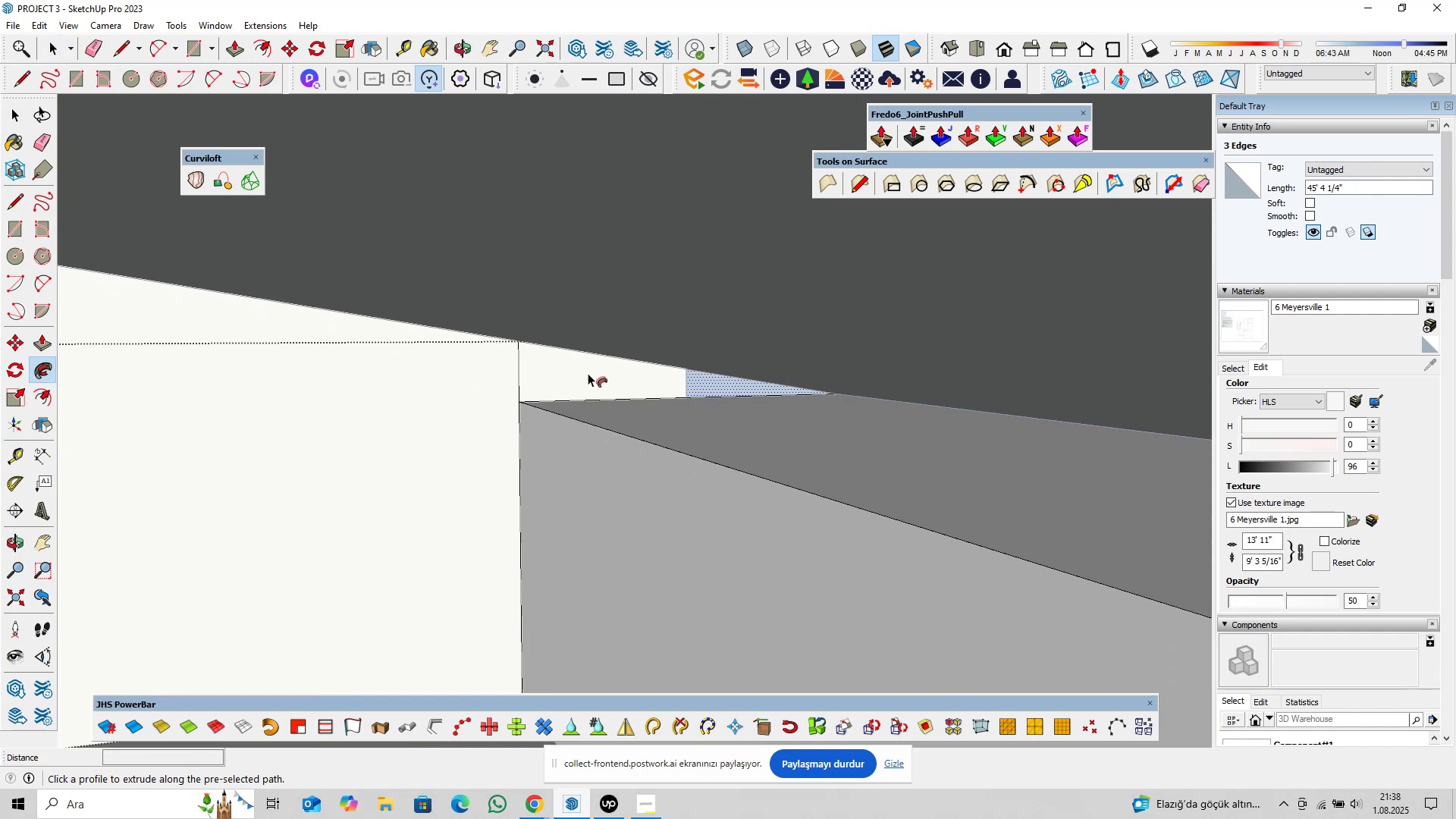 
double_click([587, 381])
 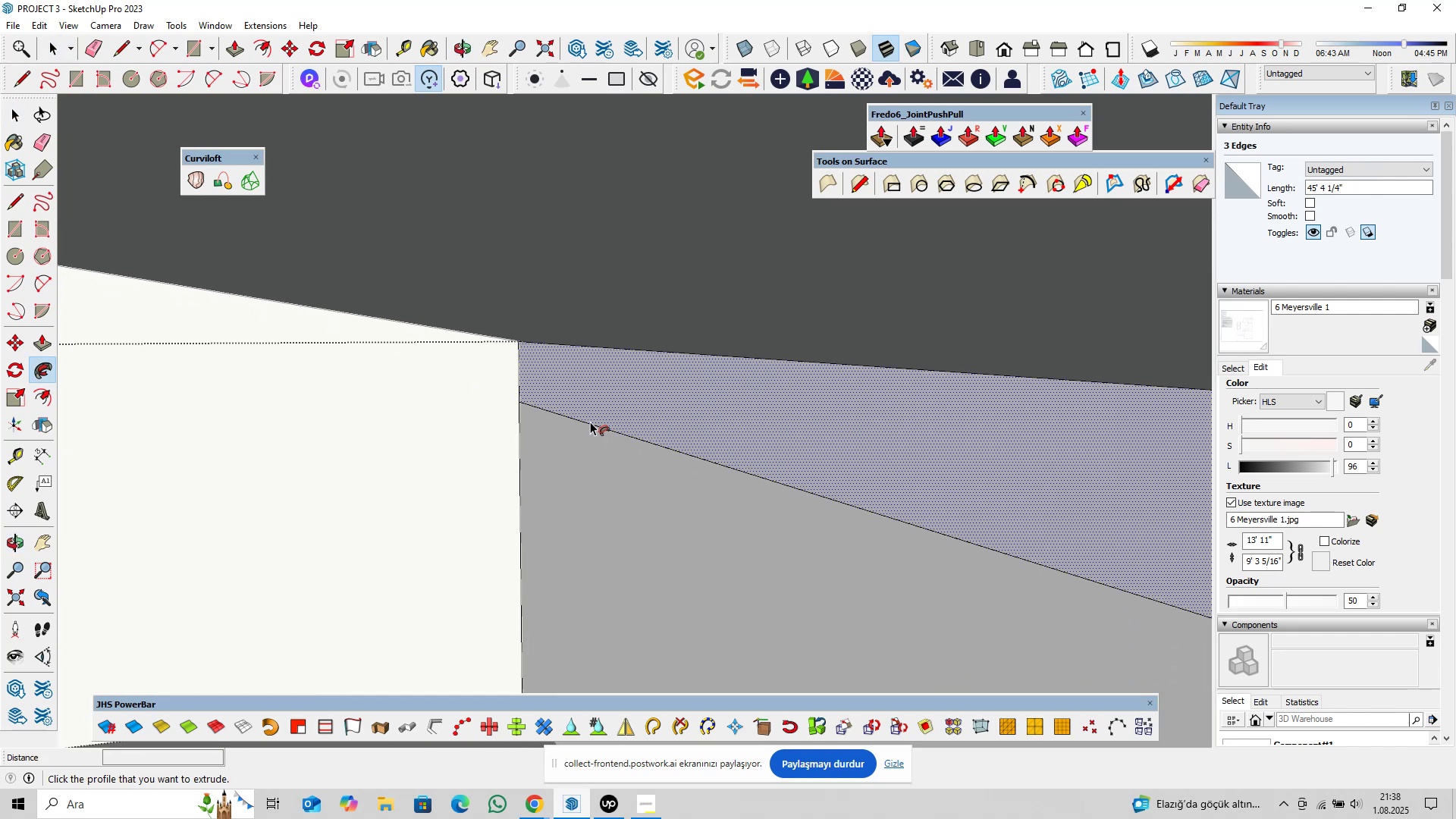 
key(Space)
 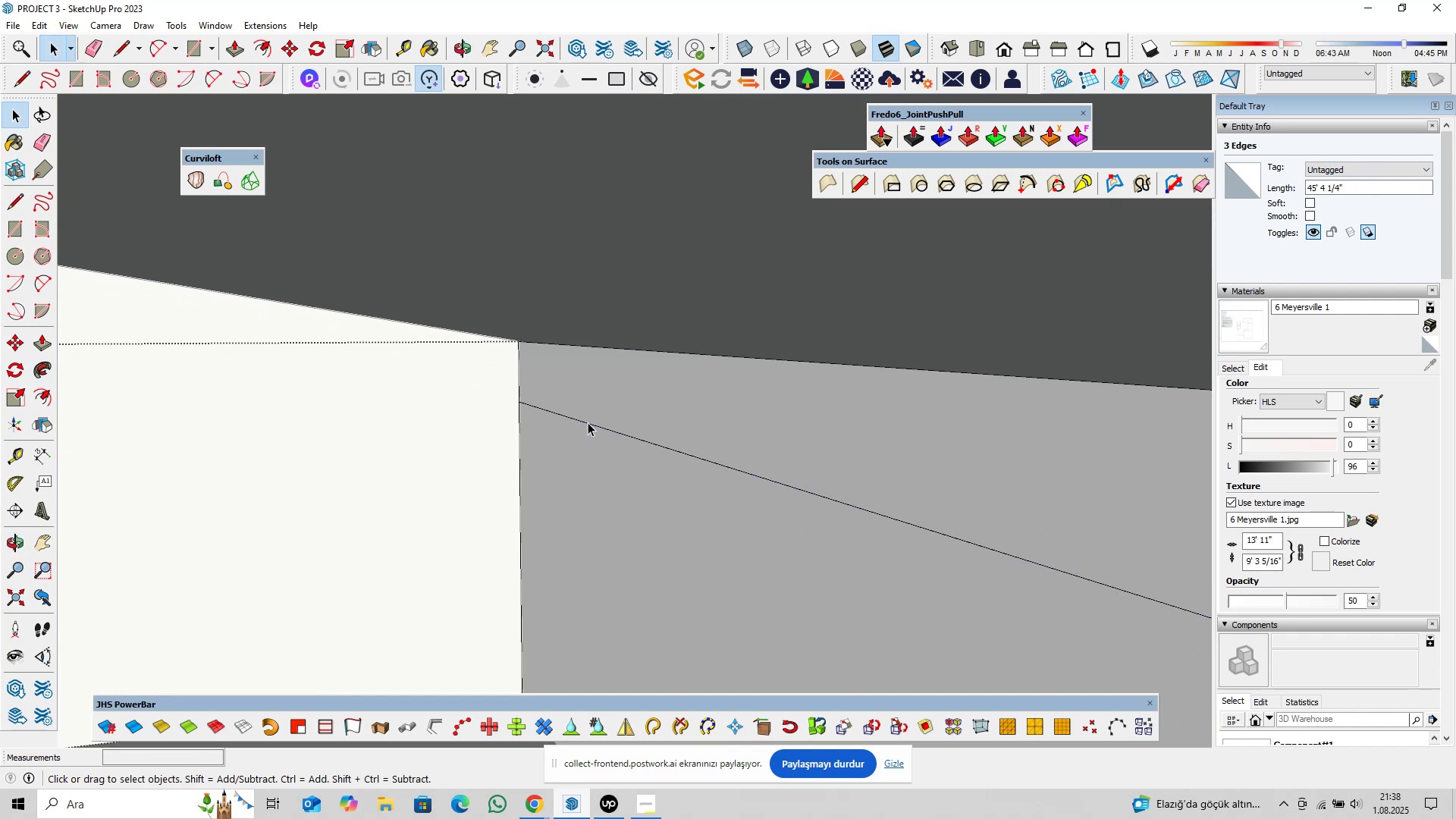 
left_click([588, 422])
 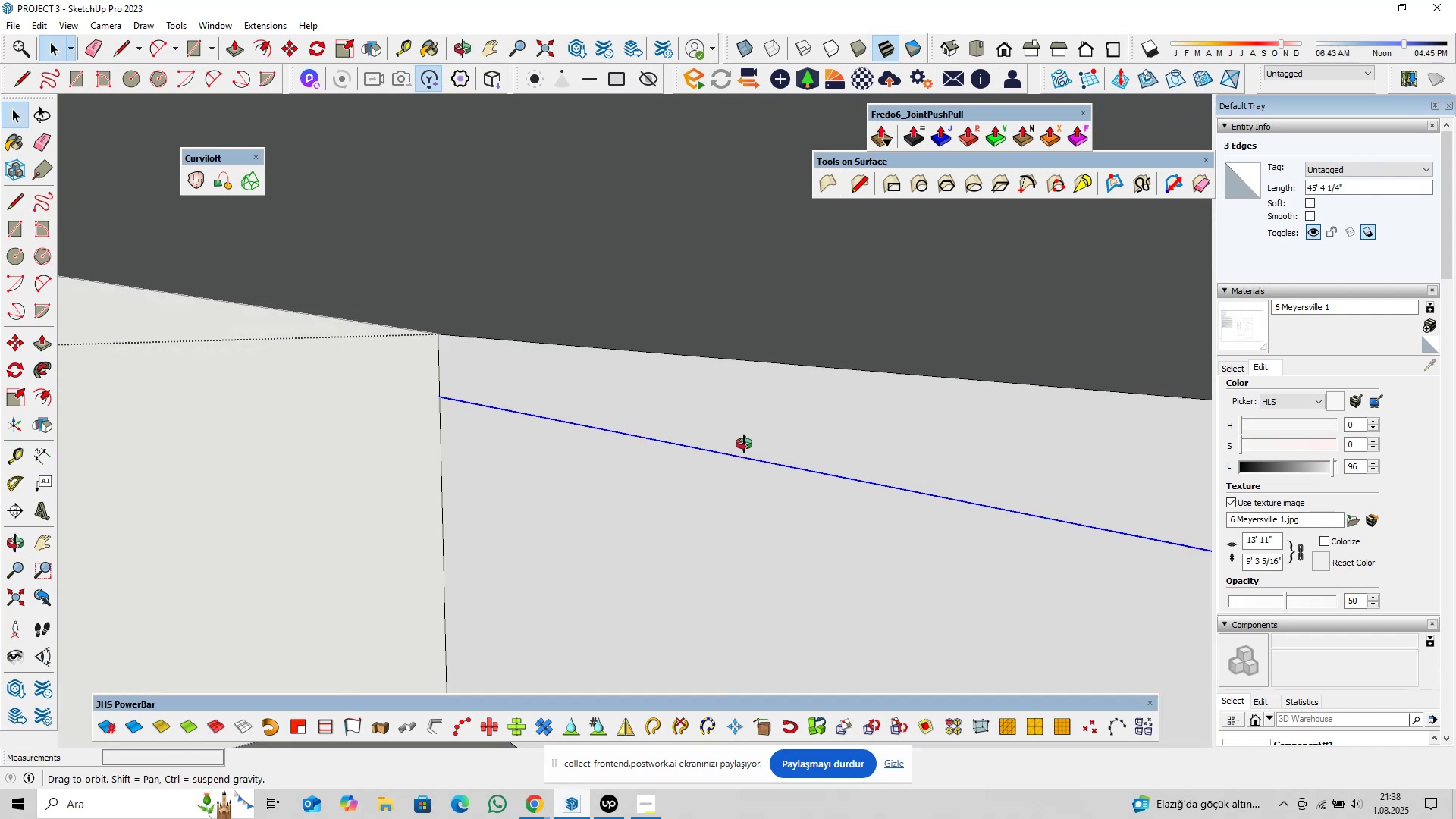 
hold_key(key=ShiftLeft, duration=0.3)
 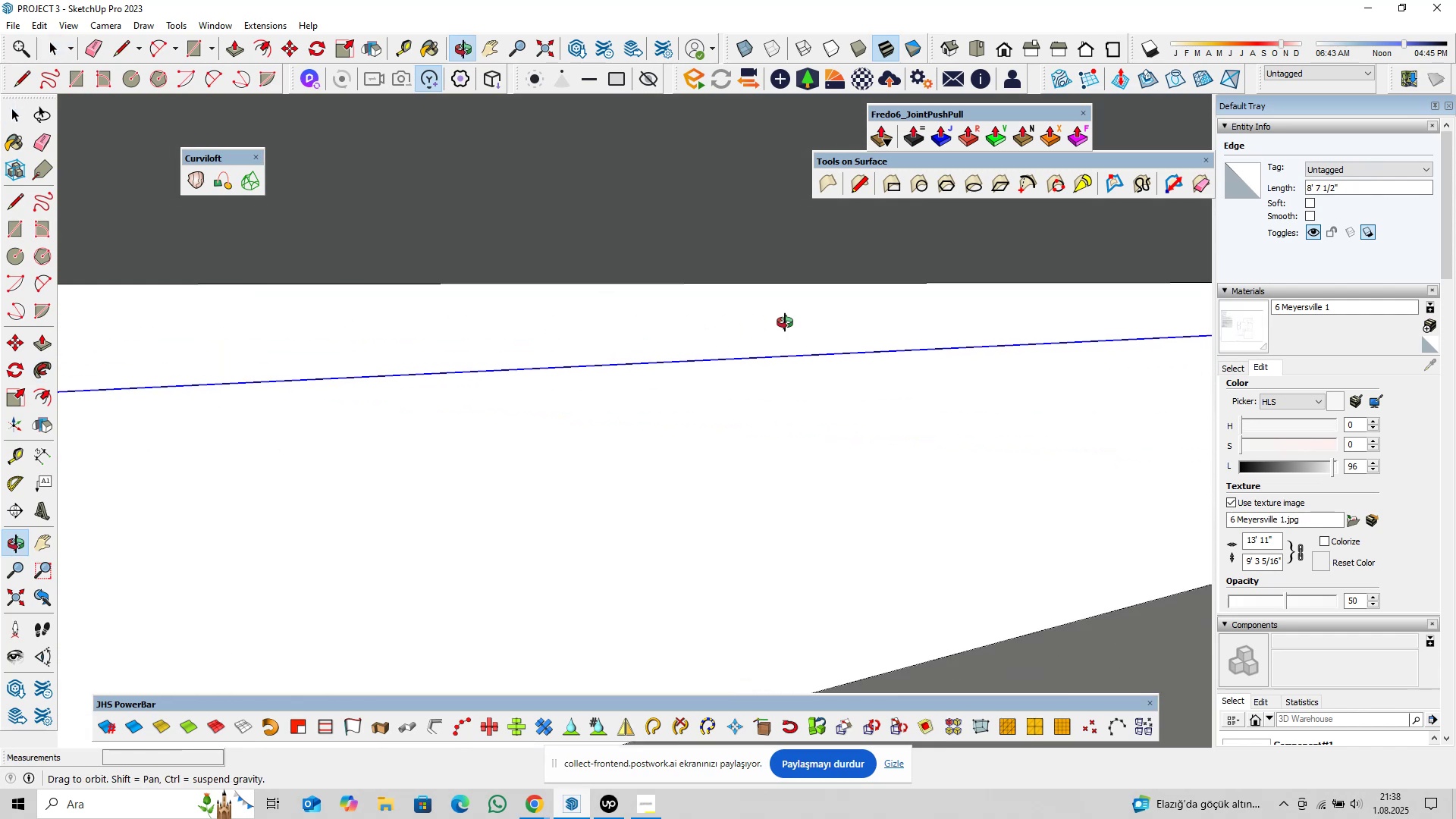 
hold_key(key=ShiftLeft, duration=0.44)
 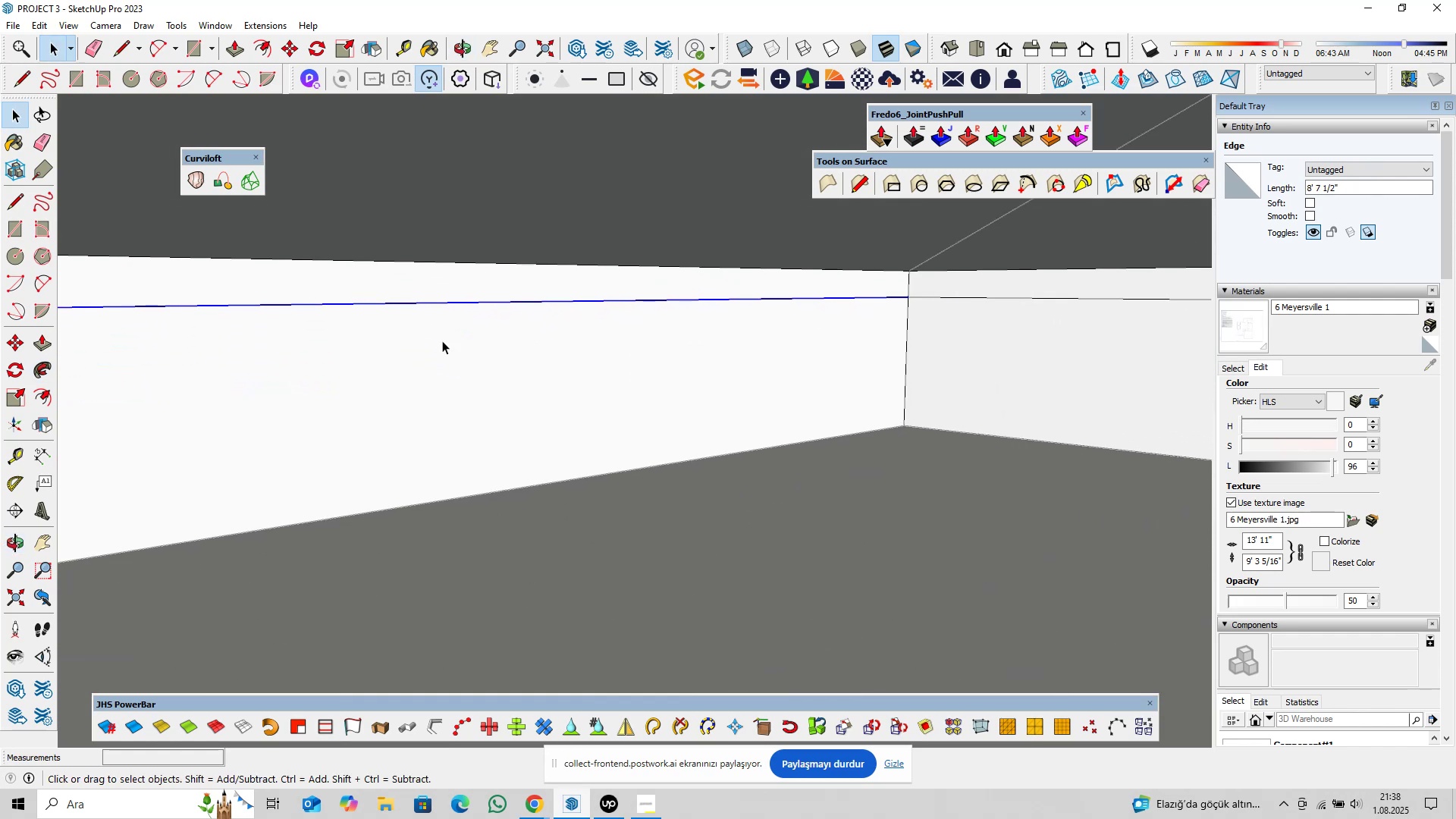 
hold_key(key=ShiftLeft, duration=0.36)
 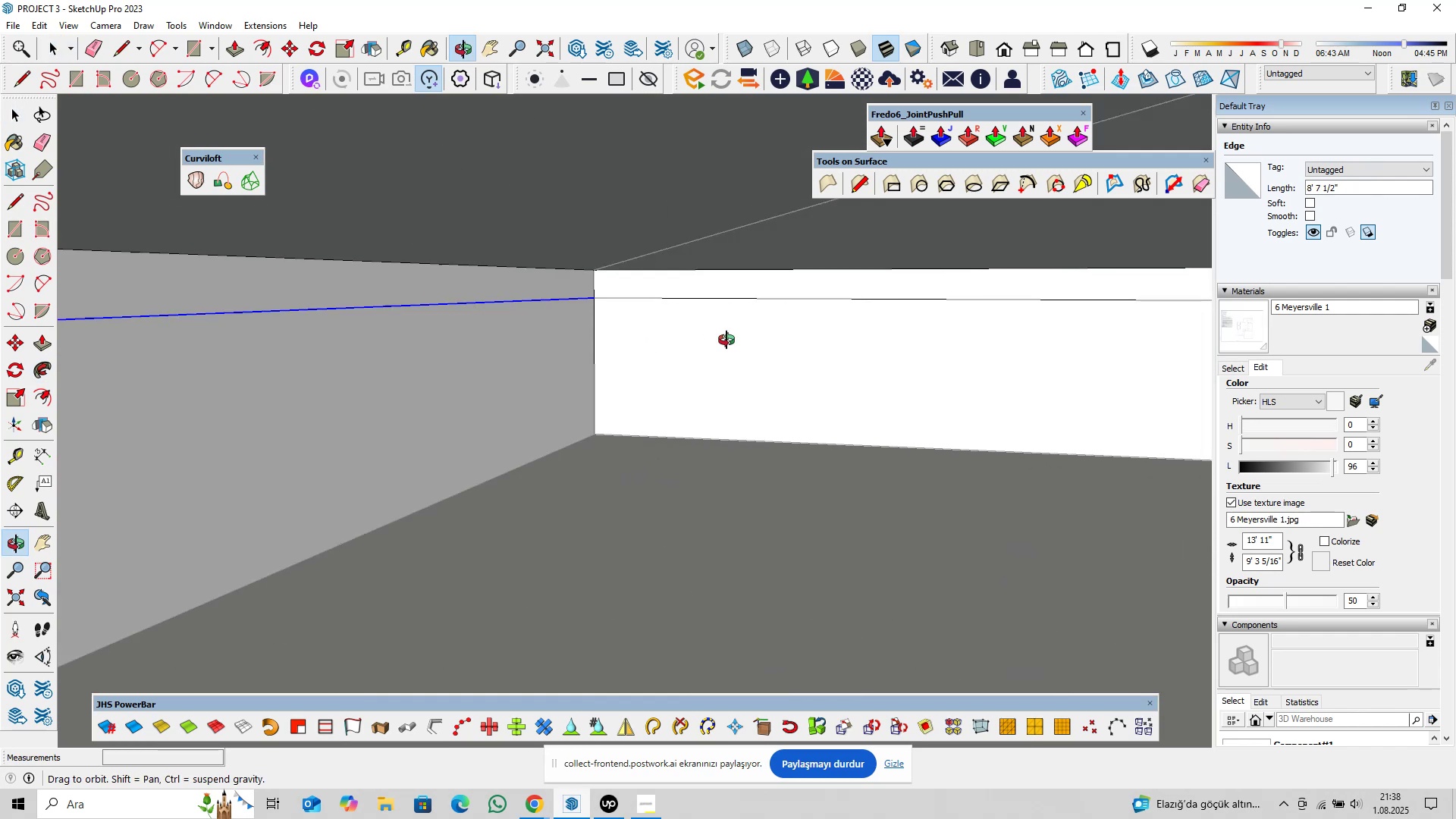 
hold_key(key=ShiftLeft, duration=0.35)
 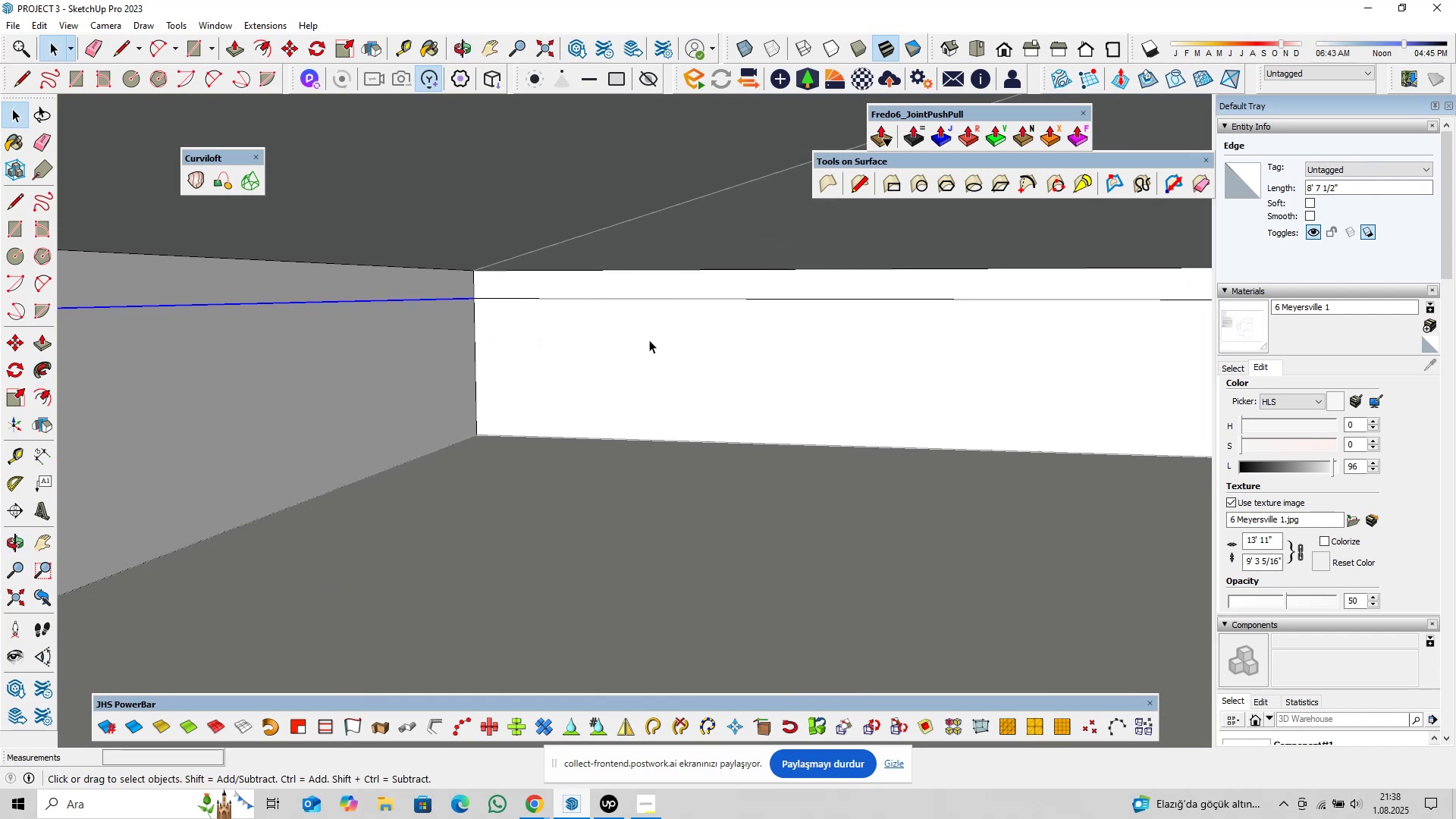 
key(Delete)
 